 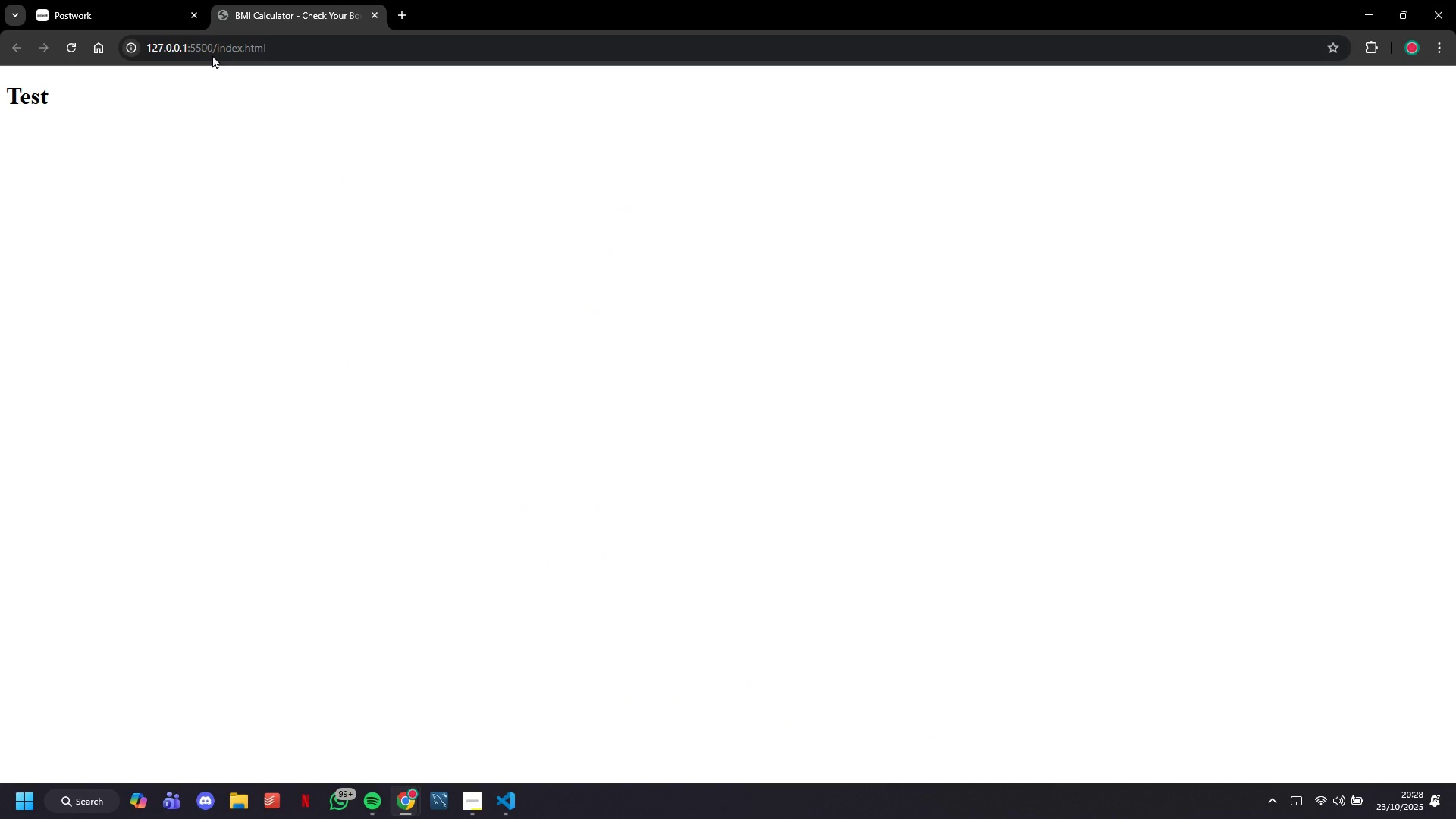 
left_click_drag(start_coordinate=[458, 230], to_coordinate=[319, 233])
 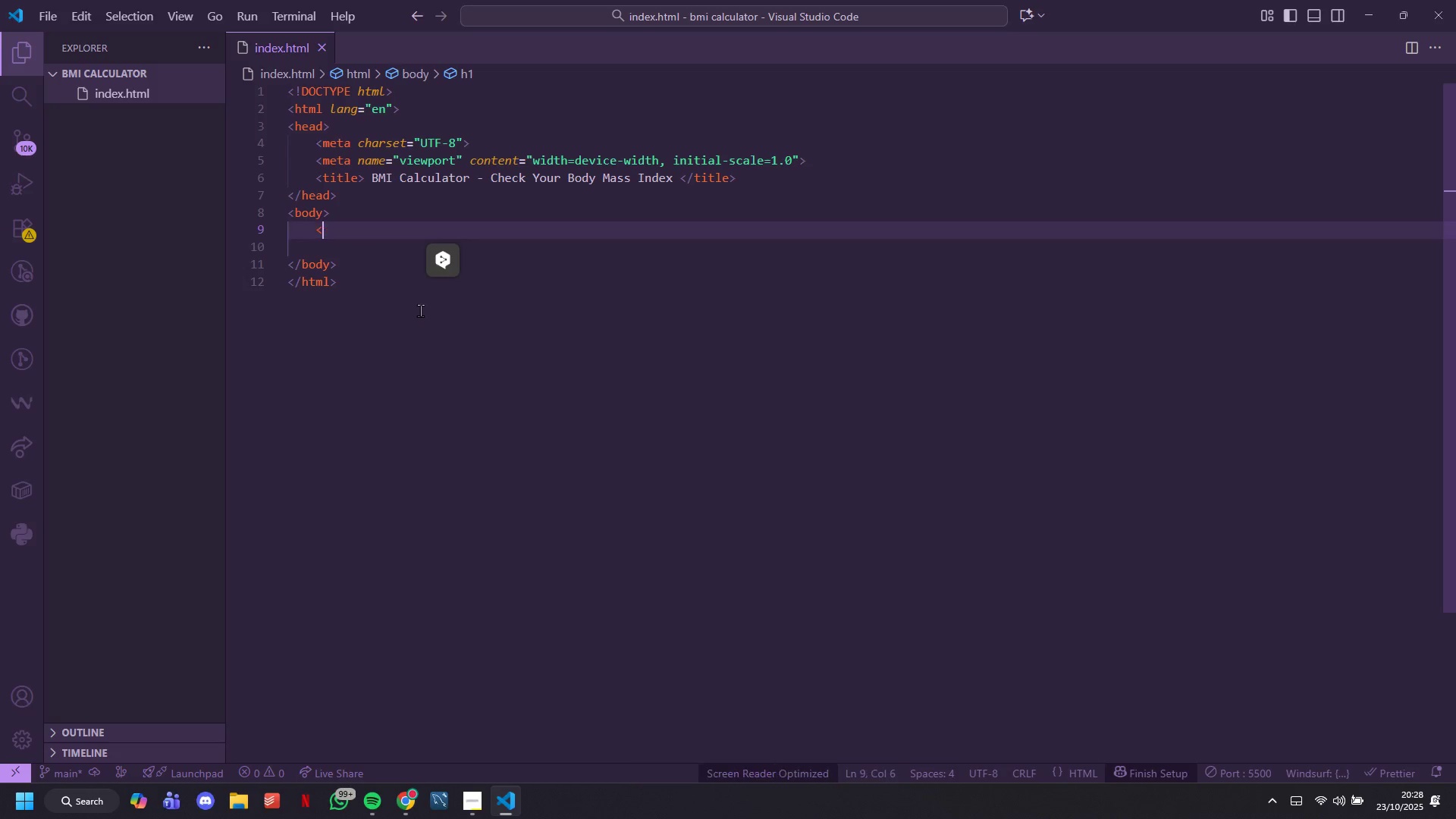 
key(Backspace)
 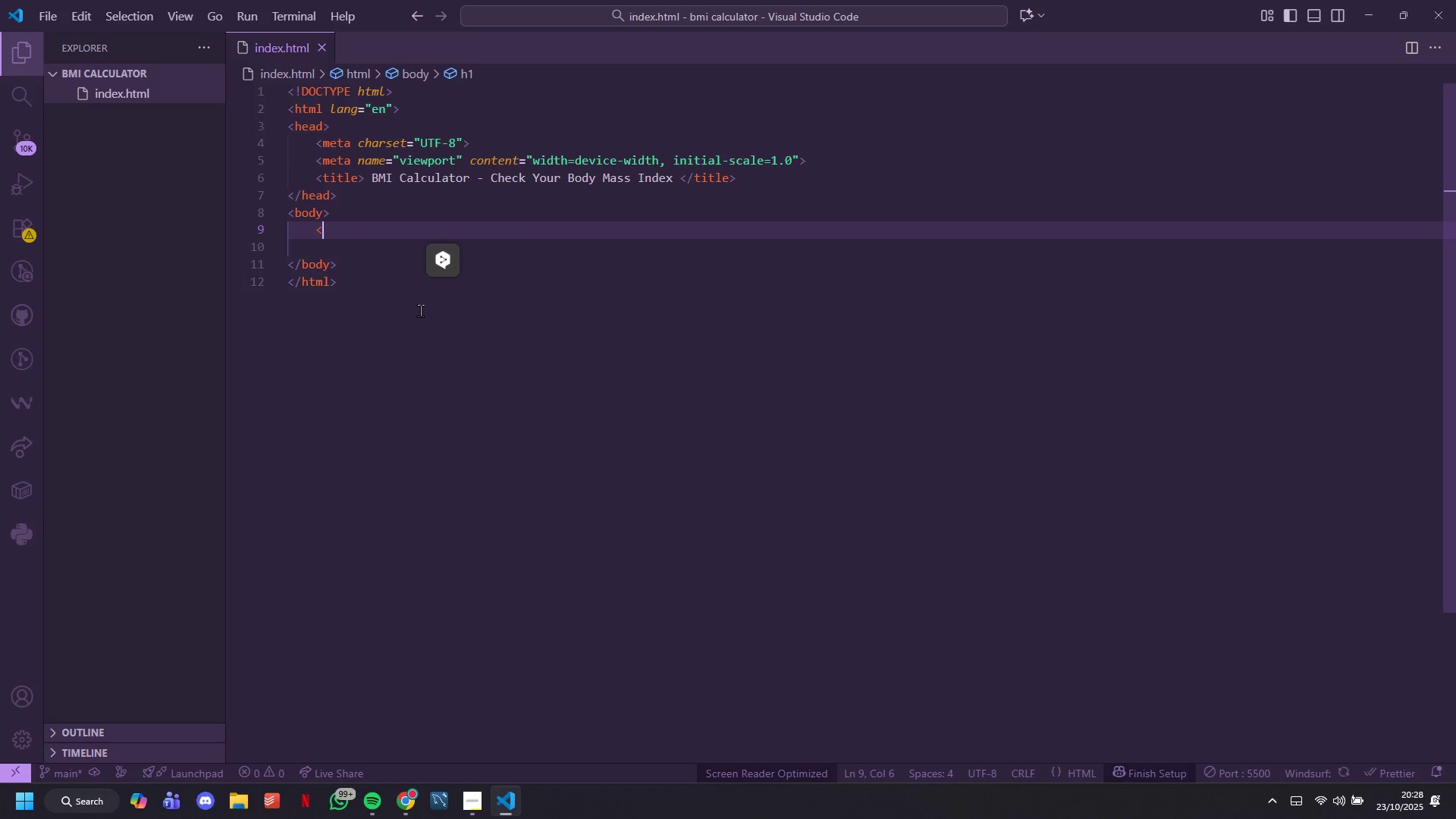 
key(Backspace)
 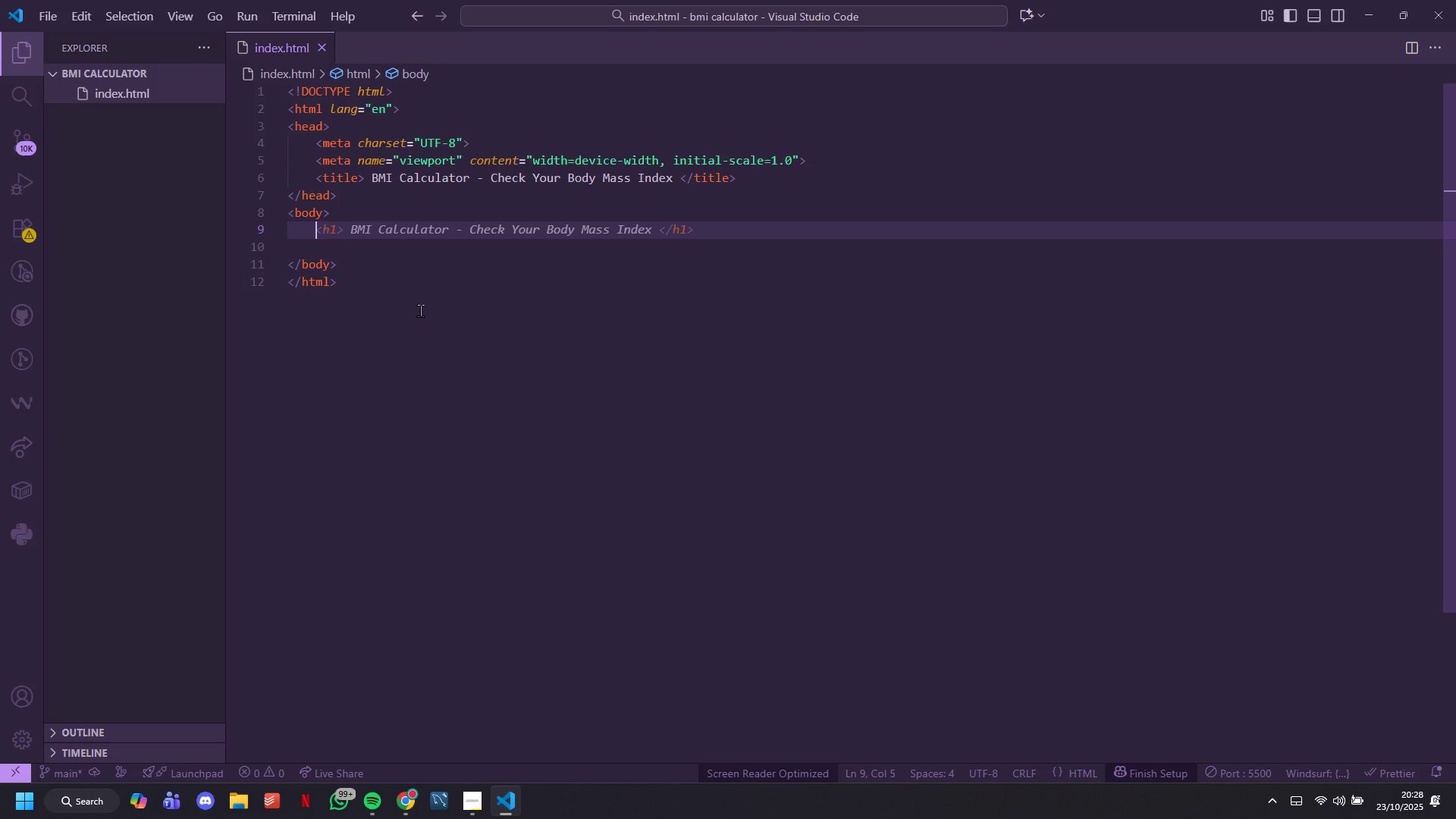 
type(TITLE)
key(Tab)
type( BMI Calcula)
key(Backspace)
key(Backspace)
key(Backspace)
key(Backspace)
key(Backspace)
key(Backspace)
key(Backspace)
key(Backspace)
key(Backspace)
key(Backspace)
type(bm cL)
key(Backspace)
key(Backspace)
key(Backspace)
key(Backspace)
key(Backspace)
key(Backspace)
key(Backspace)
key(Backspace)
key(Backspace)
key(Backspace)
key(Backspace)
key(Backspace)
key(Backspace)
key(Backspace)
 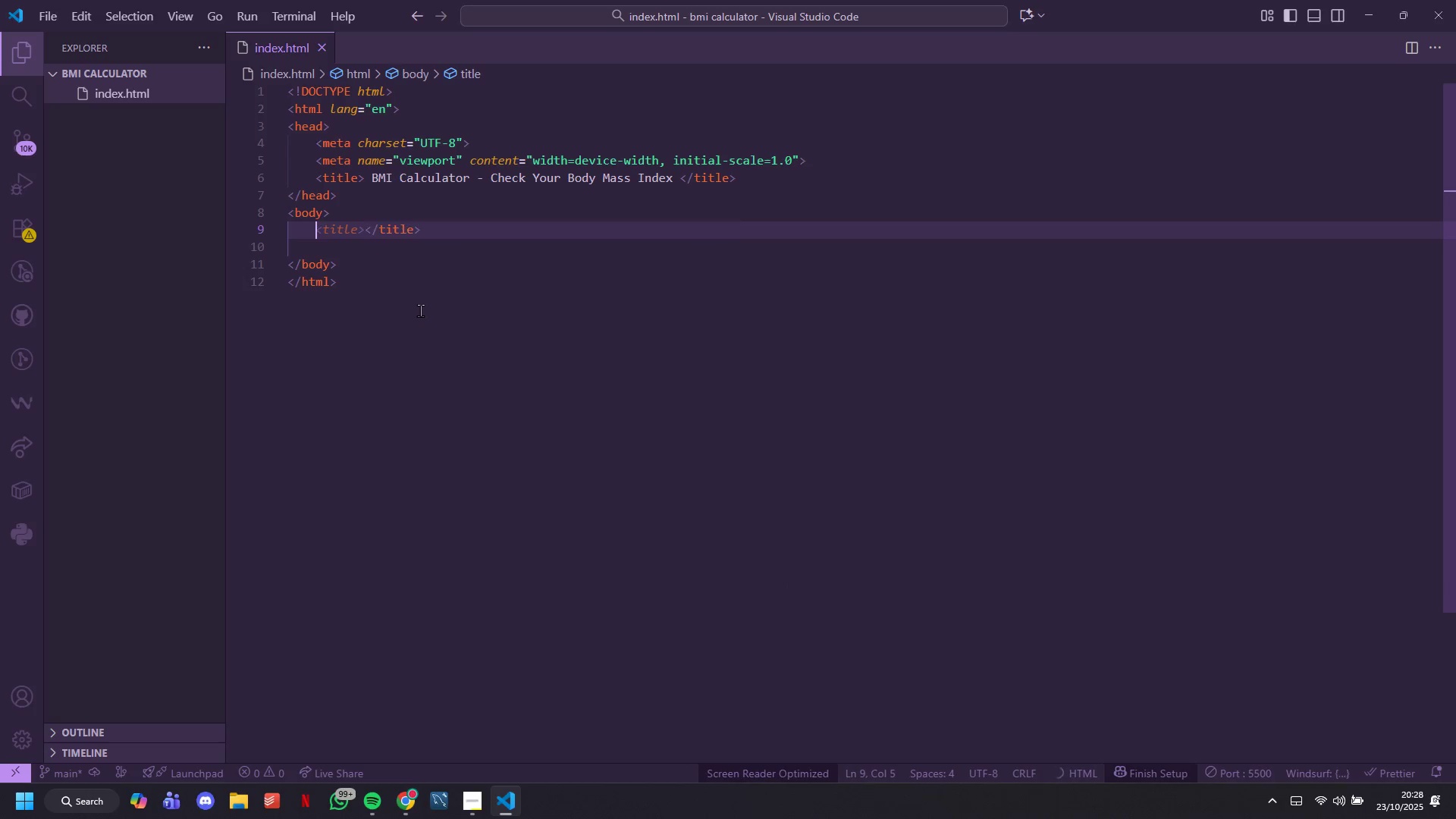 
type(<DI)
 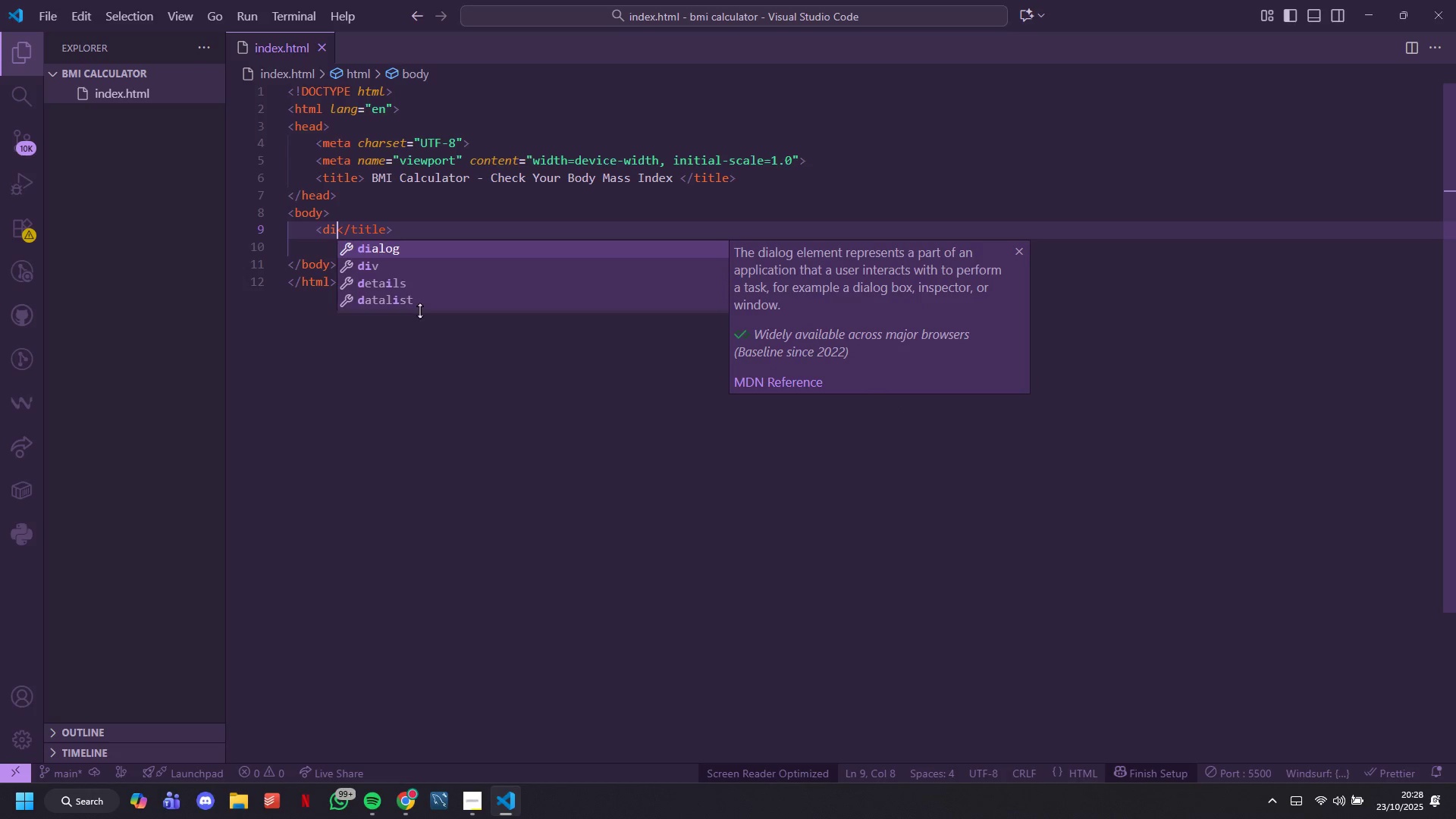 
key(Control+ControlLeft)
 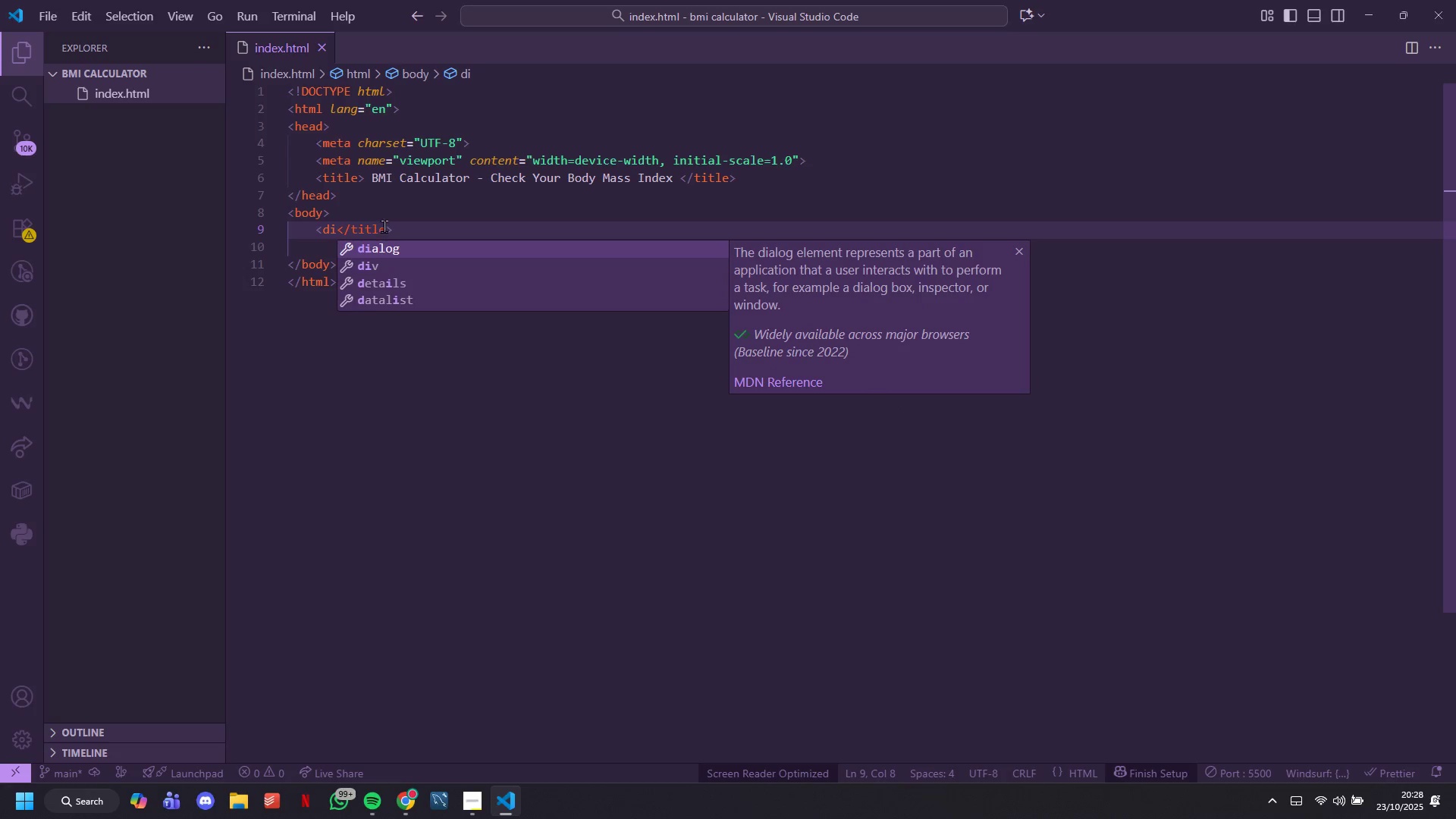 
double_click([384, 227])
 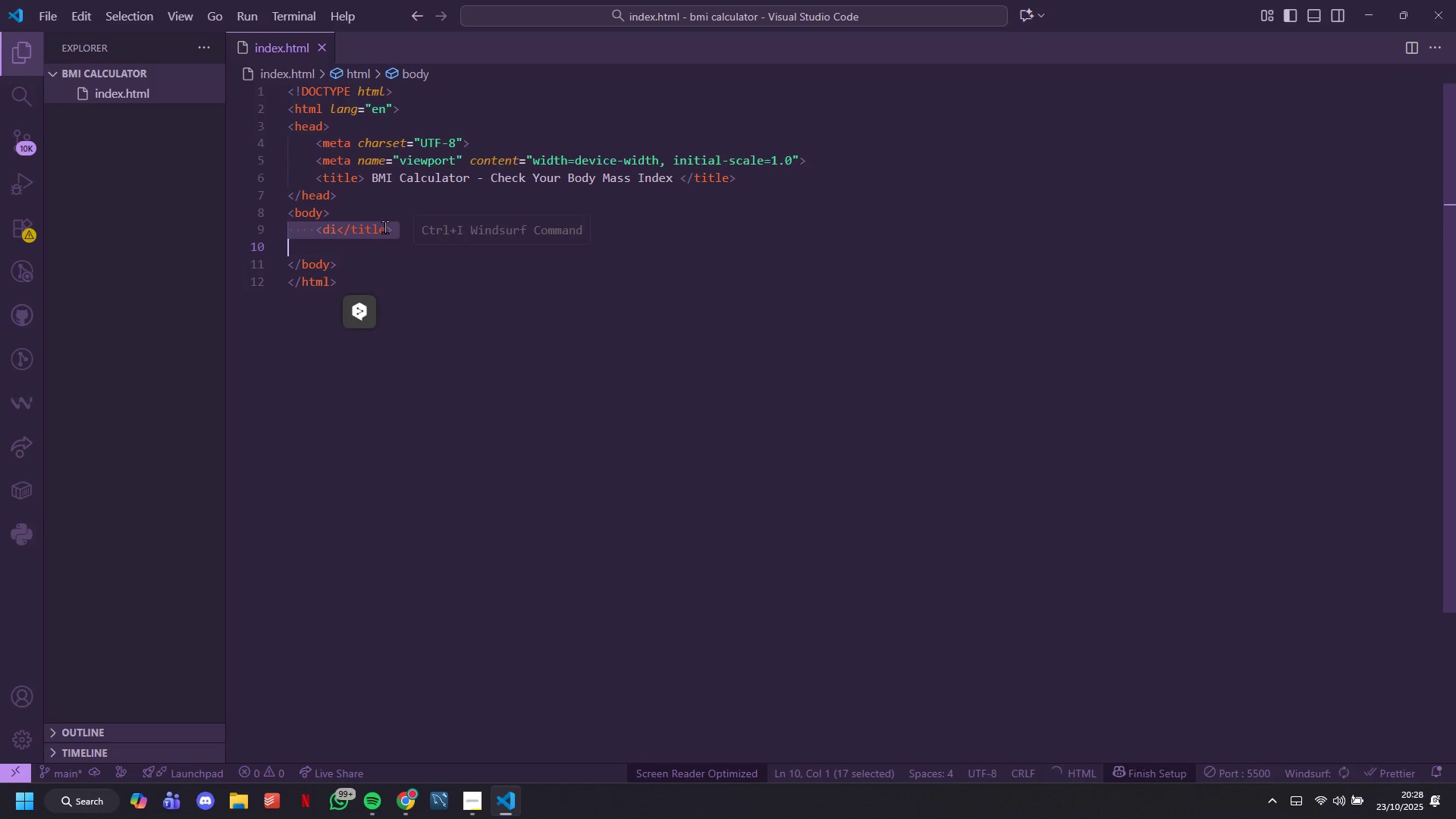 
triple_click([384, 227])
 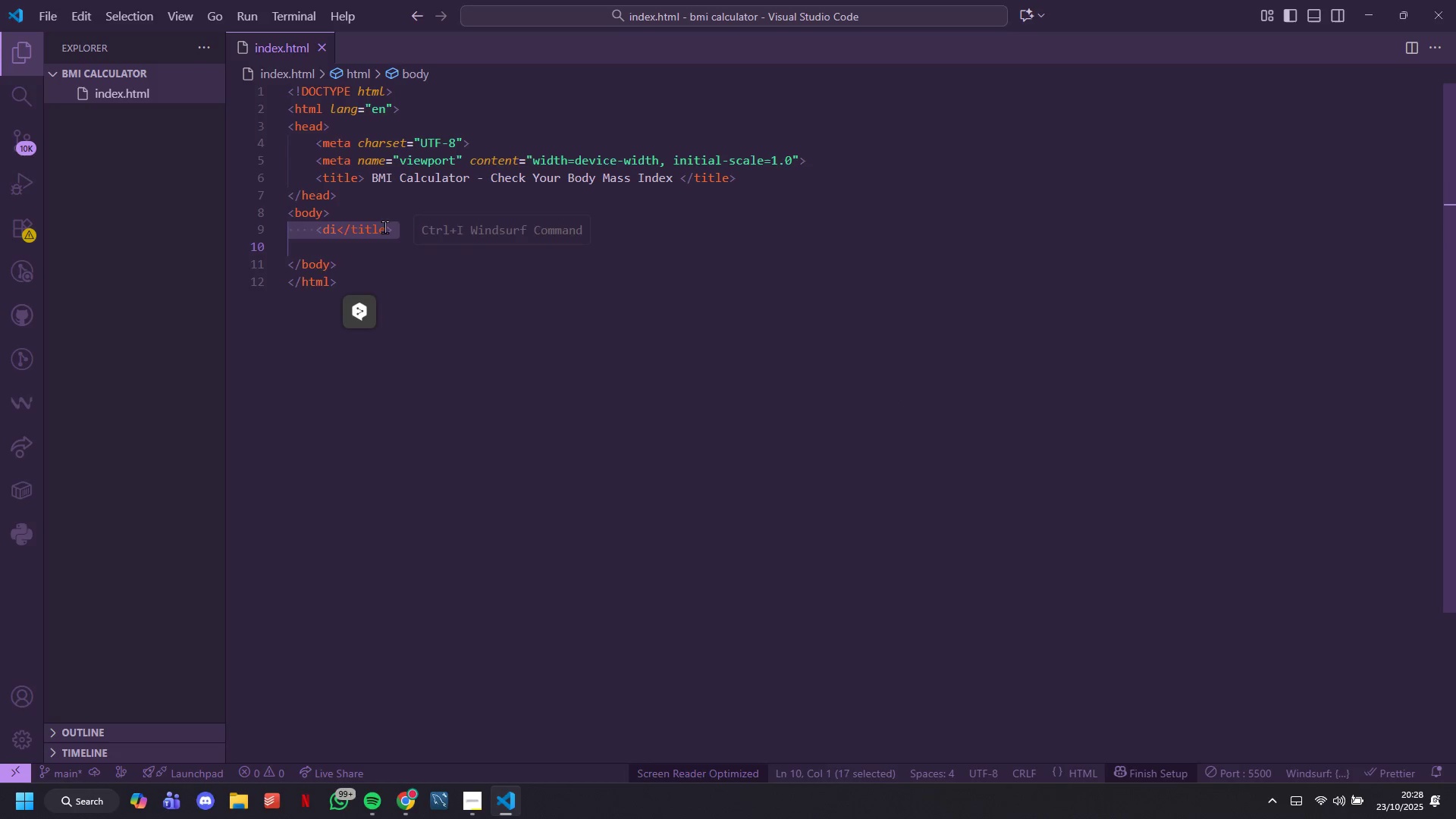 
key(Backspace)
 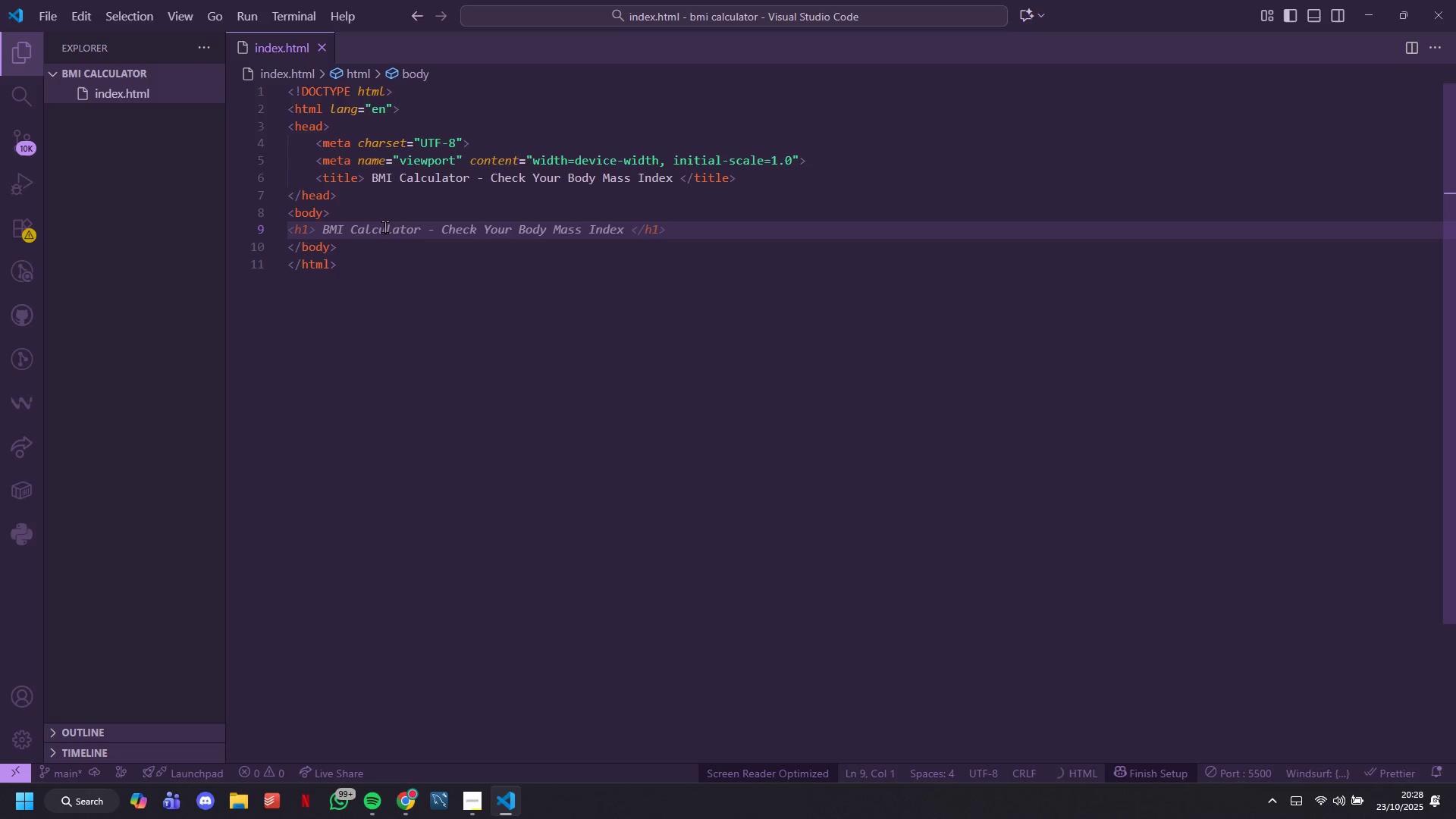 
key(Tab)
 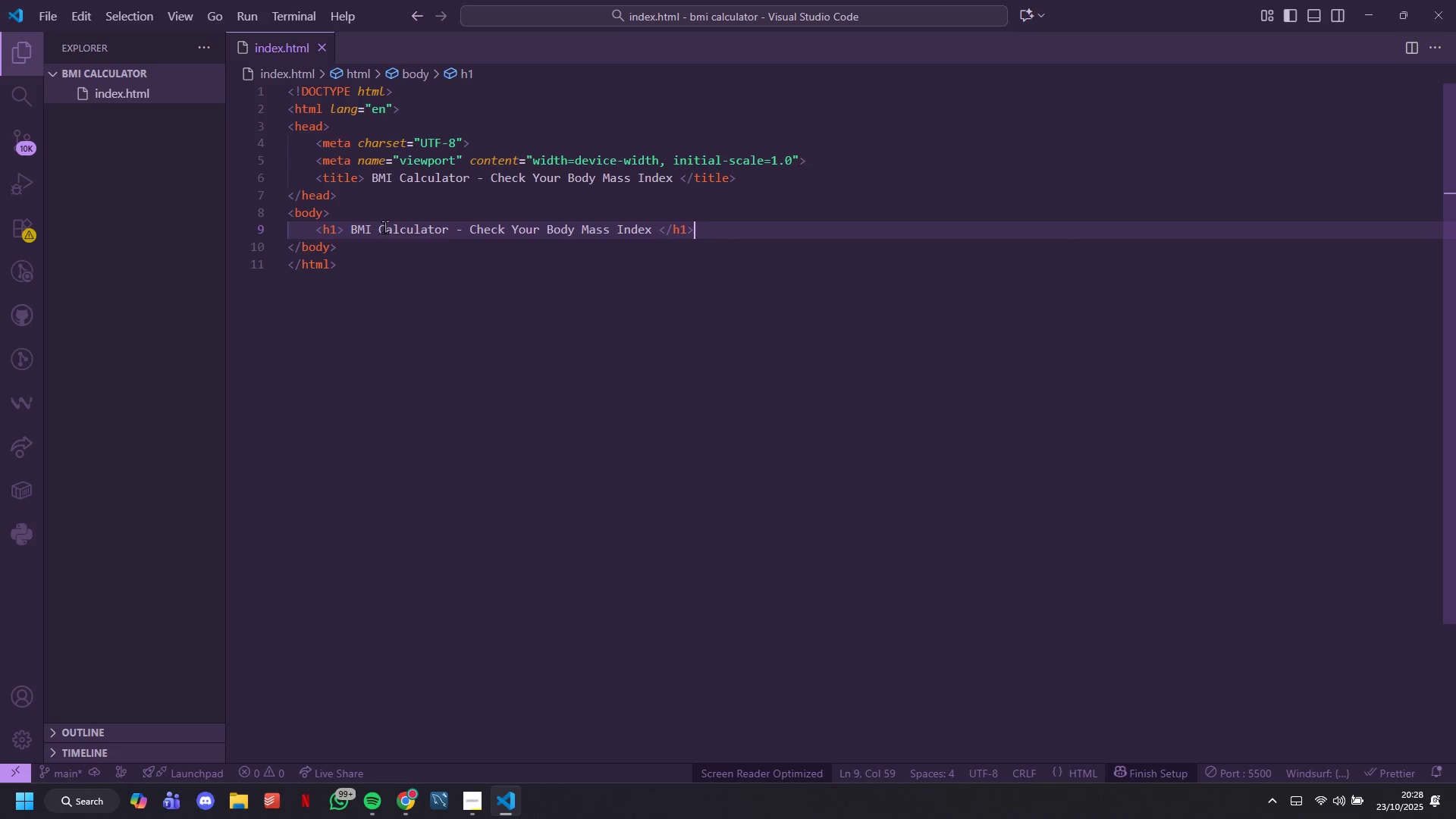 
hold_key(key=Backspace, duration=1.5)
 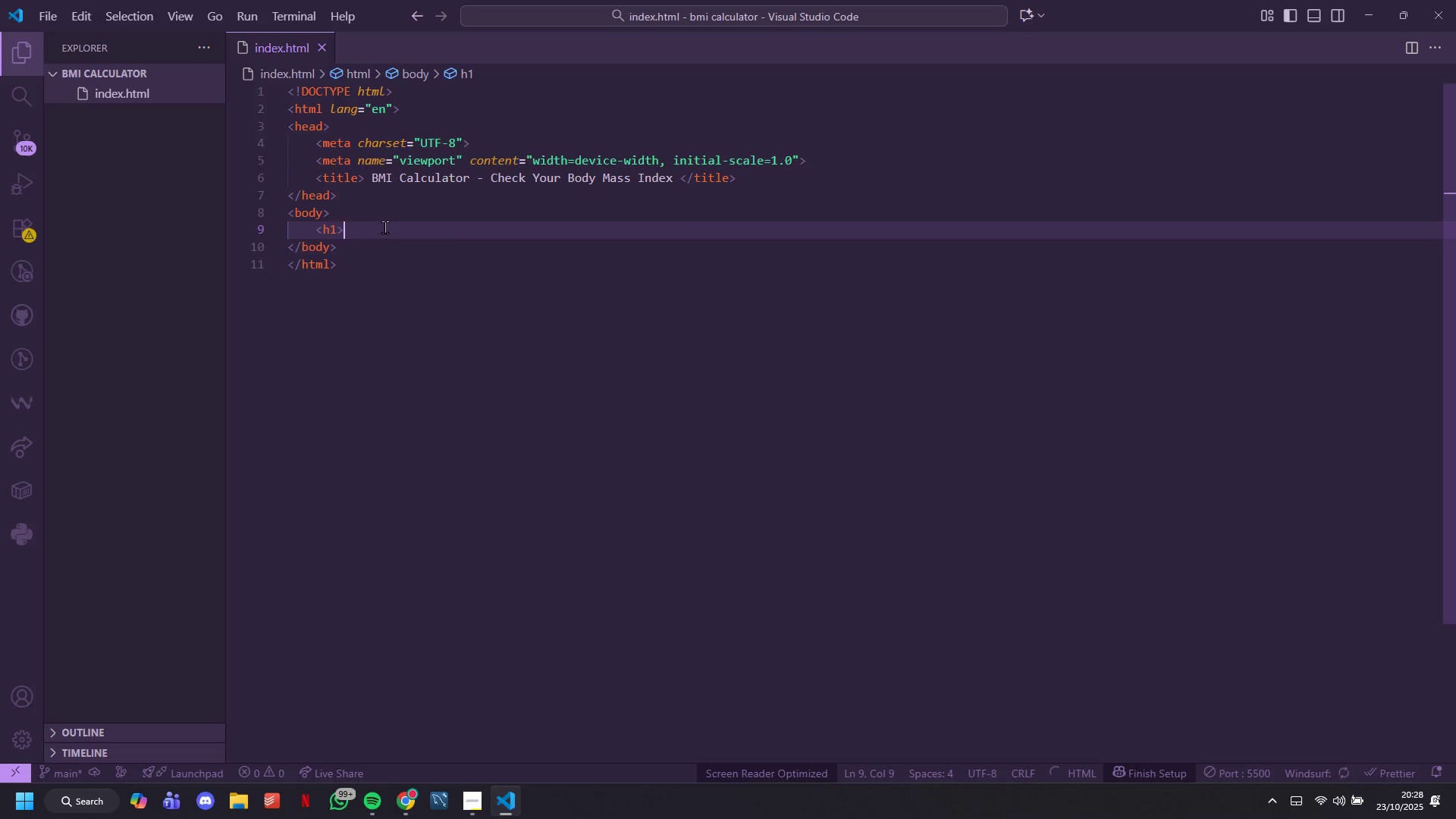 
hold_key(key=Backspace, duration=0.46)
 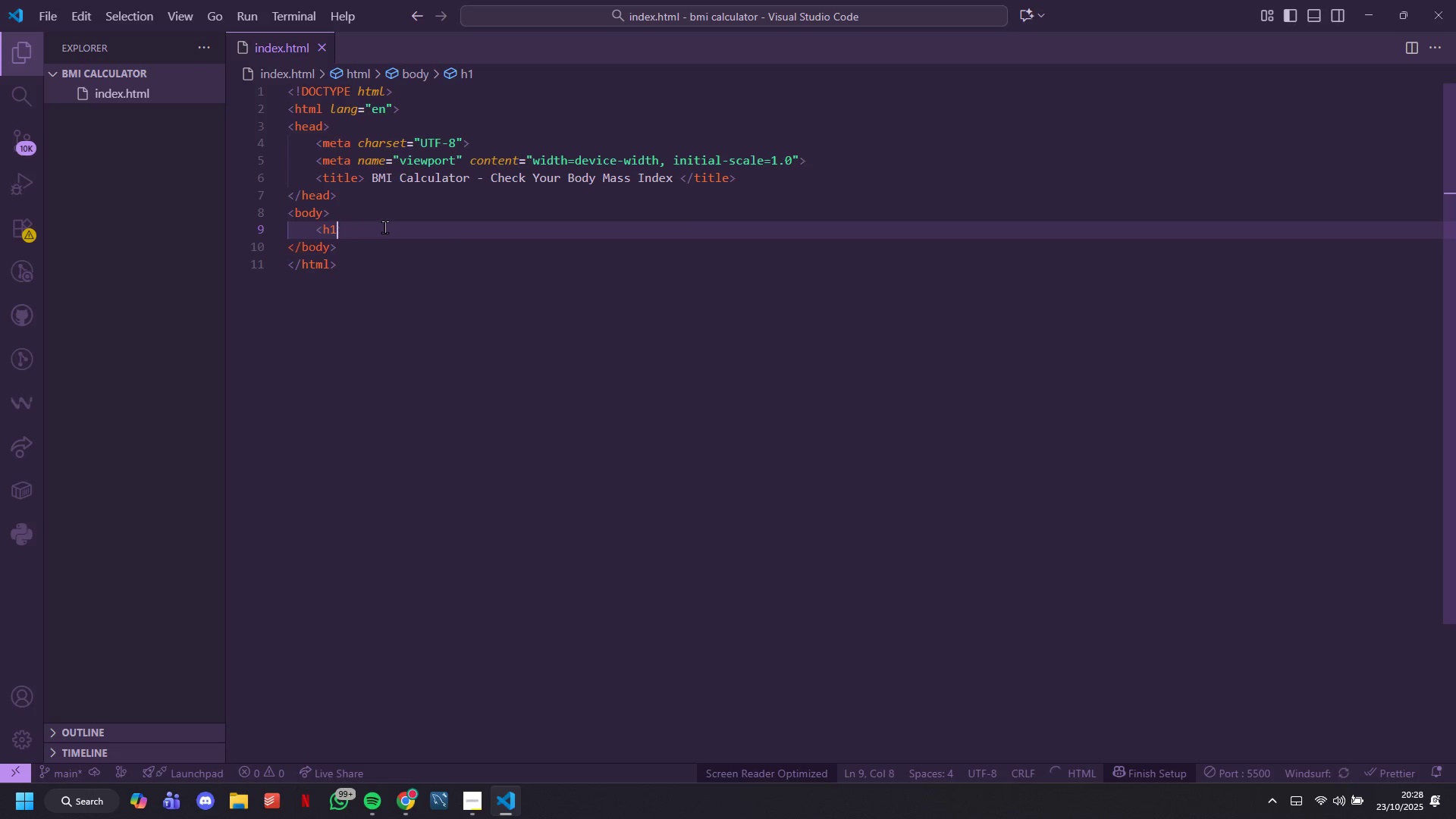 
key(Backspace)
key(Backspace)
key(Backspace)
key(Backspace)
type(DIV)
key(Tab)
 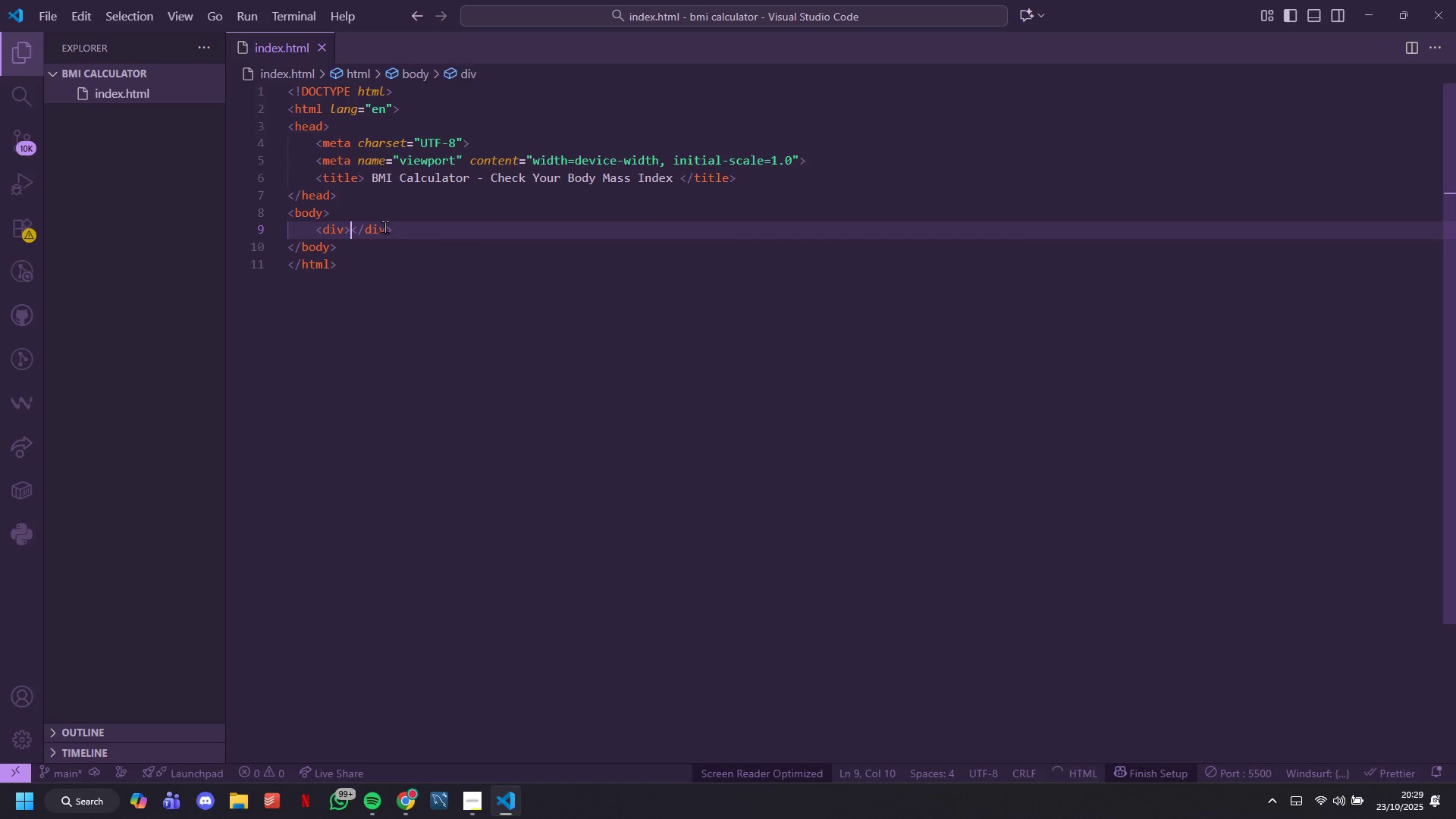 
key(Enter)
 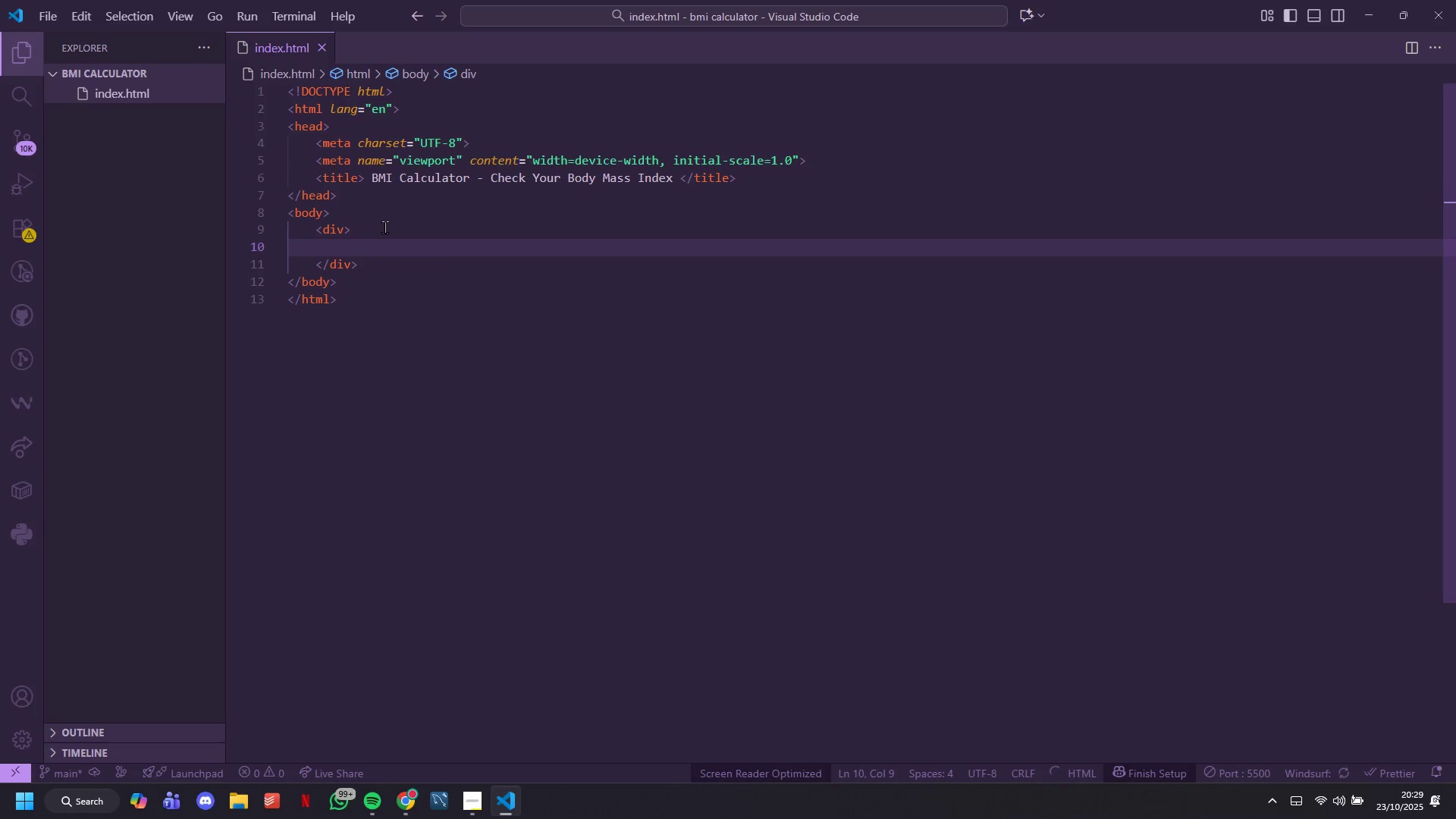 
key(ArrowUp)
 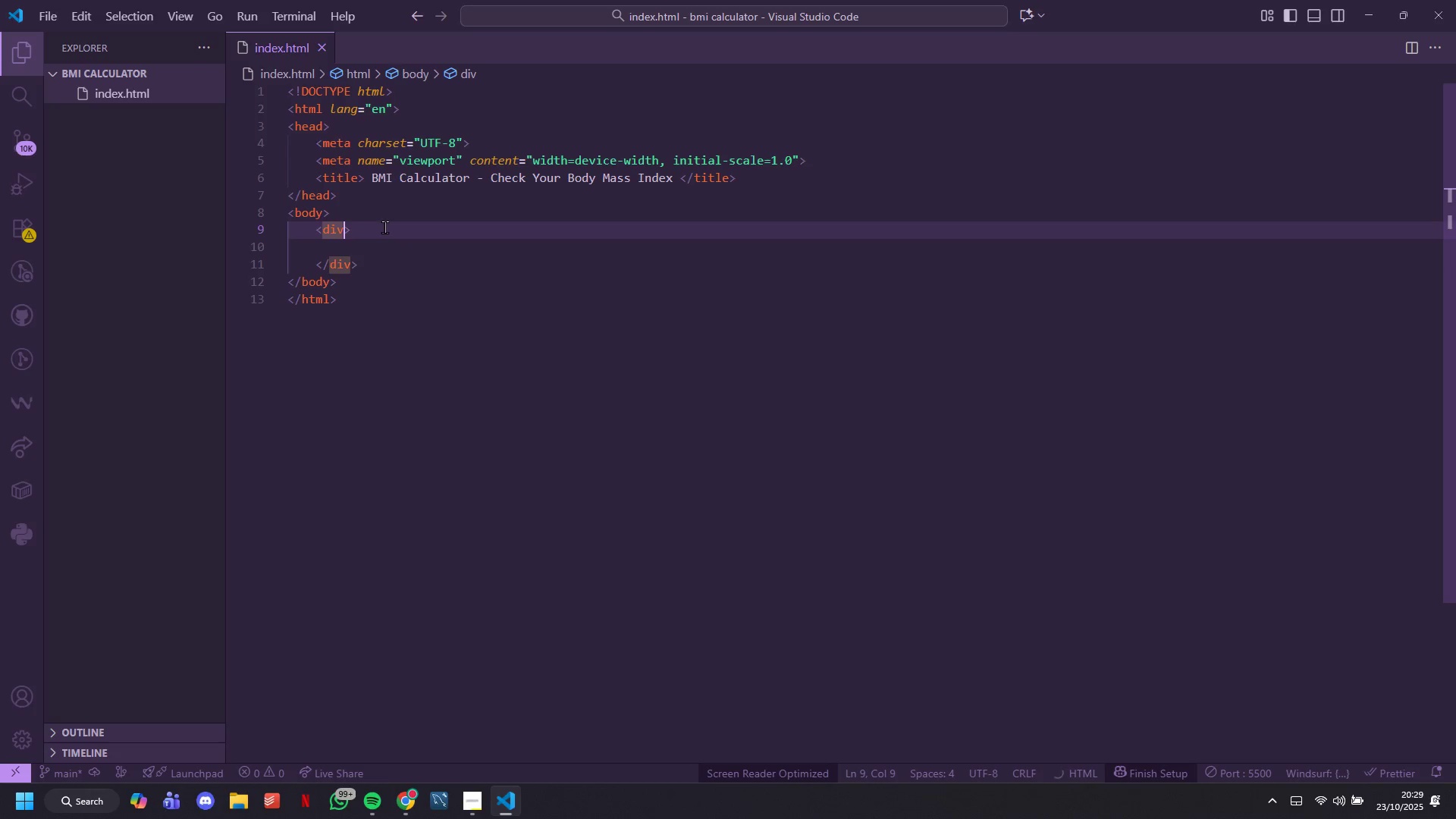 
type( CLASS=CONTI)
key(Backspace)
type(AINER)
 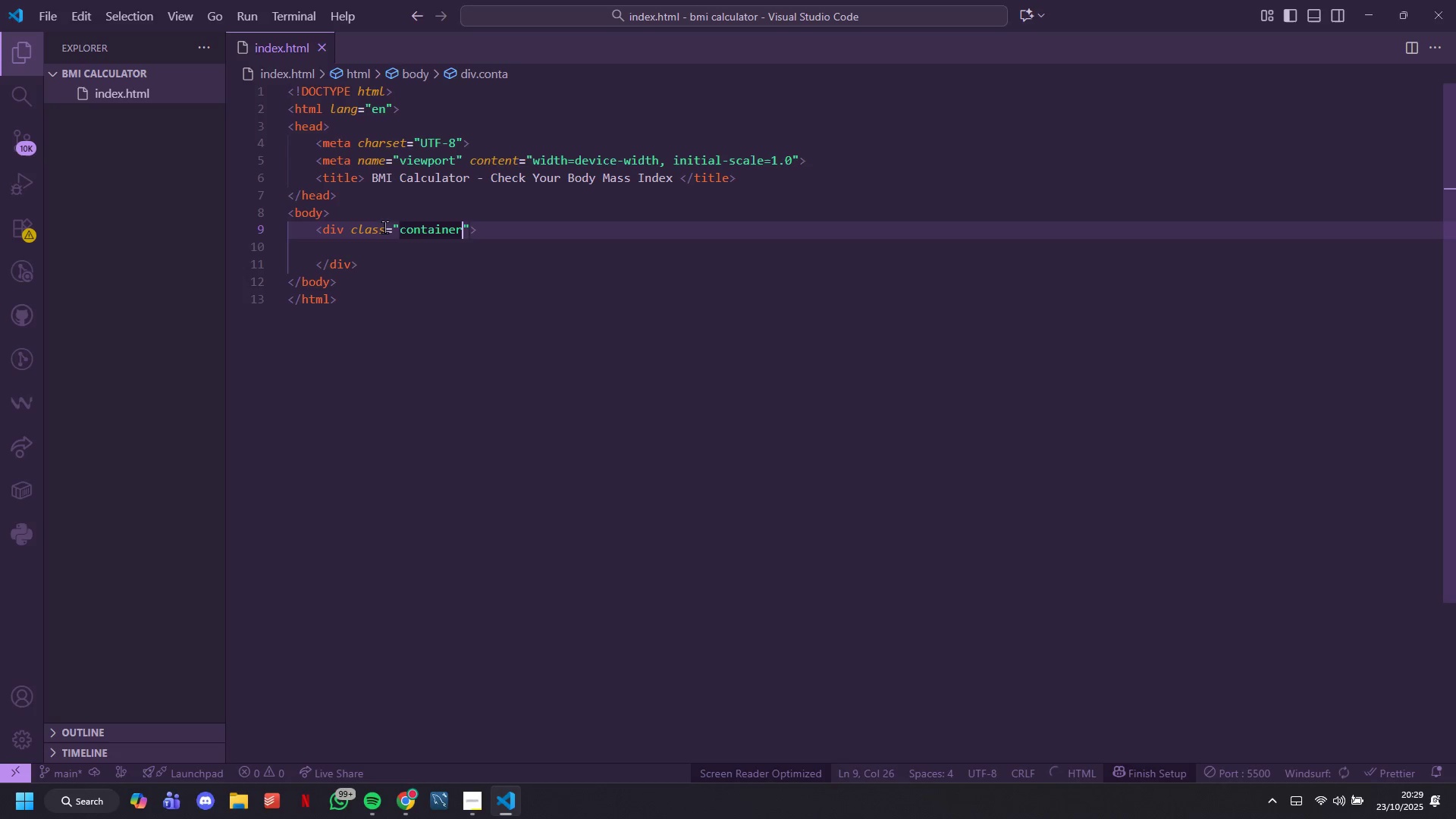 
key(ArrowRight)
 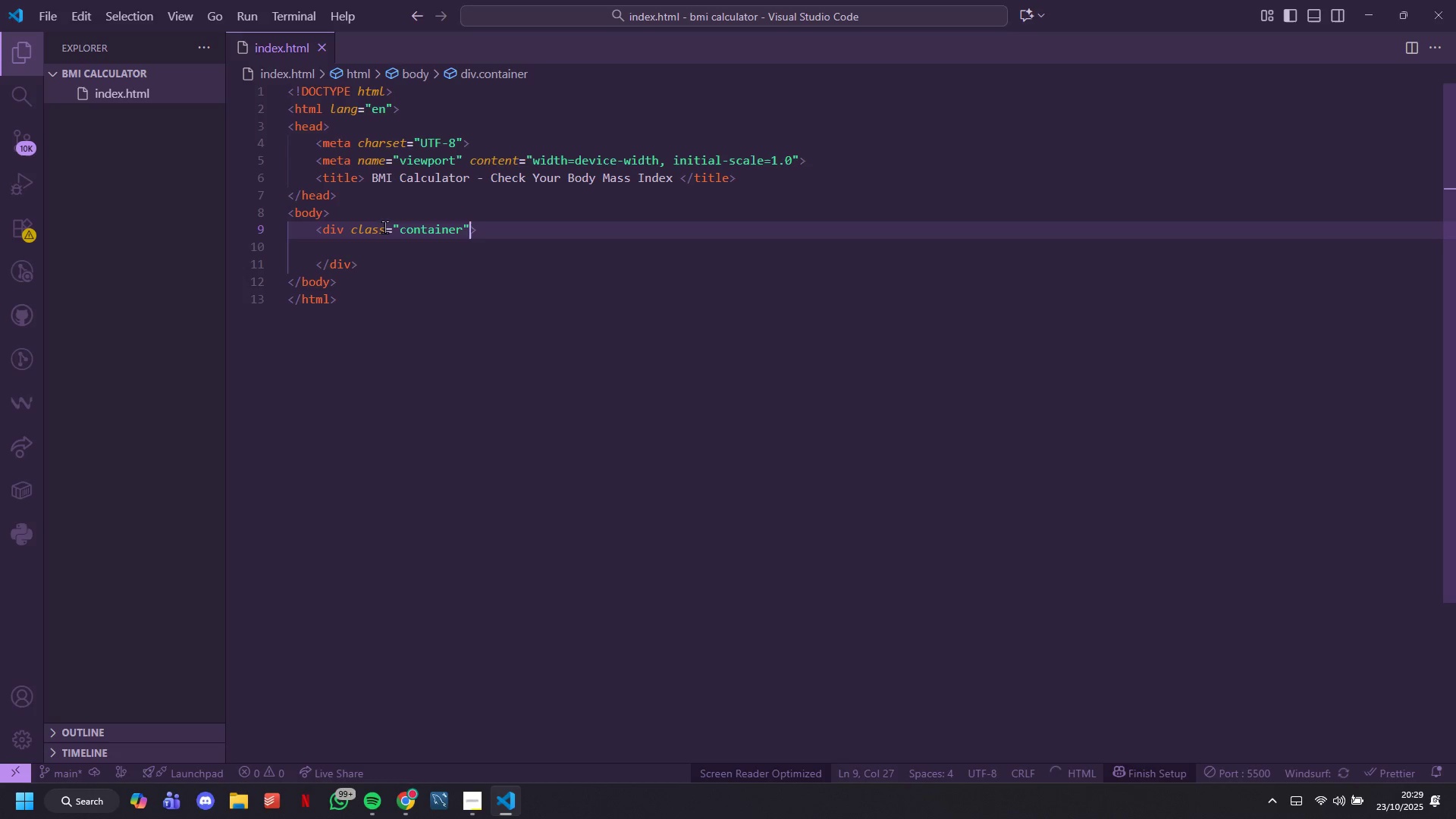 
key(ArrowRight)
 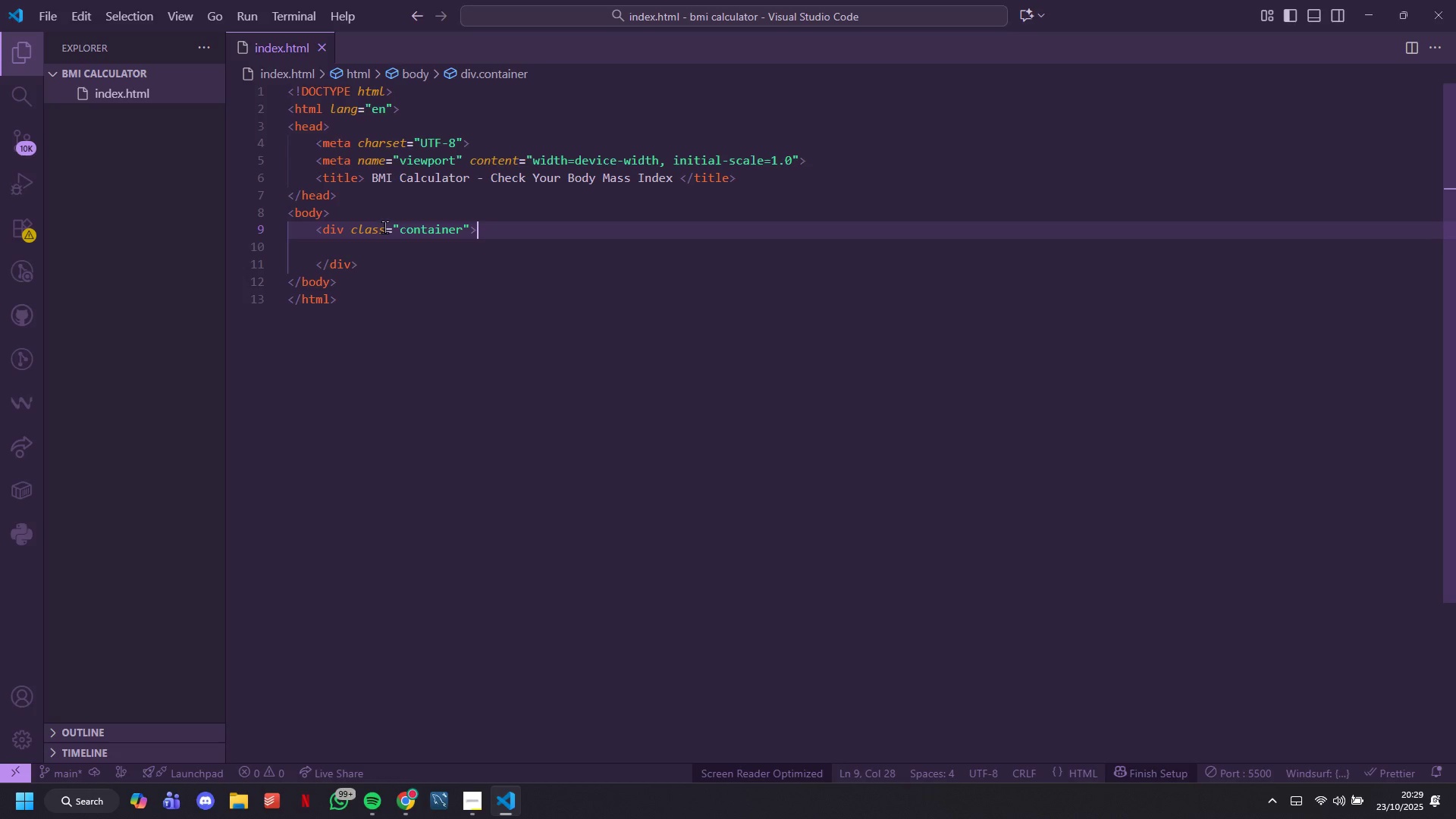 
key(Enter)
 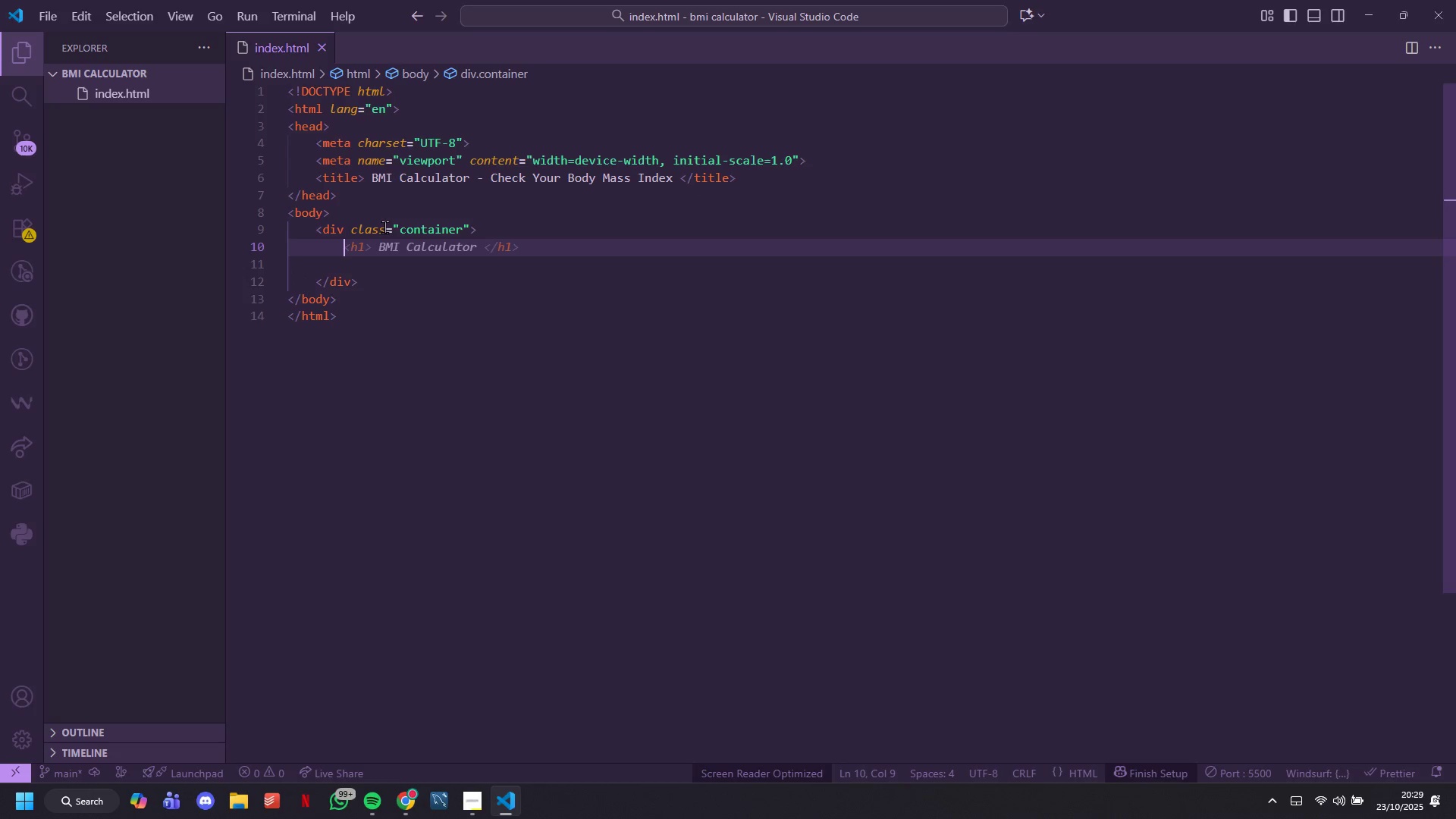 
type(<!==)
key(Backspace)
key(Backspace)
type(--Header Section)
 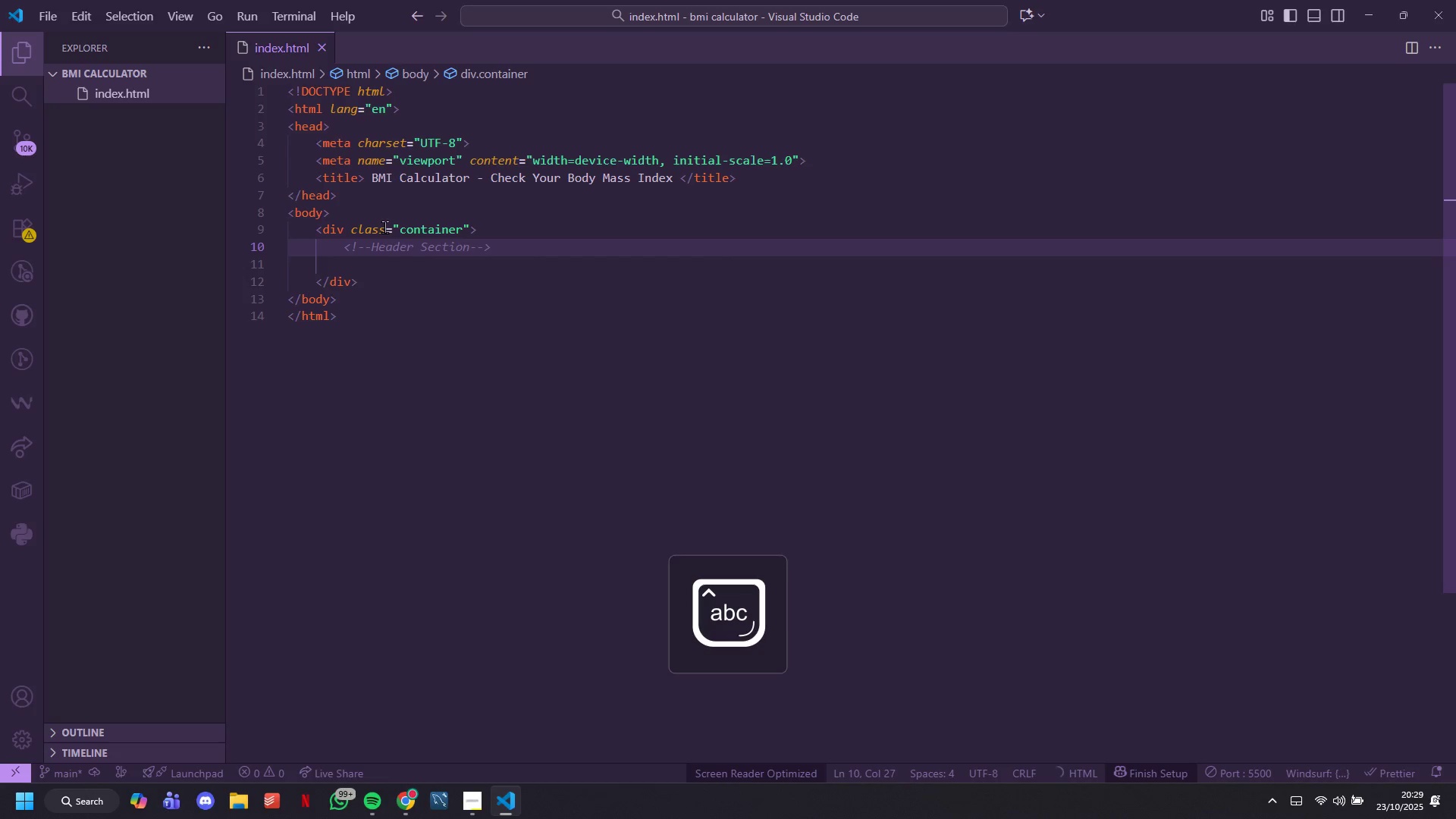 
key(ArrowRight)
 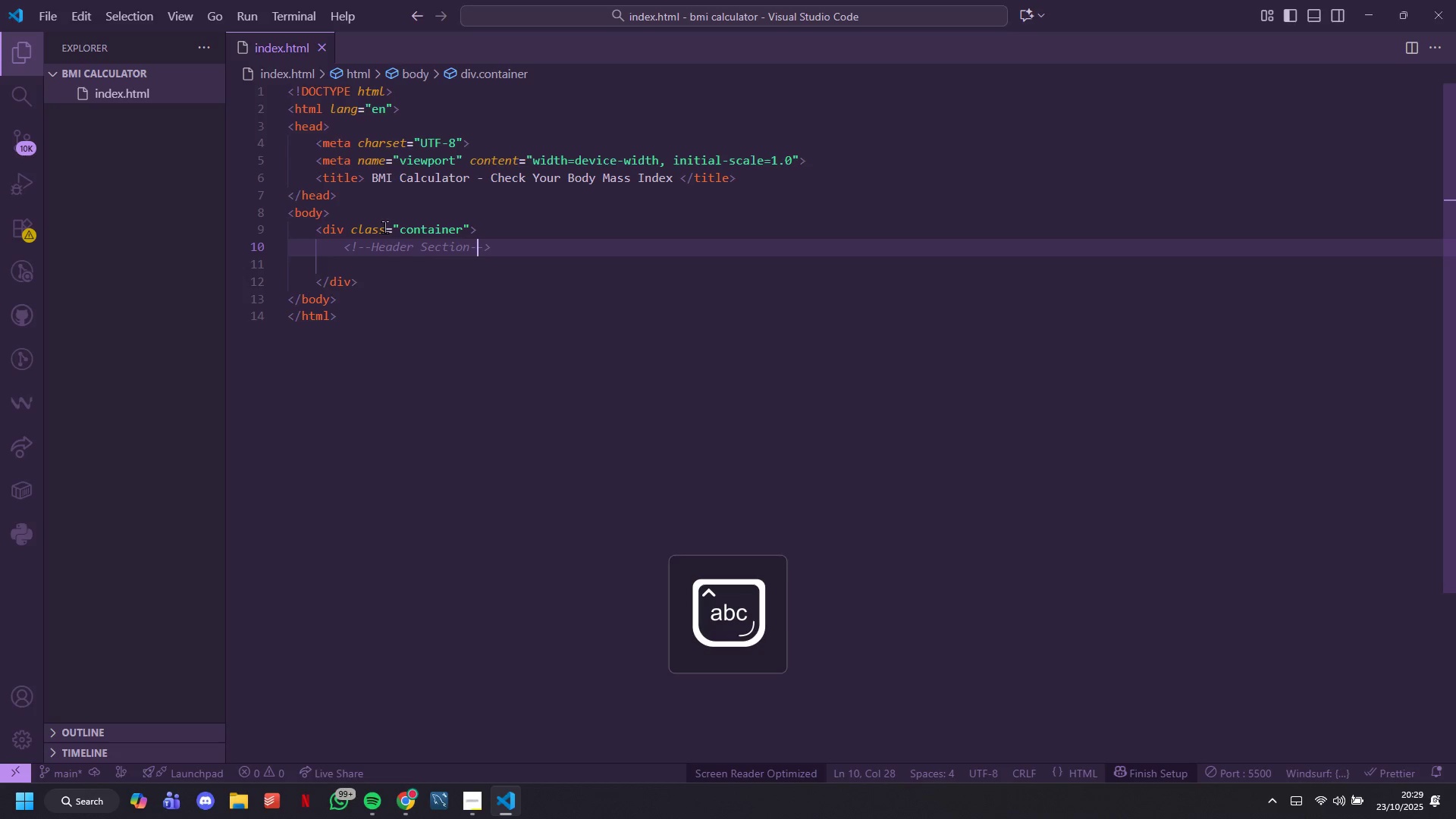 
key(ArrowRight)
 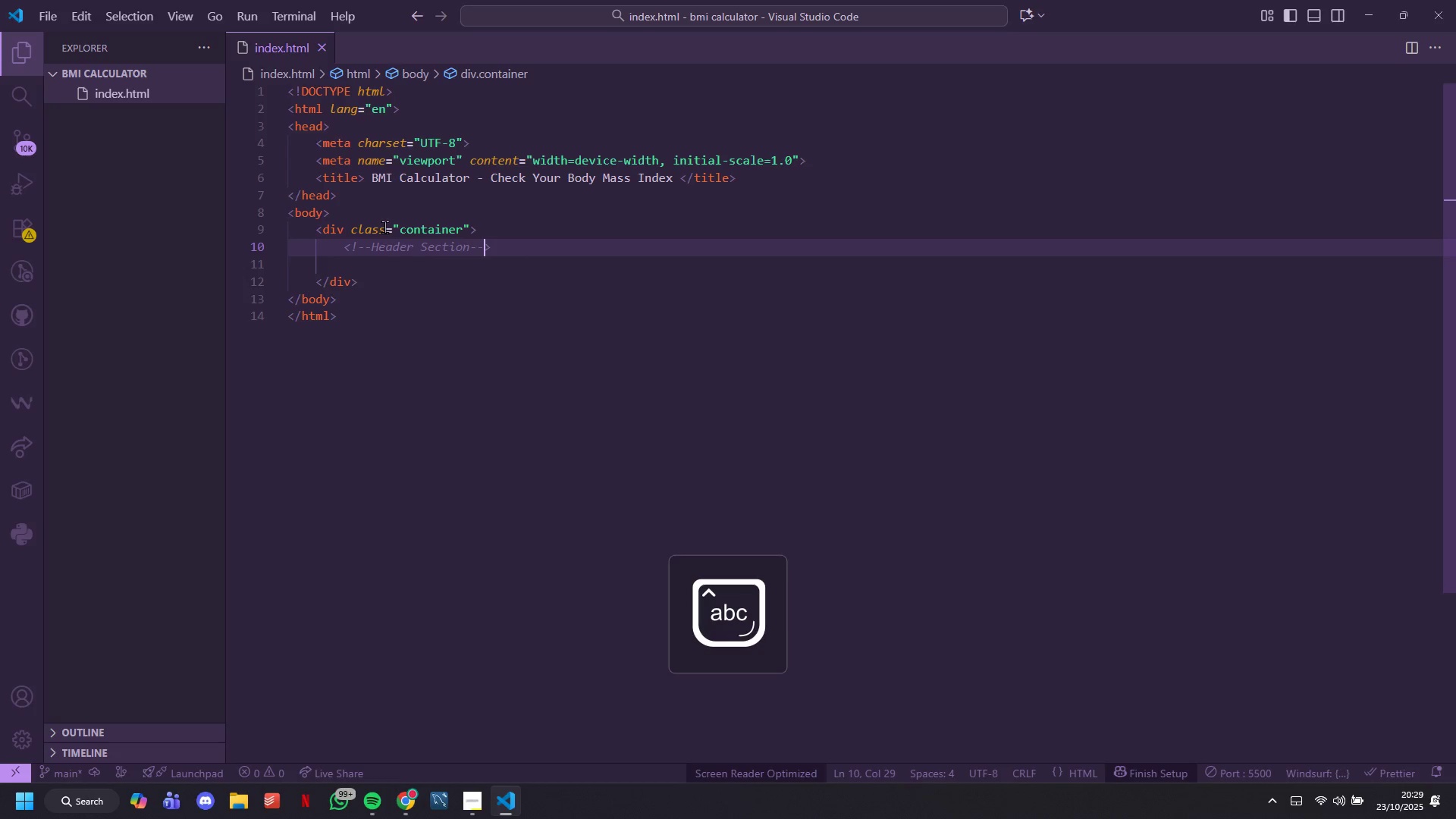 
key(ArrowRight)
 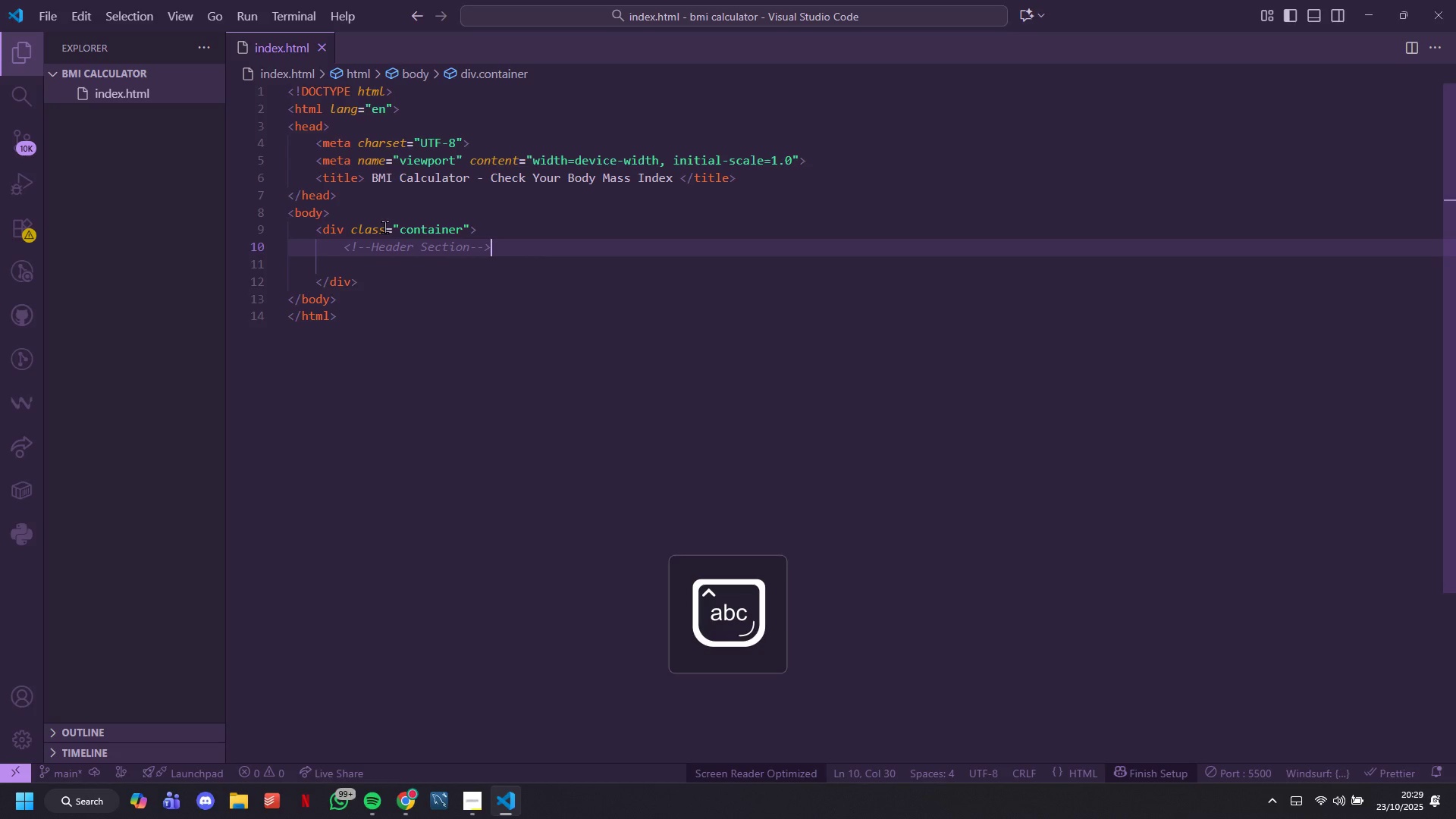 
key(ArrowRight)
 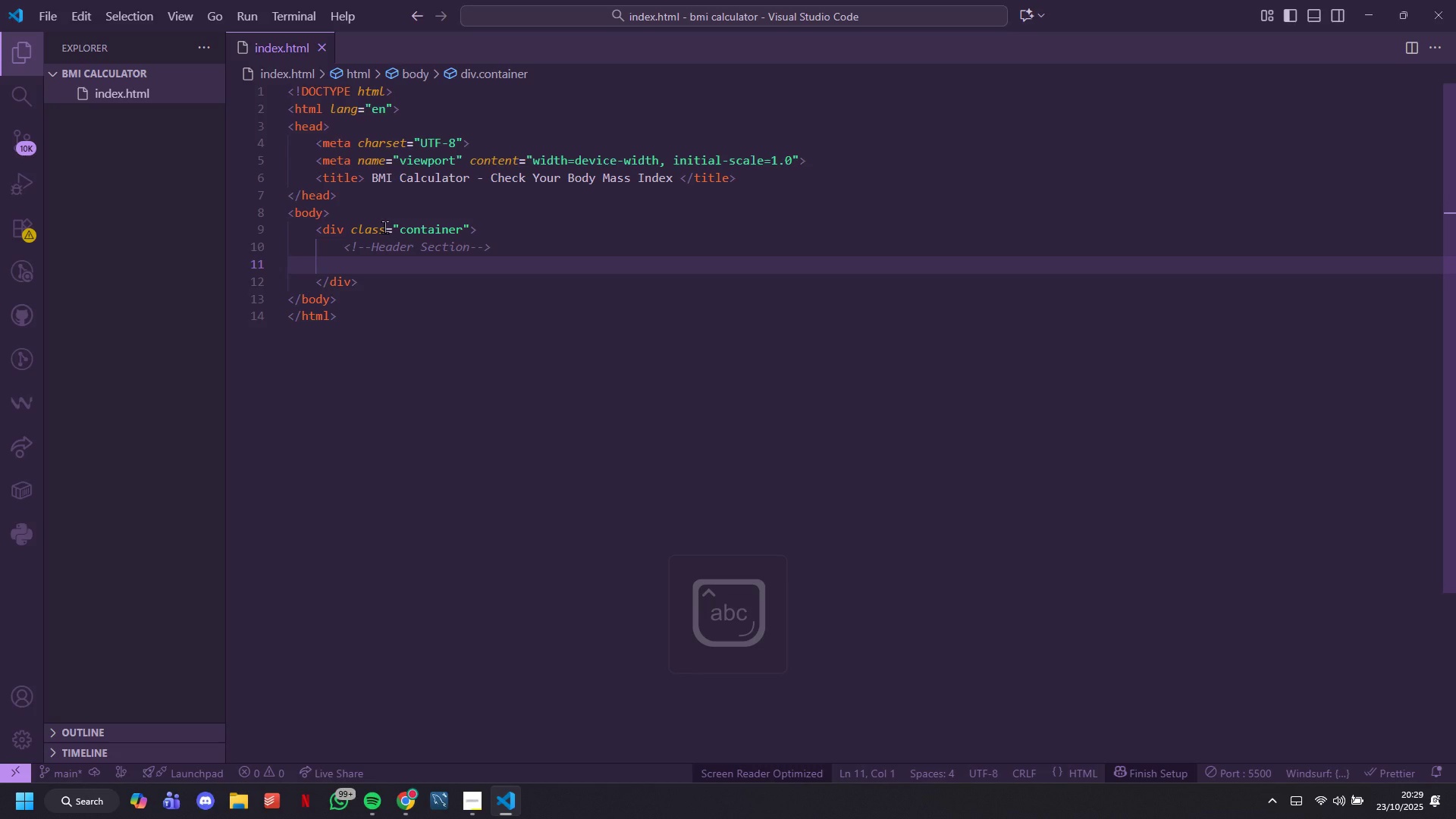 
key(ArrowLeft)
 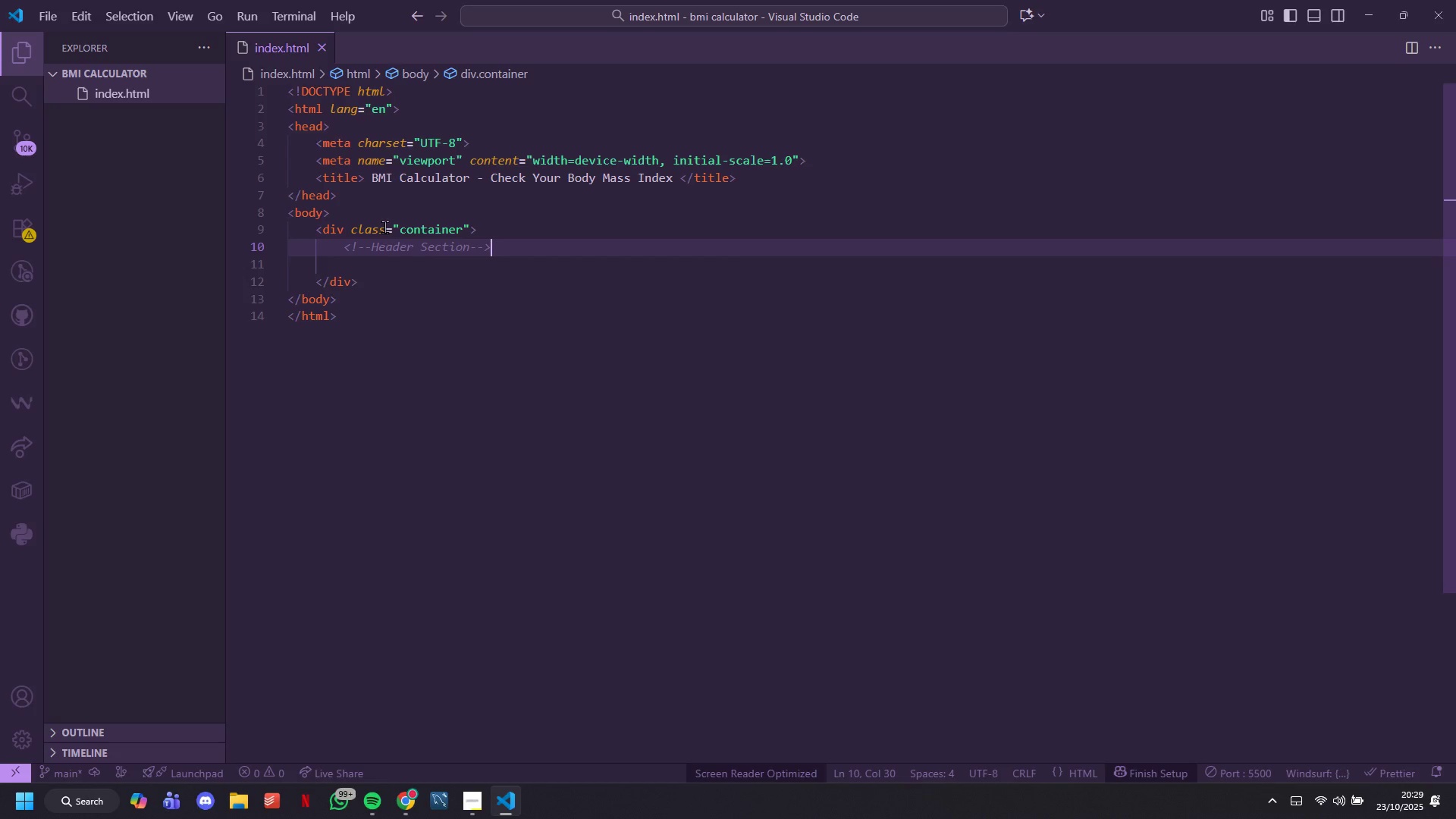 
key(Enter)
 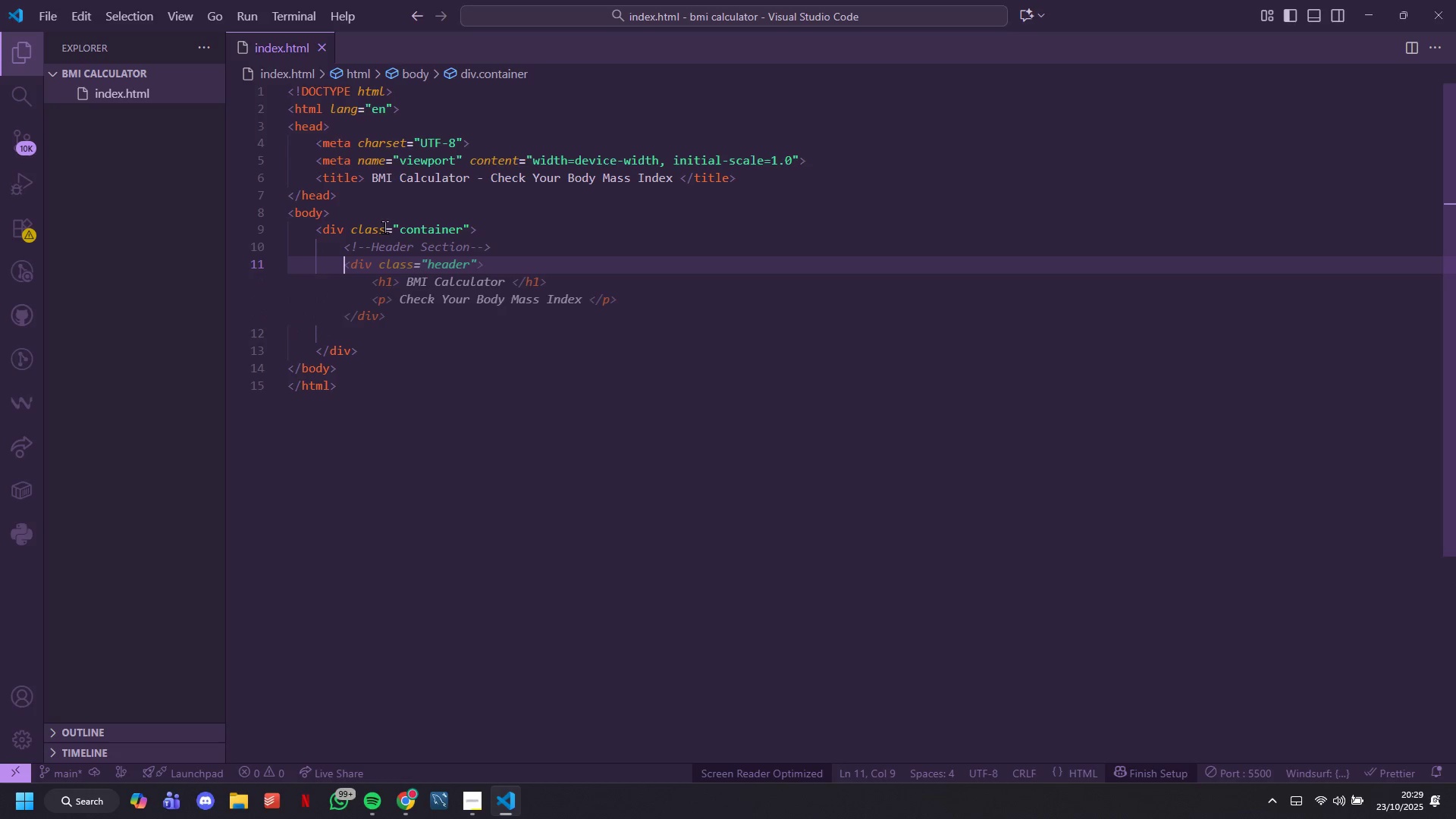 
wait(6.88)
 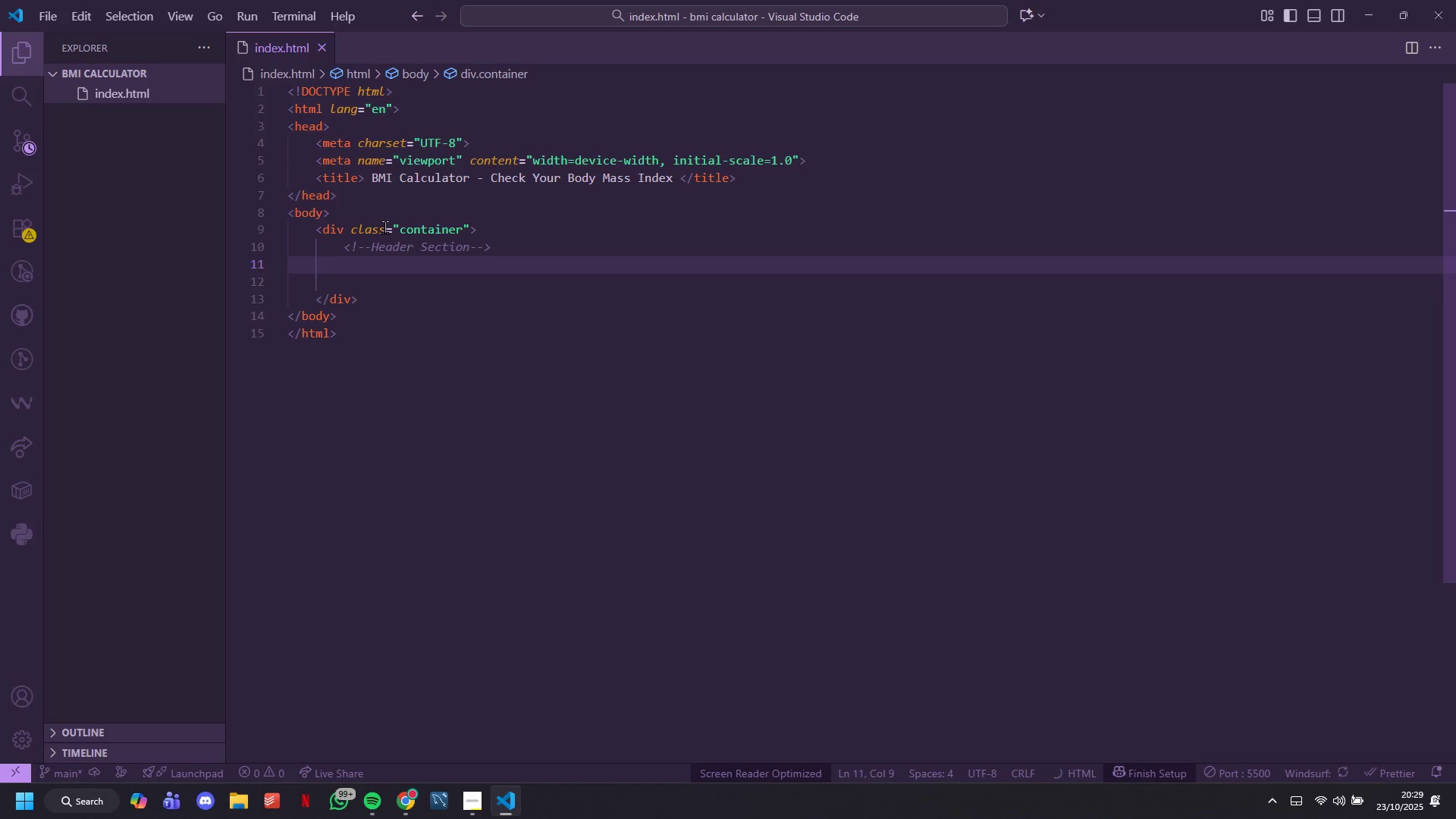 
type(<je)
key(Backspace)
key(Backspace)
type(header>)
 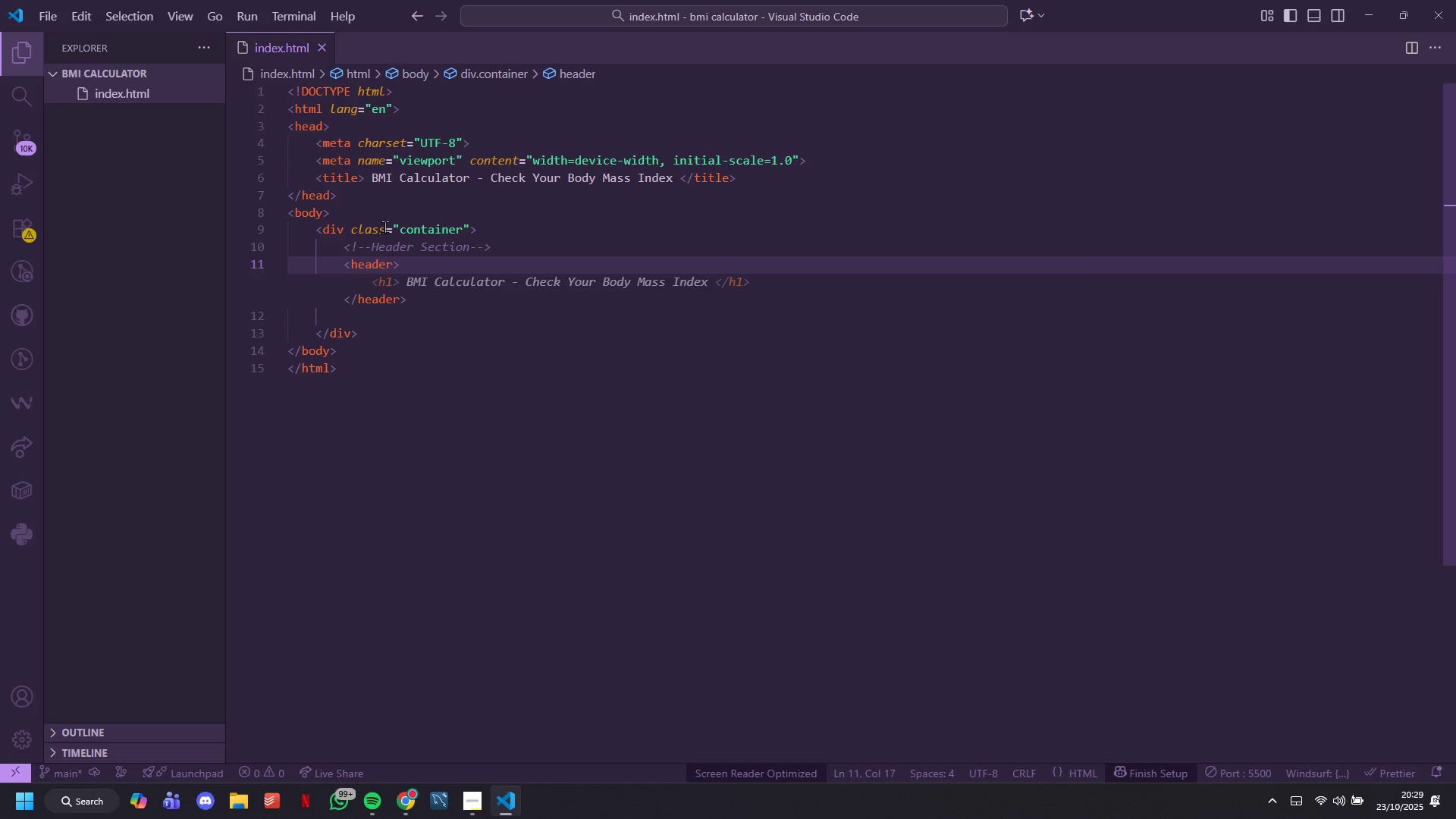 
key(Enter)
 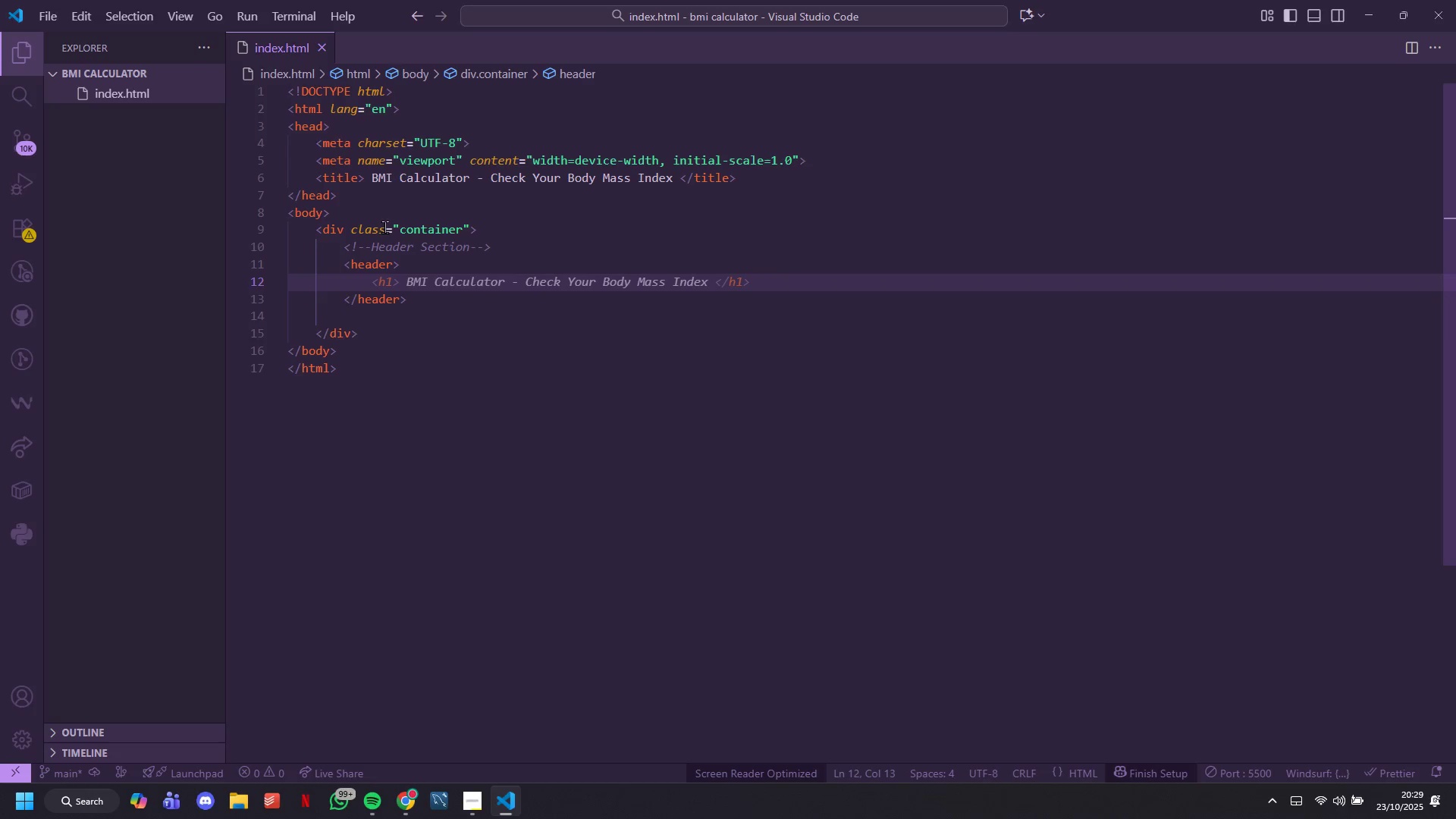 
key(ArrowUp)
 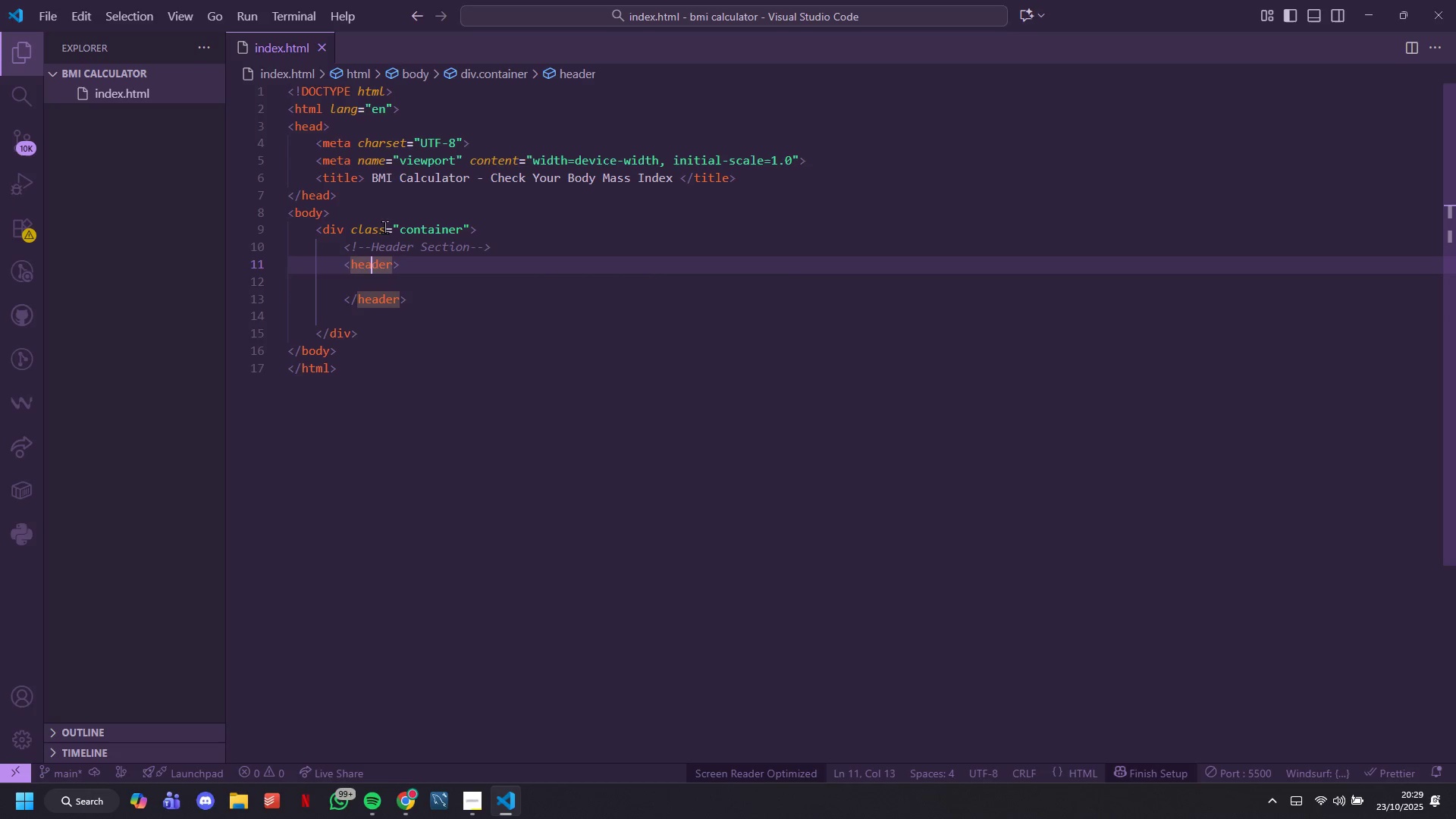 
key(ArrowRight)
 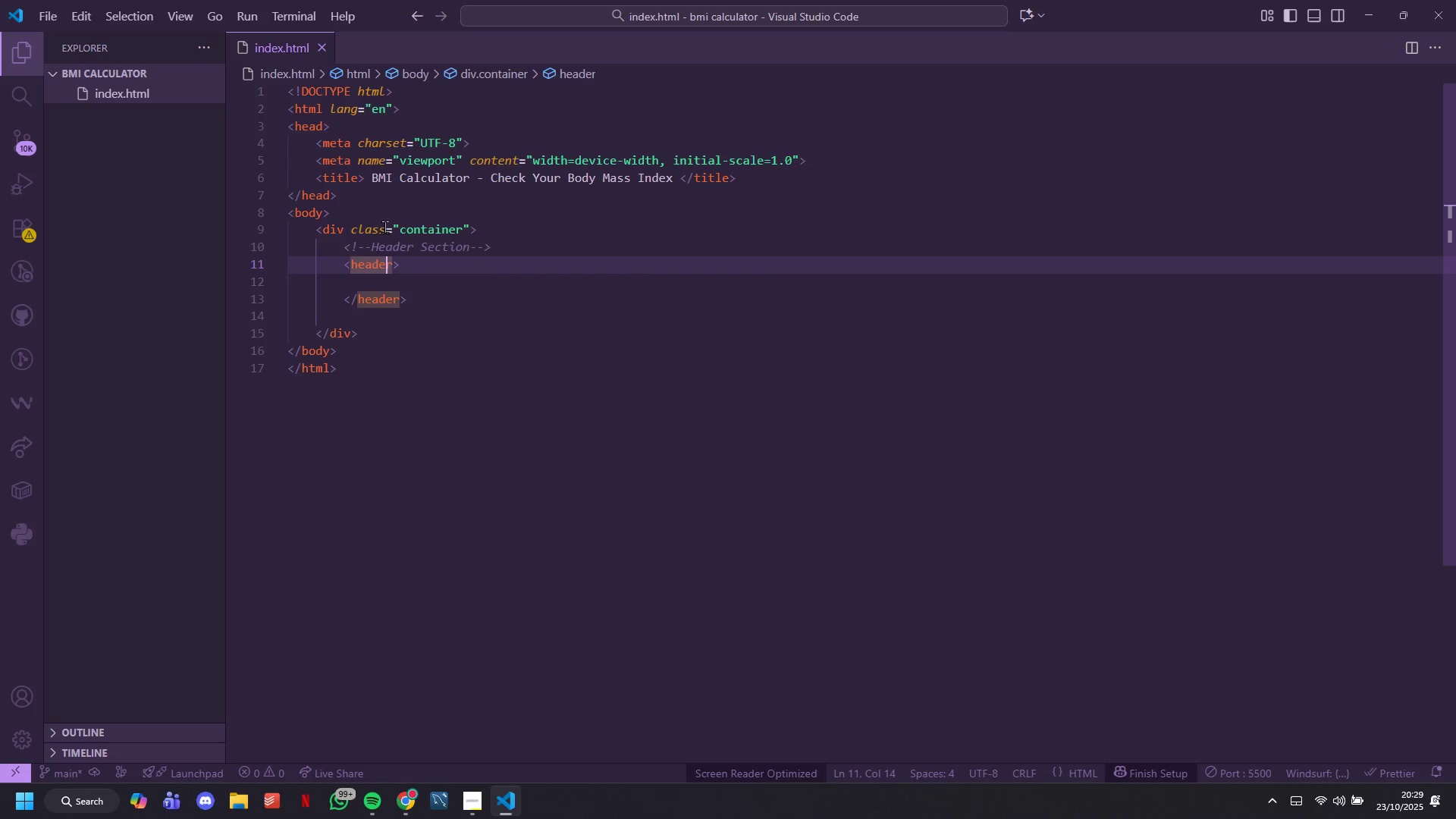 
key(ArrowRight)
 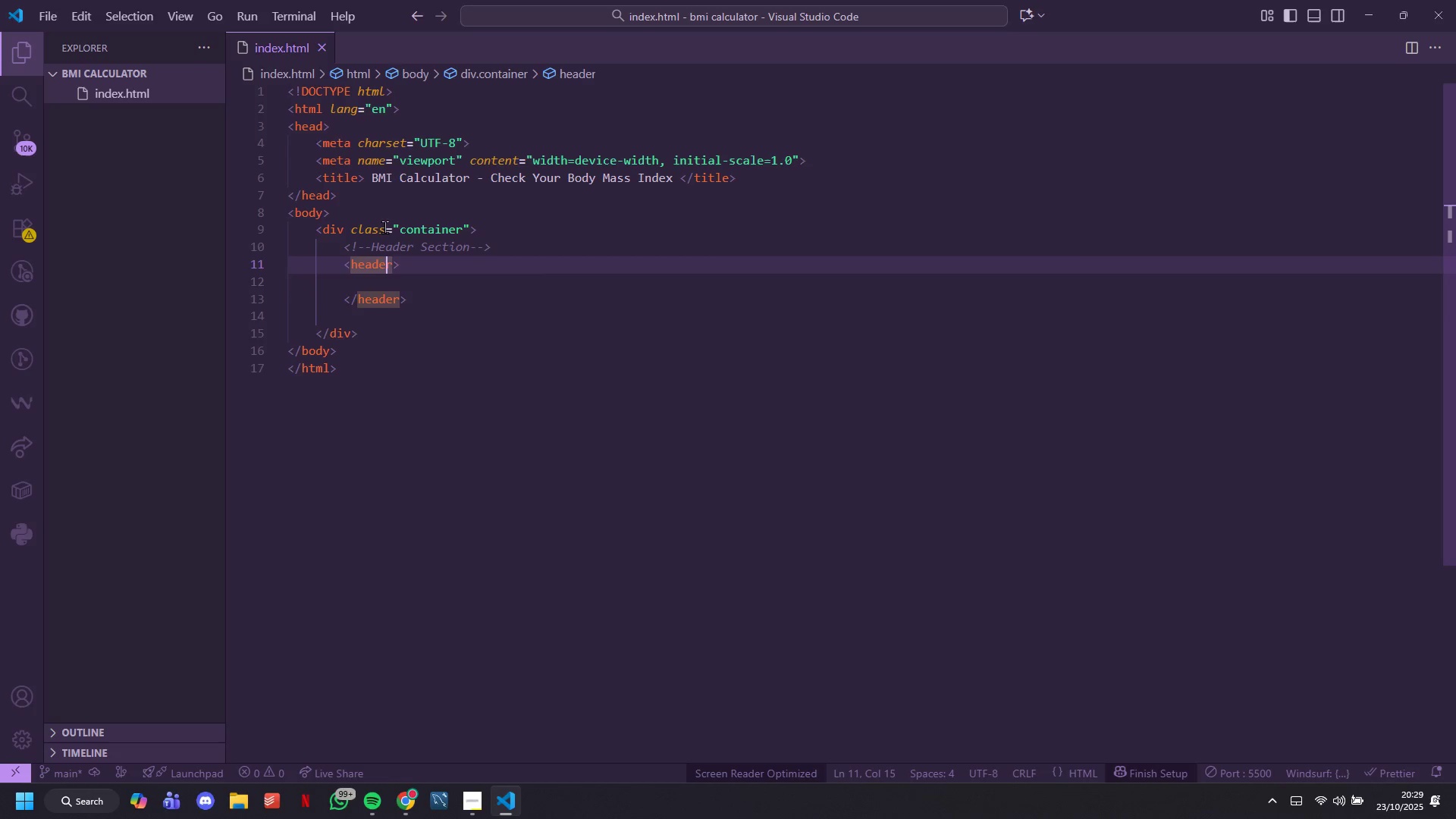 
key(ArrowRight)
 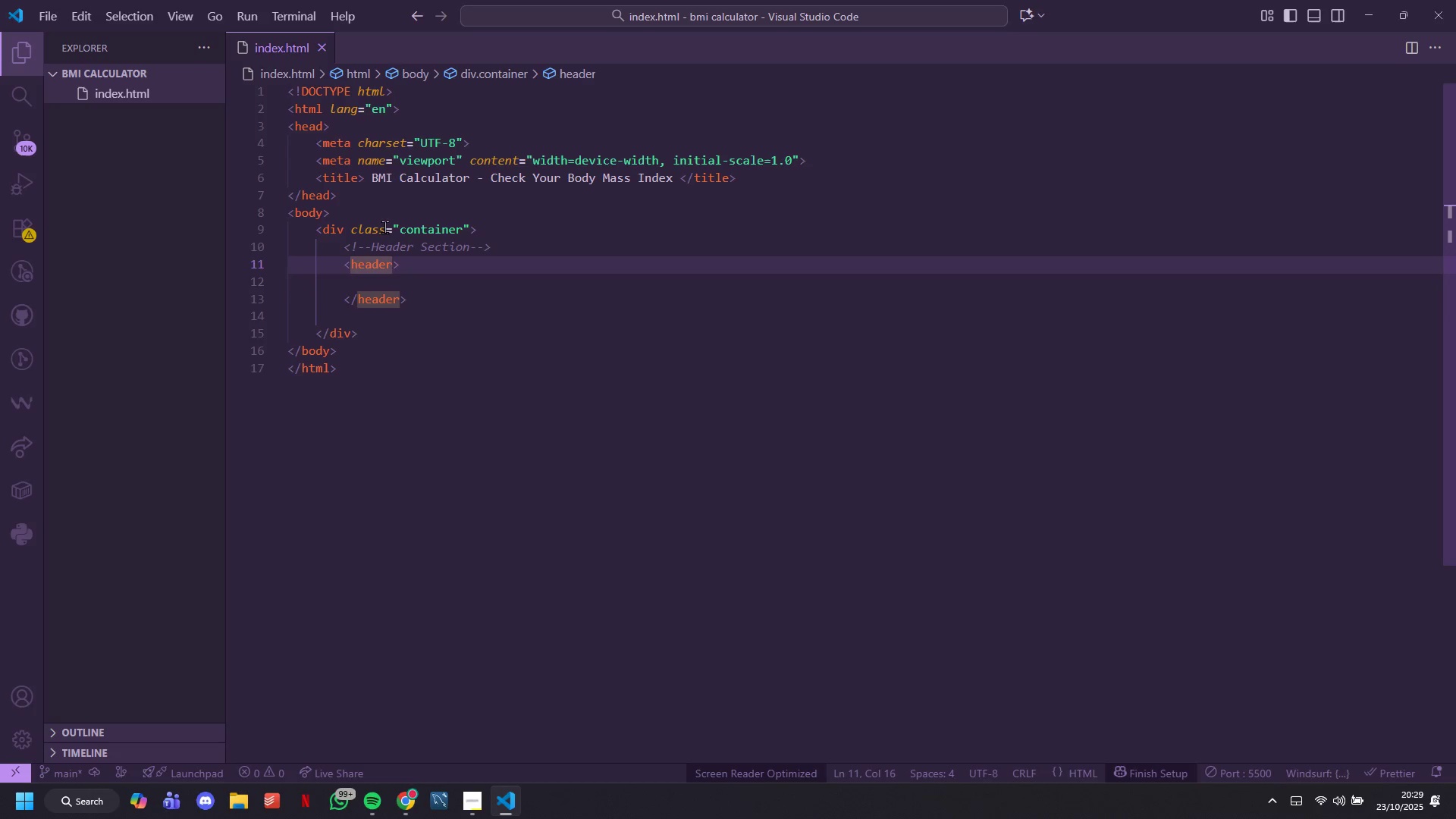 
type( class+")
 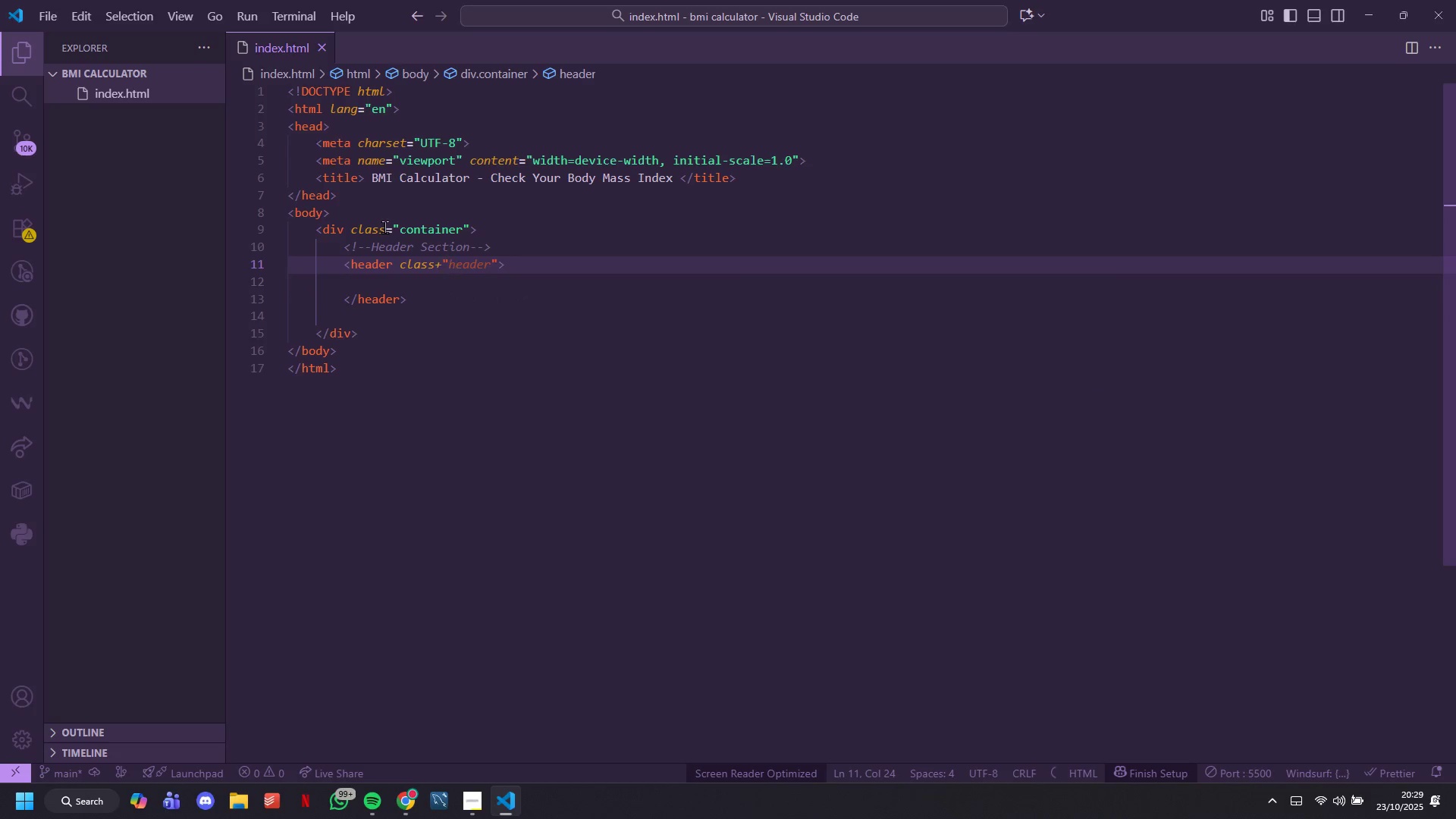 
key(ArrowRight)
 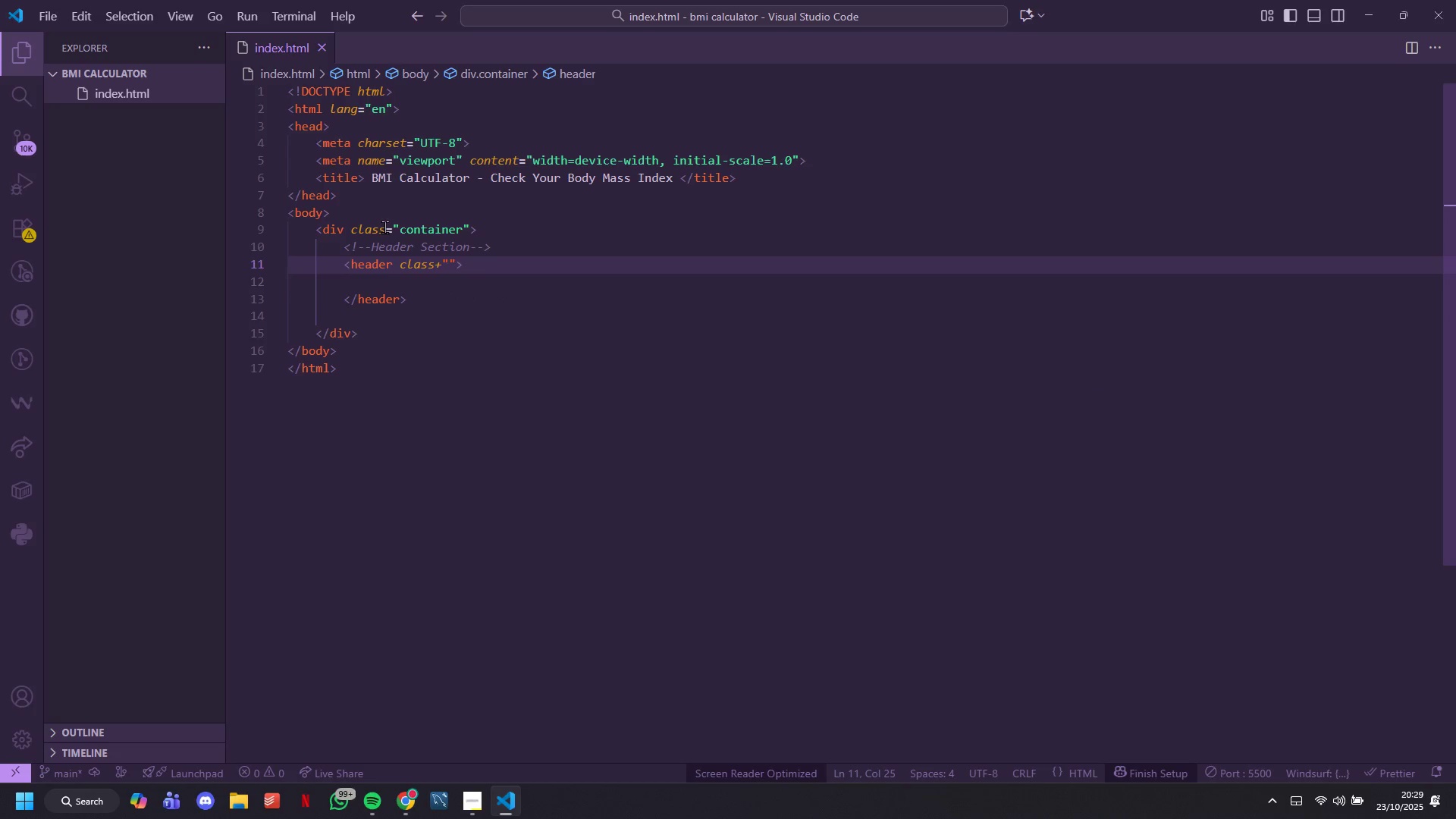 
key(Backspace)
key(Backspace)
key(Backspace)
type(=header)
 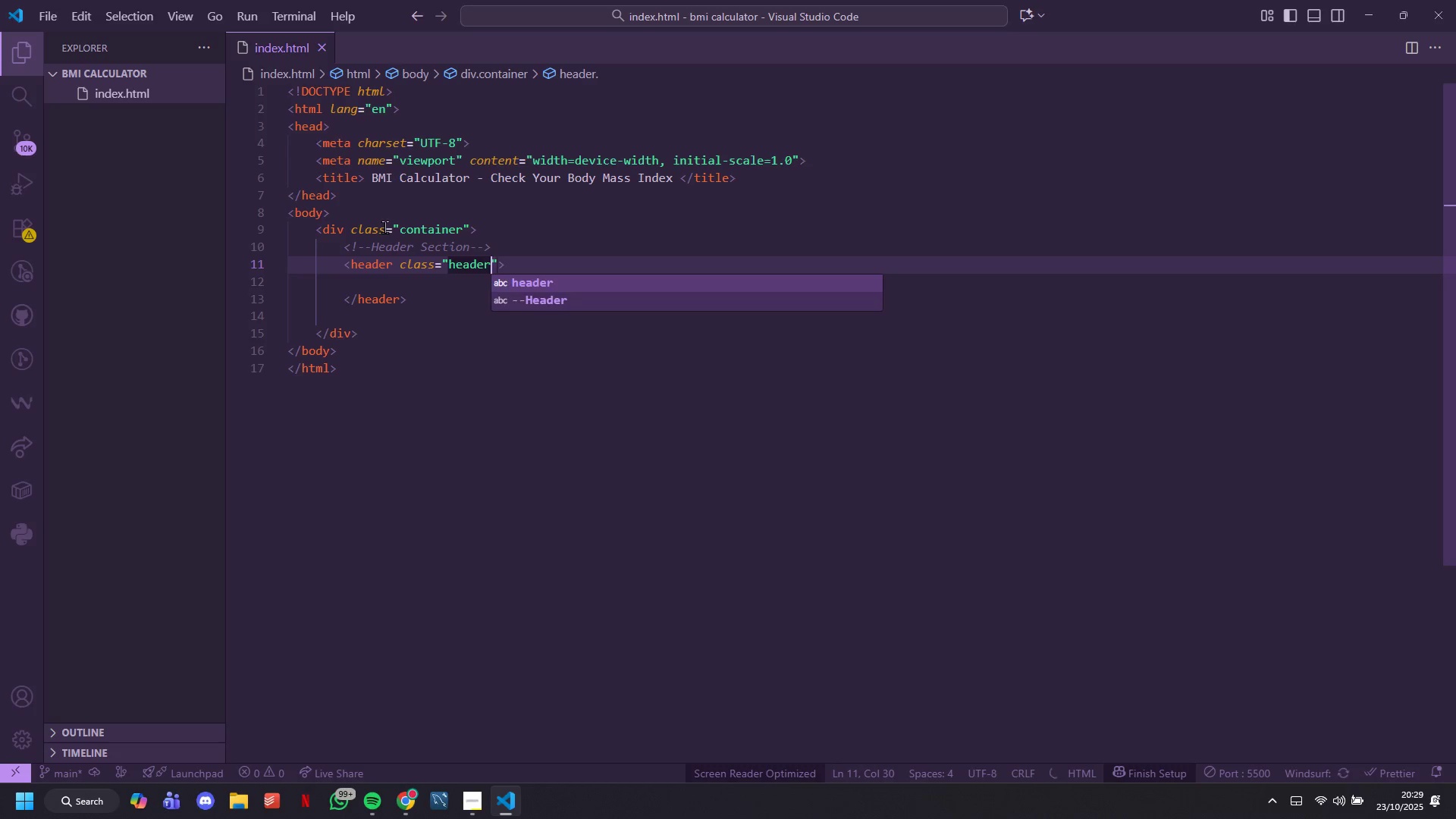 
key(ArrowRight)
 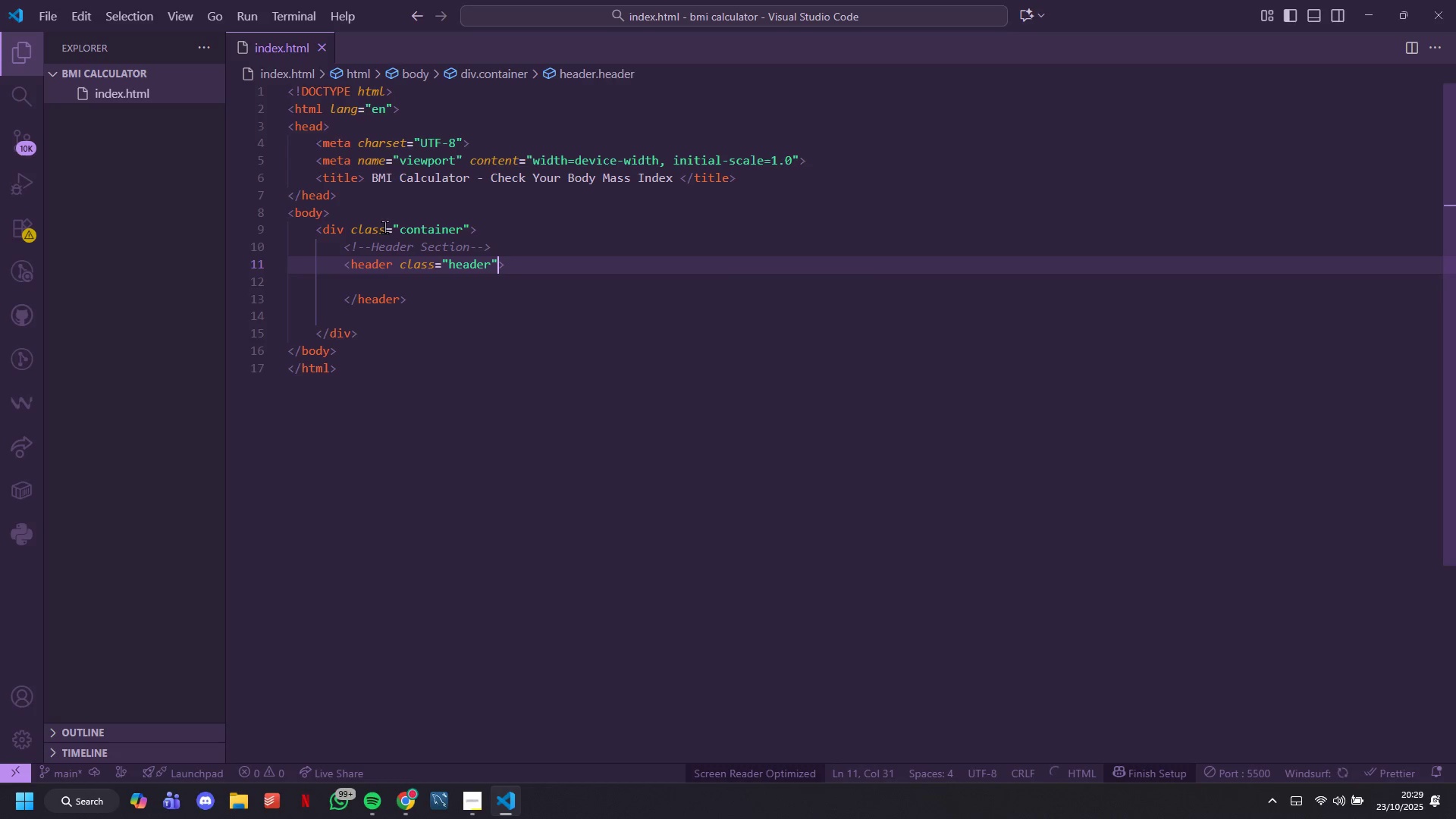 
key(ArrowRight)
 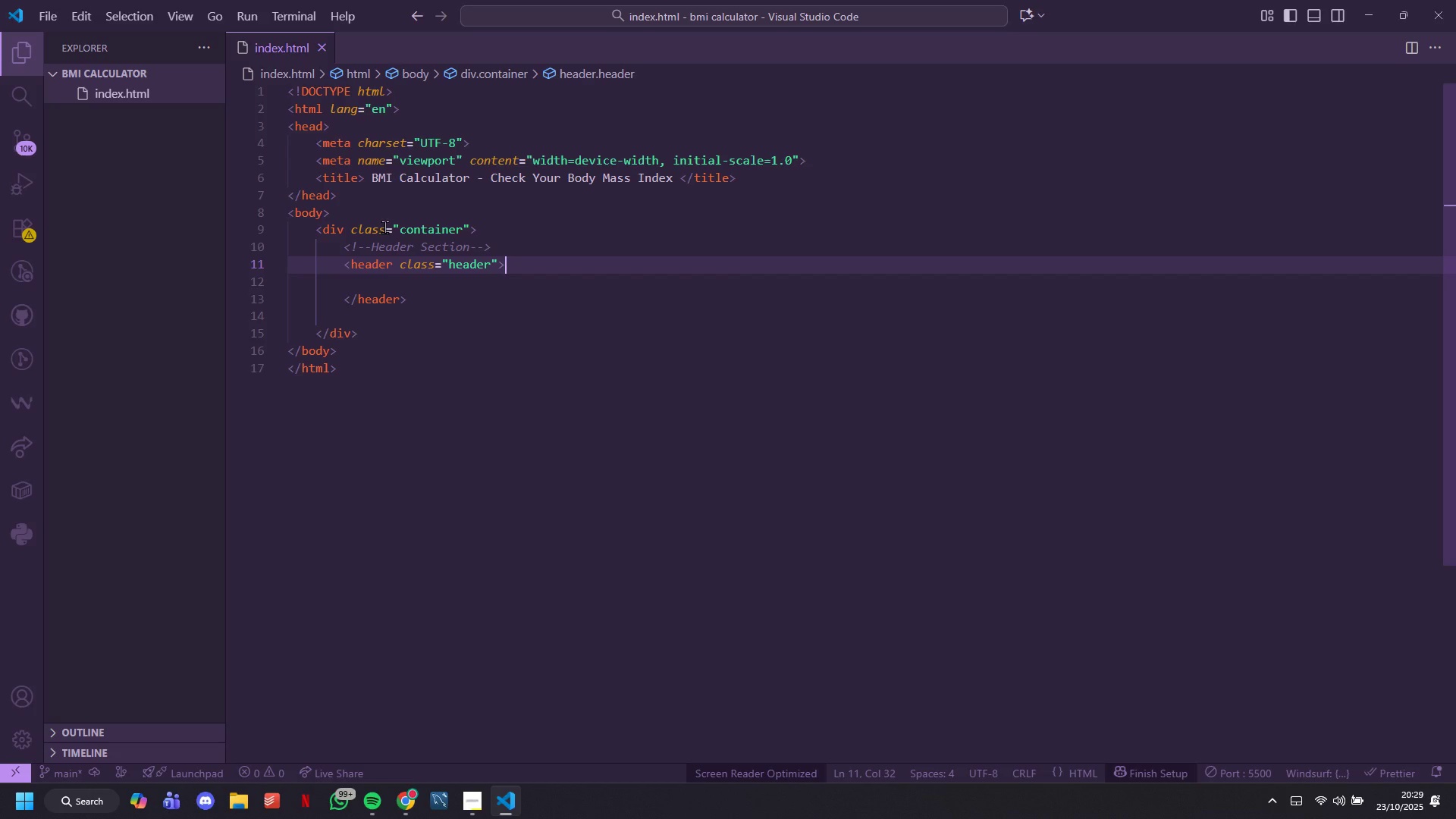 
key(Enter)
 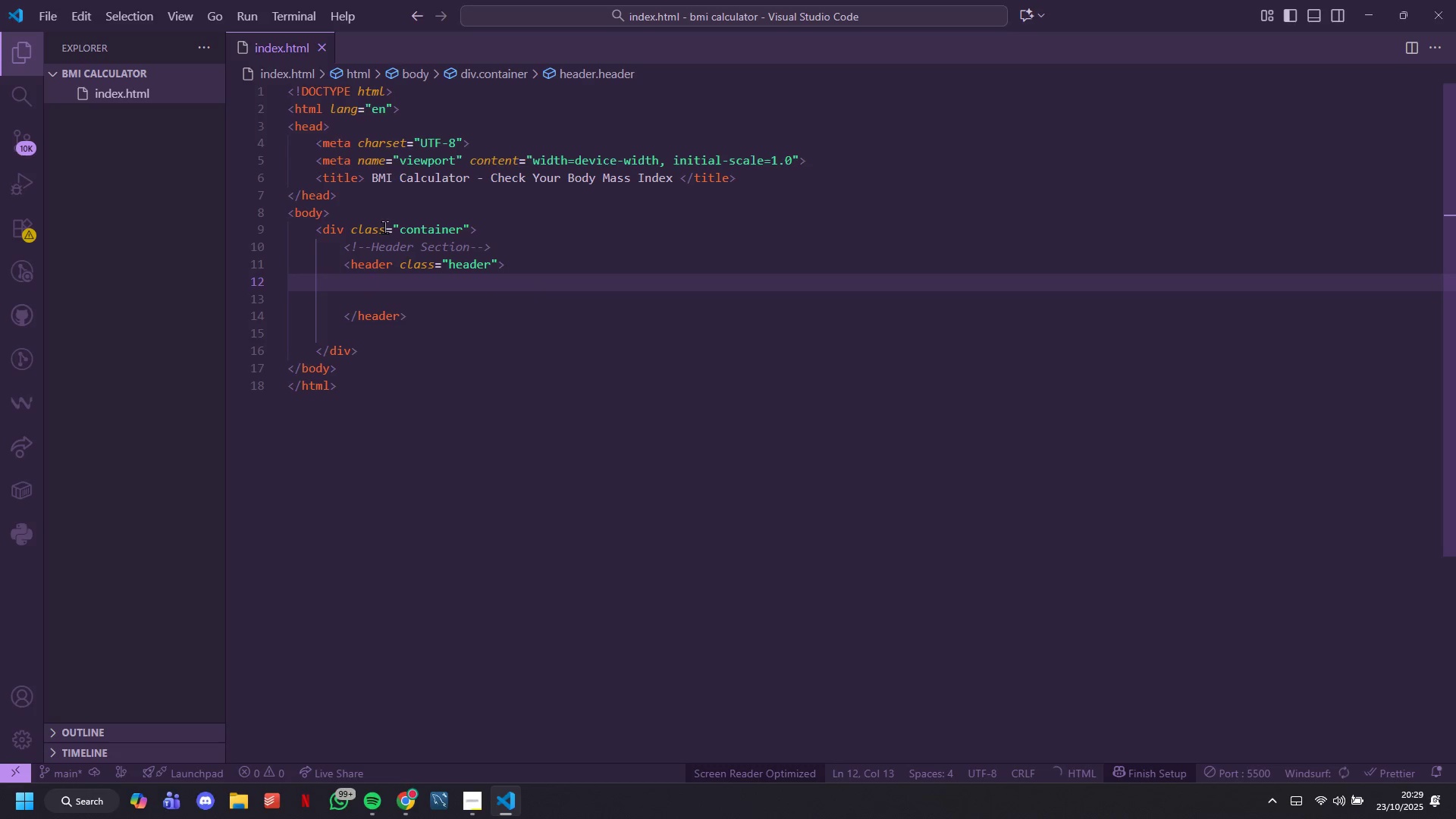 
type(h1)
key(Tab)
type( BMI Calculator )
 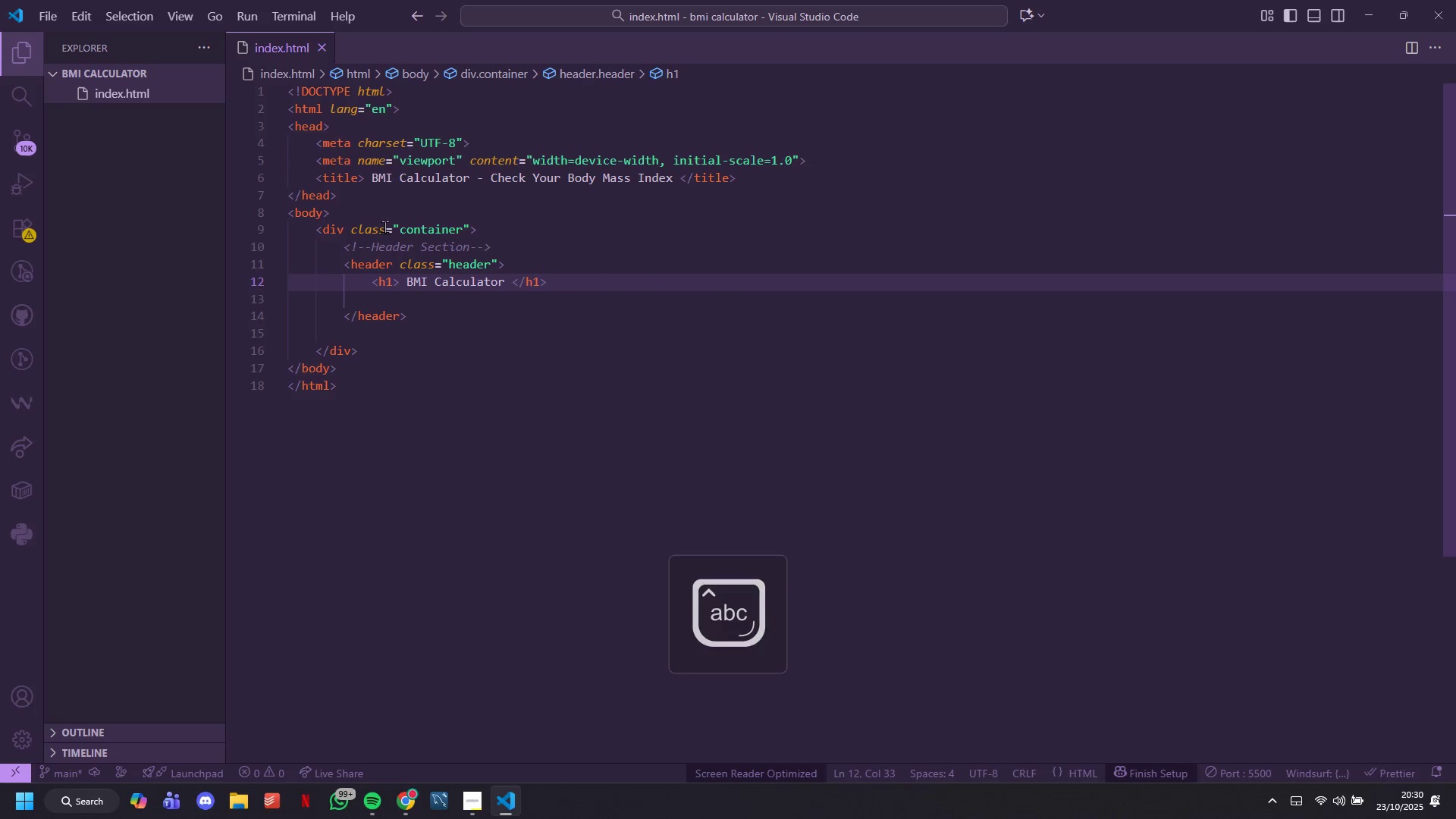 
key(ArrowRight)
 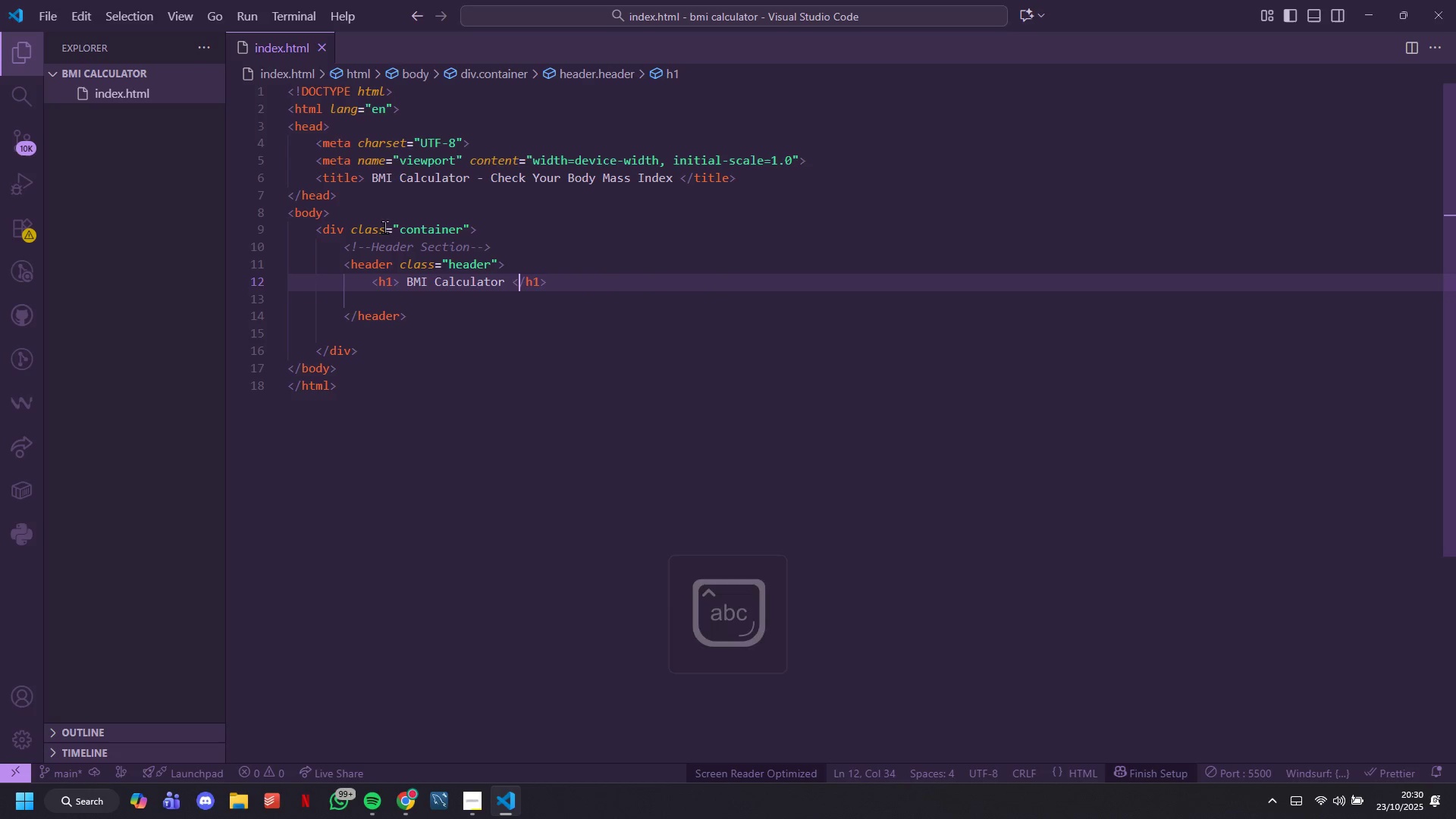 
key(ArrowRight)
 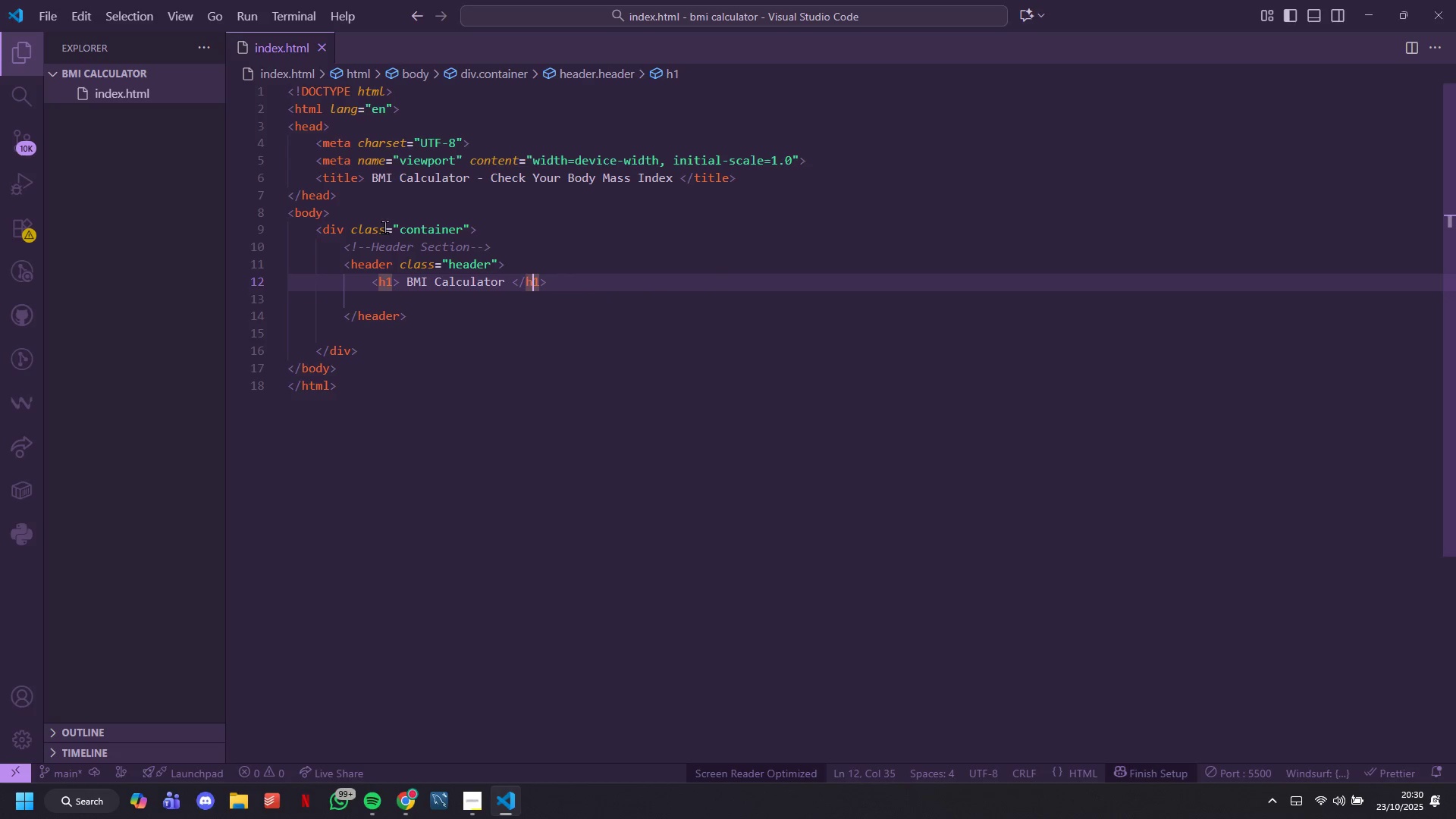 
key(ArrowRight)
 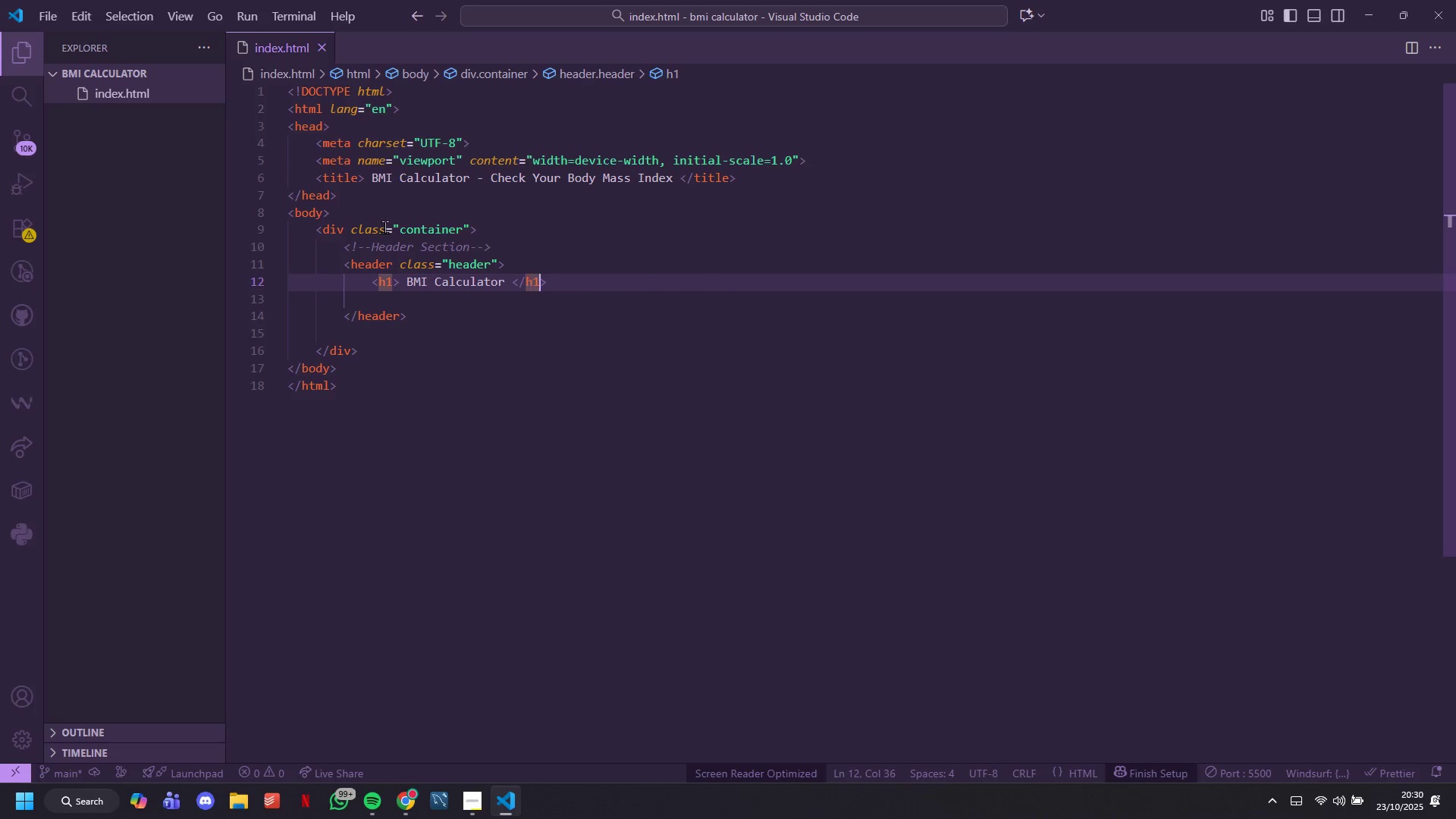 
key(ArrowRight)
 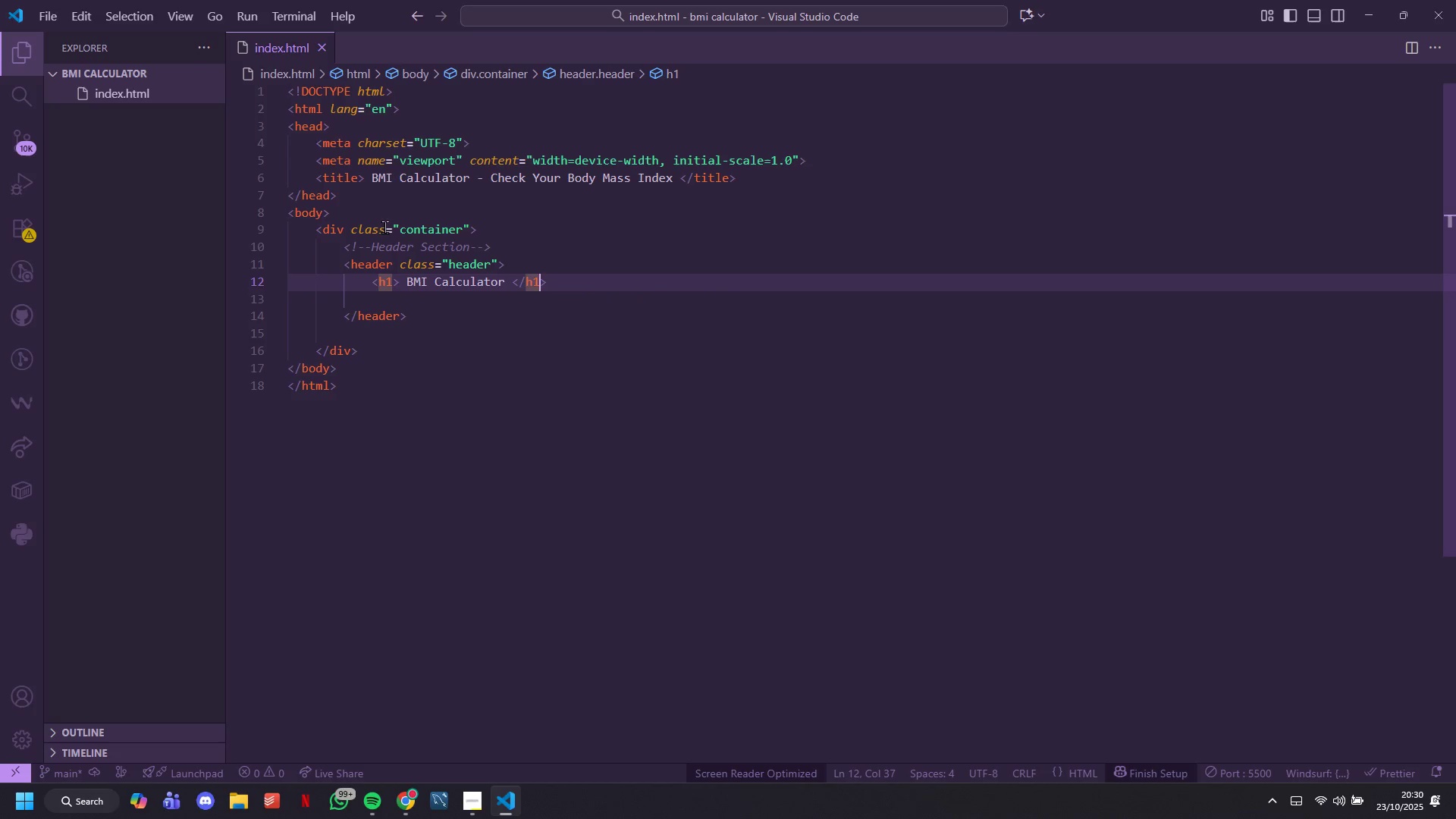 
key(ArrowRight)
 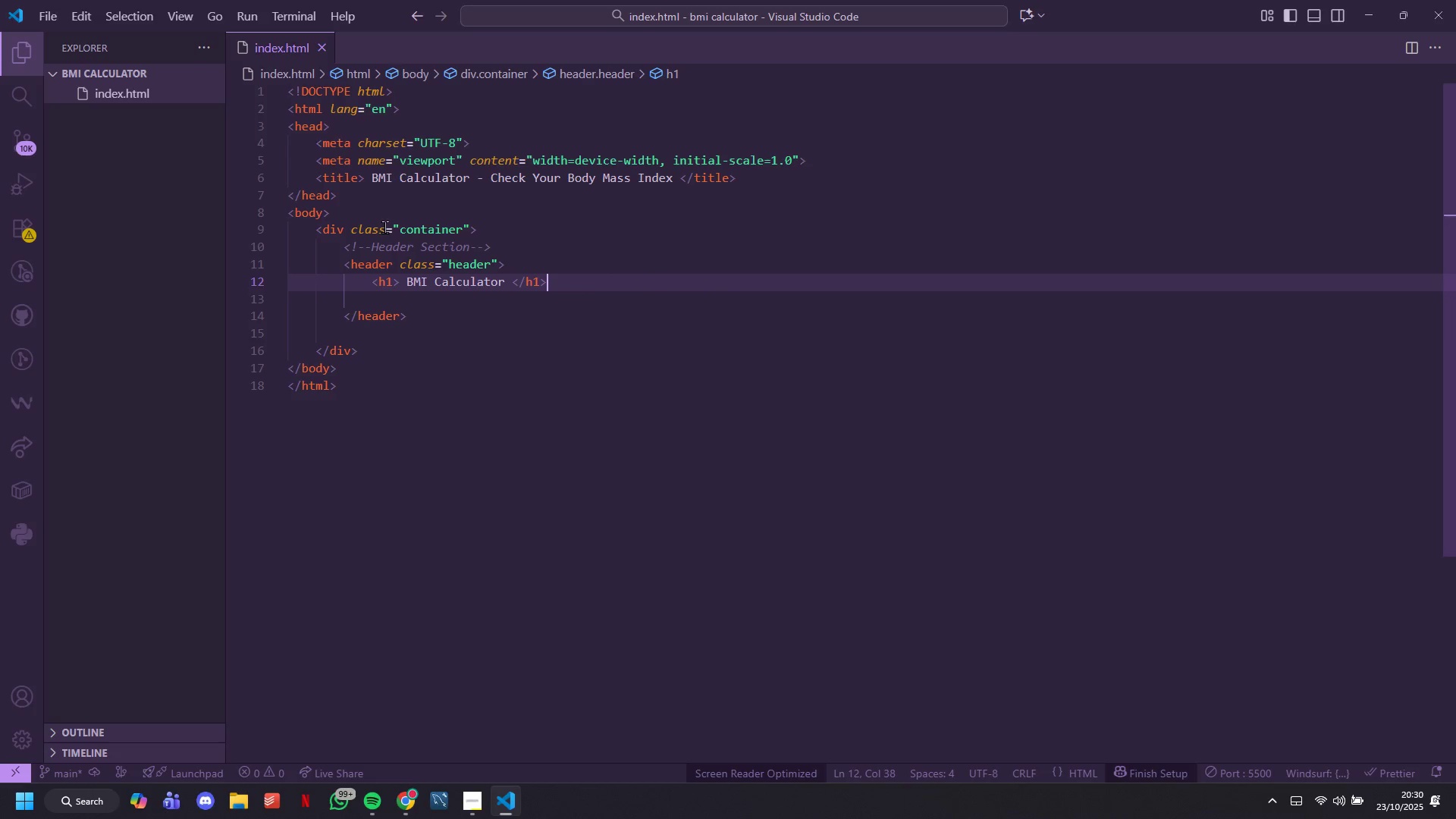 
key(Enter)
 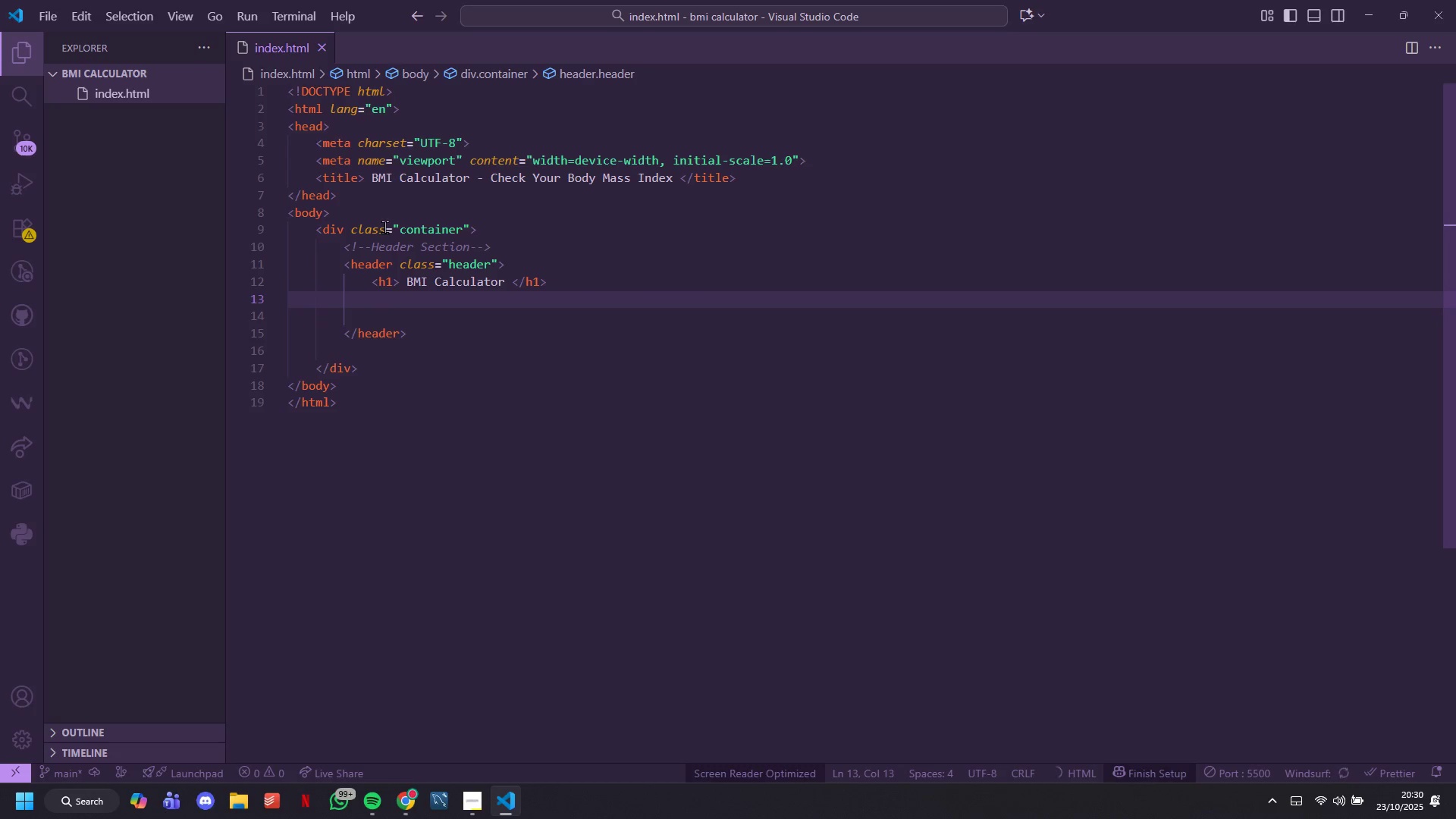 
key(P)
 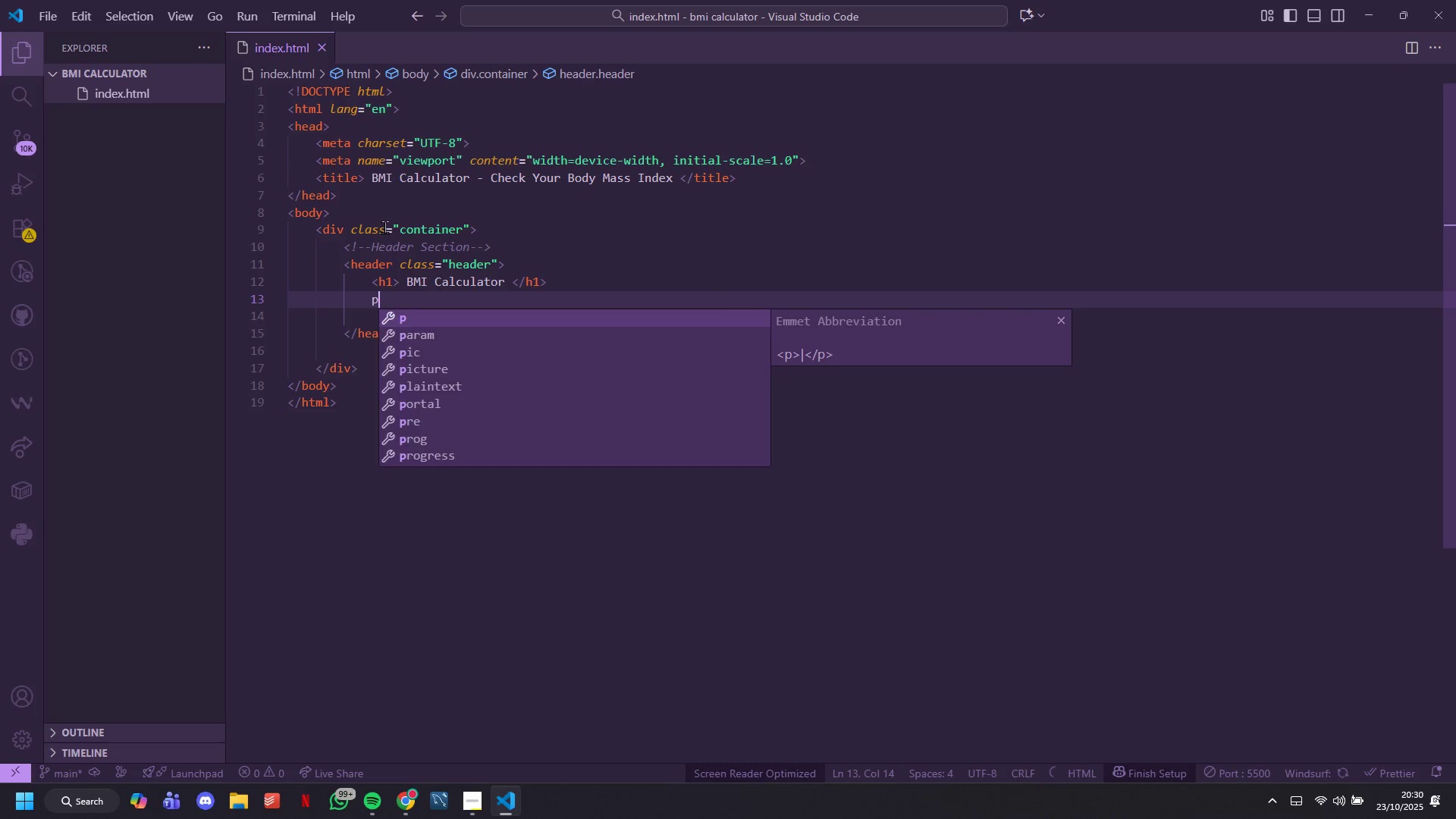 
key(Tab)
 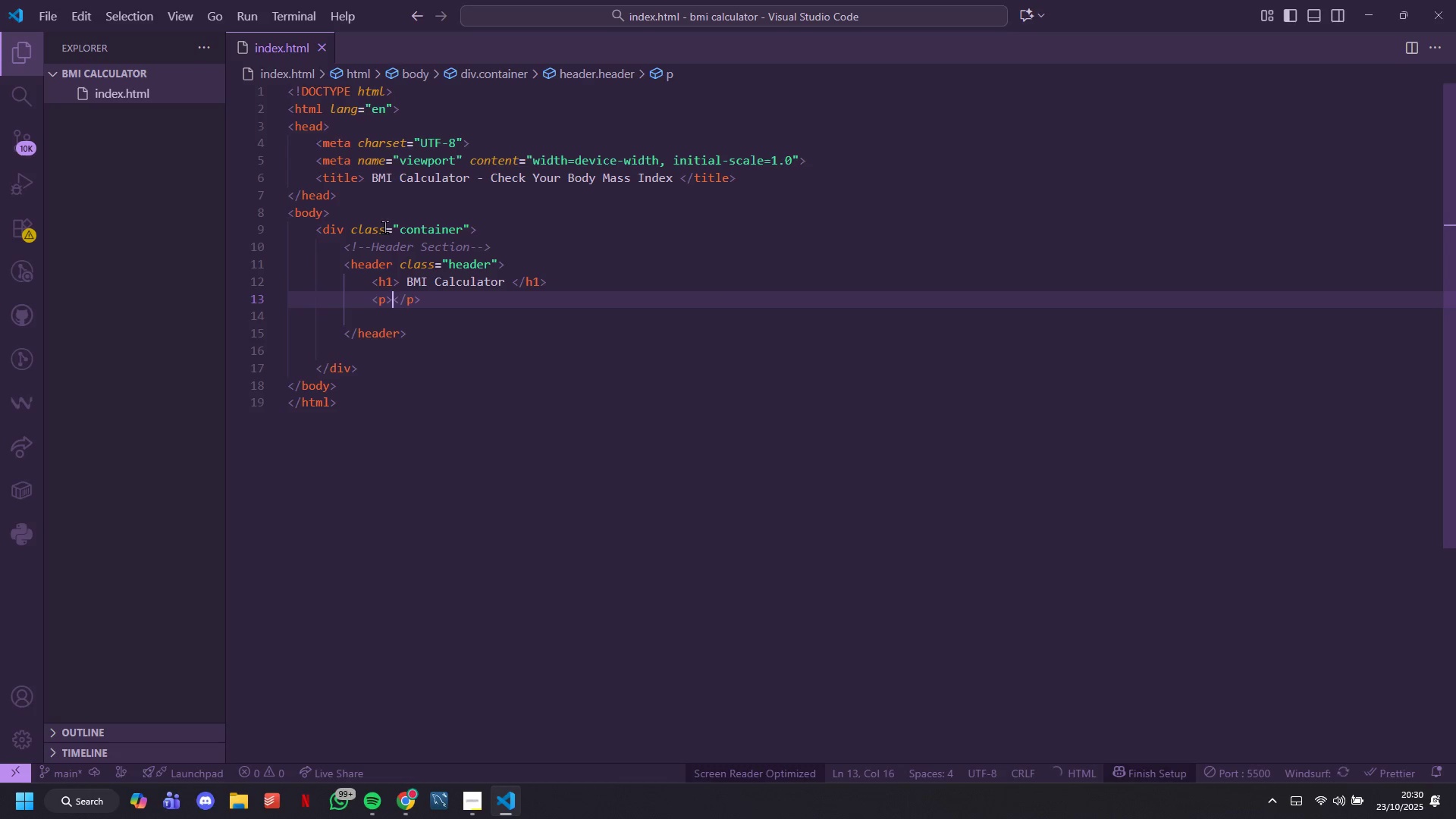 
key(Space)
 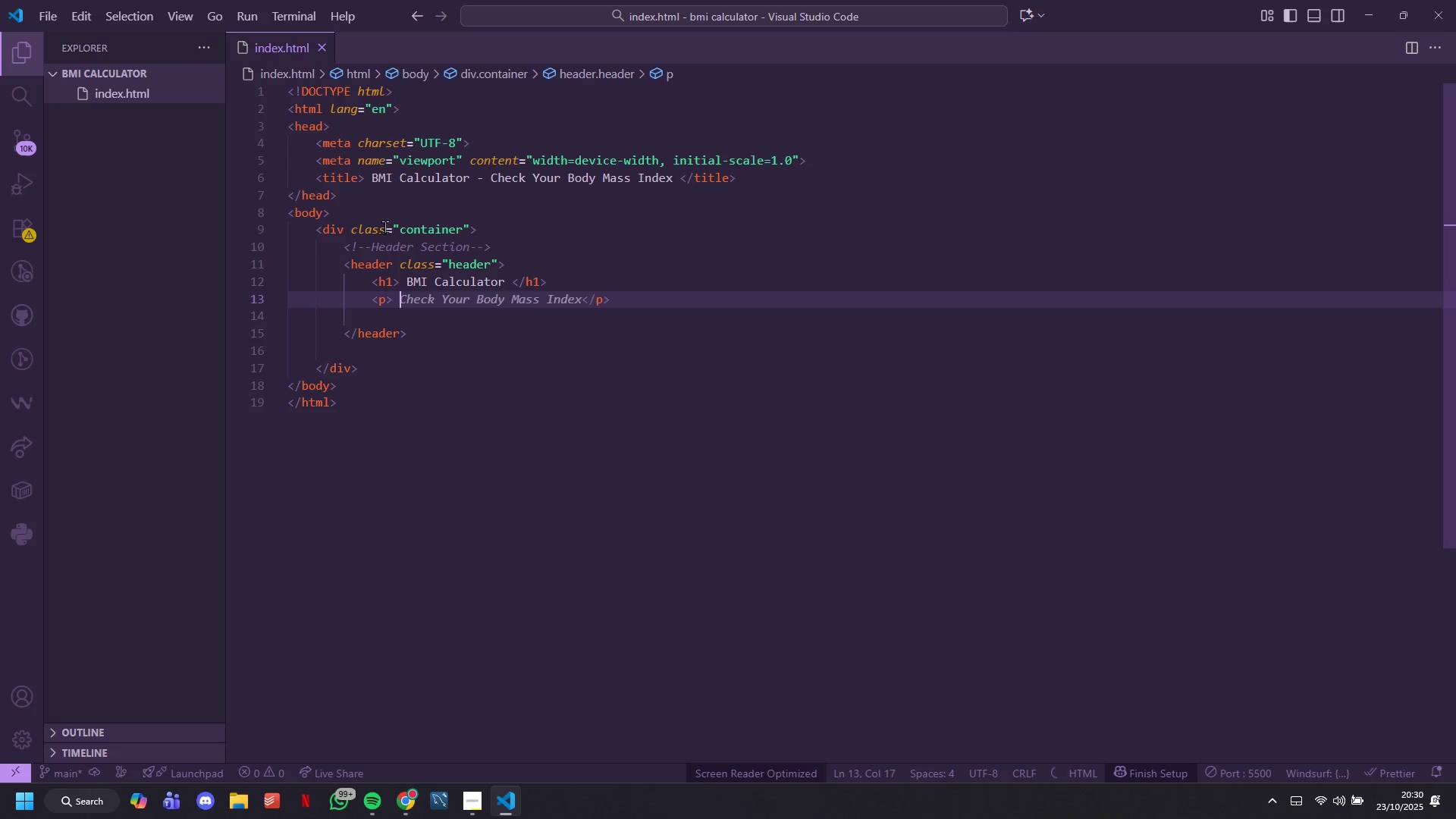 
key(ArrowLeft)
 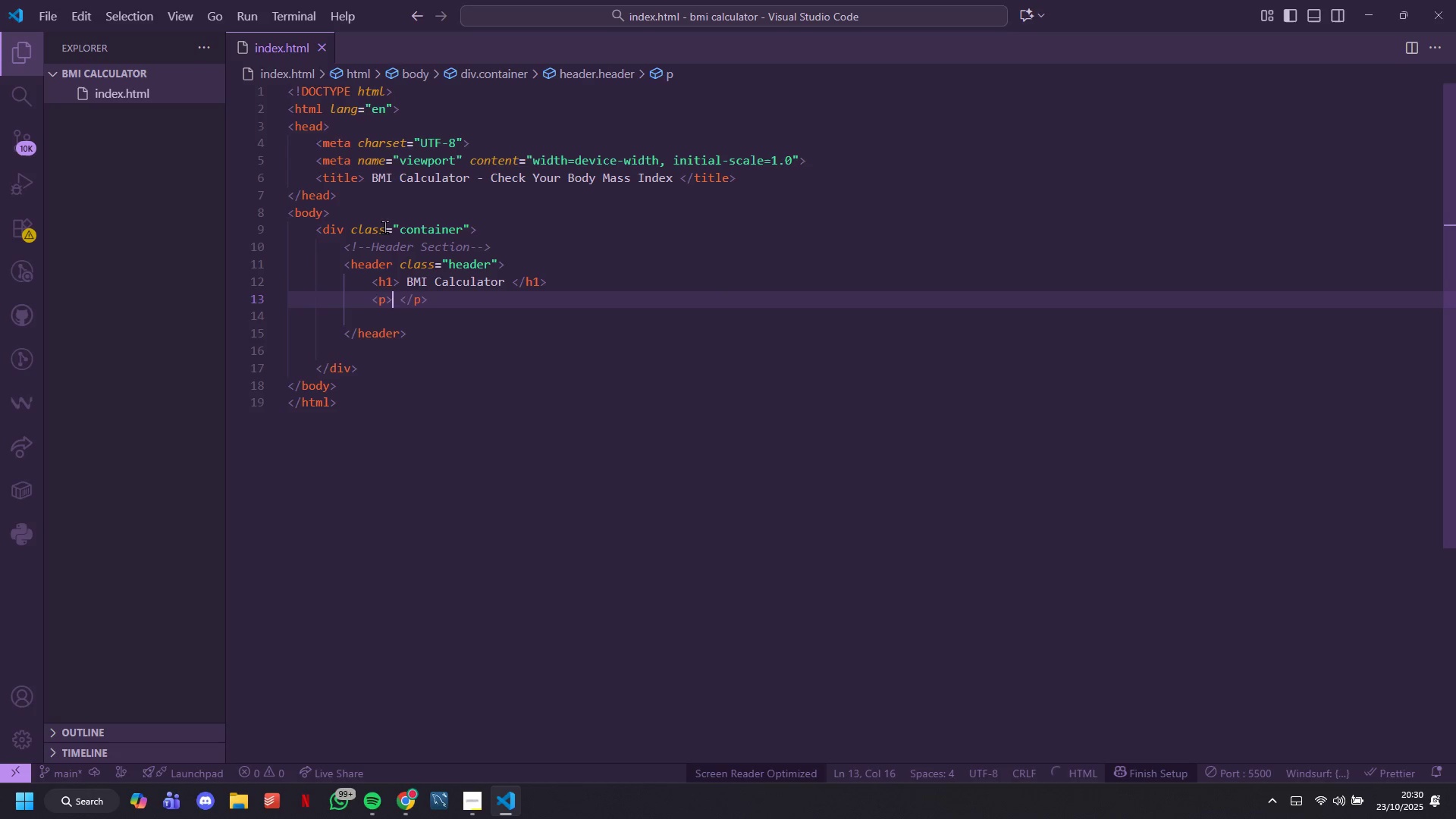 
key(ArrowLeft)
 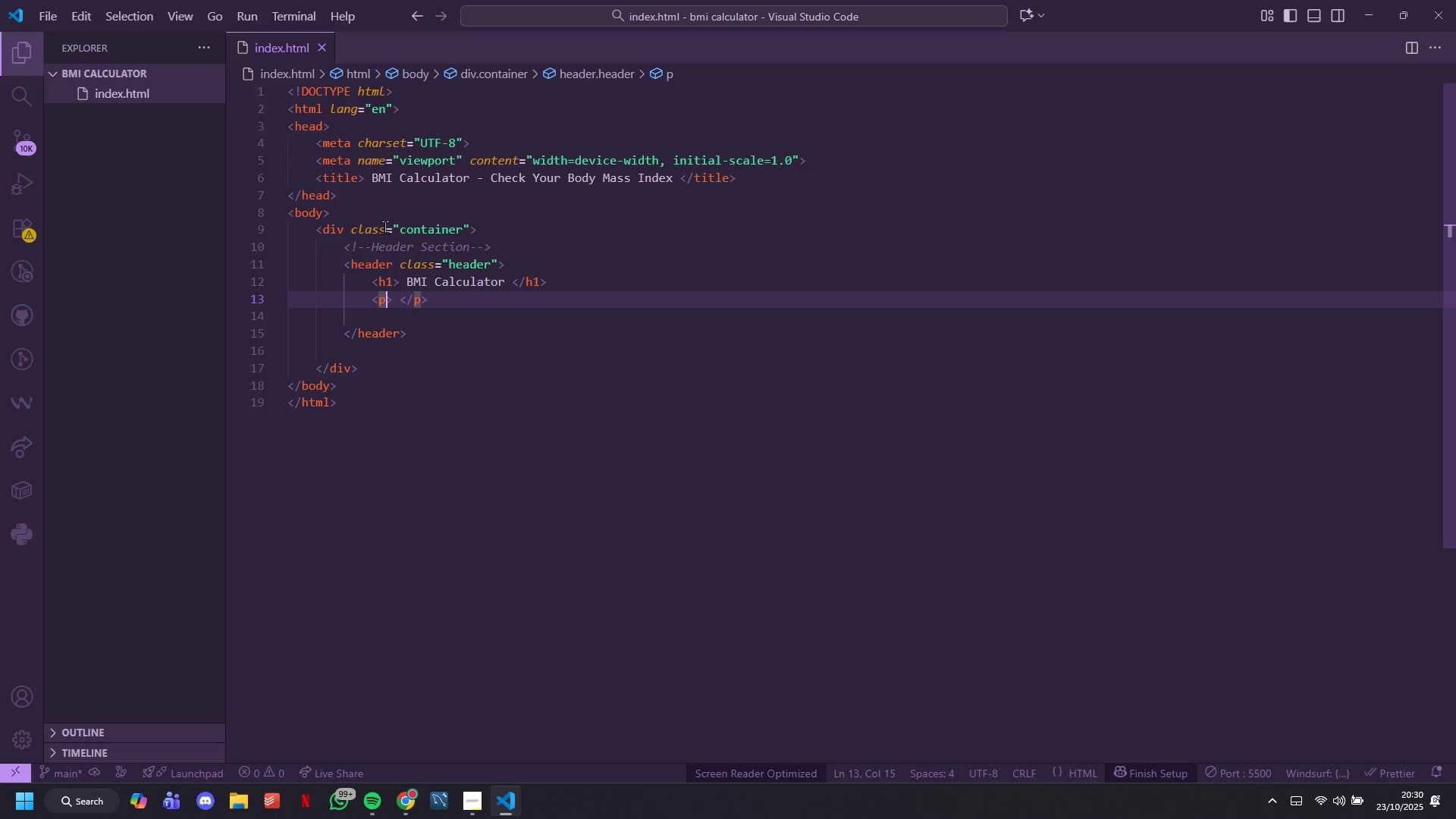 
key(ArrowLeft)
 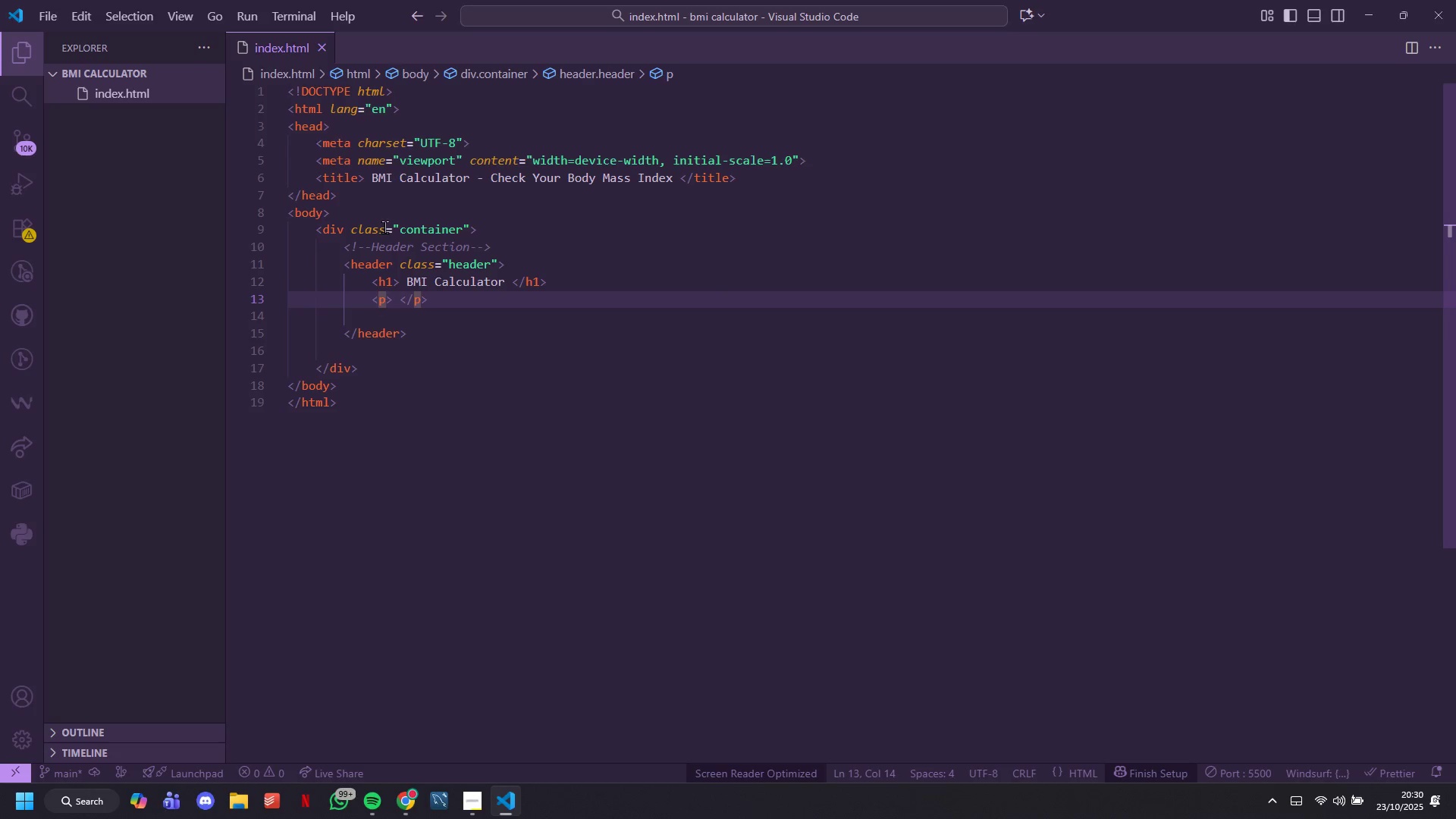 
key(ArrowRight)
 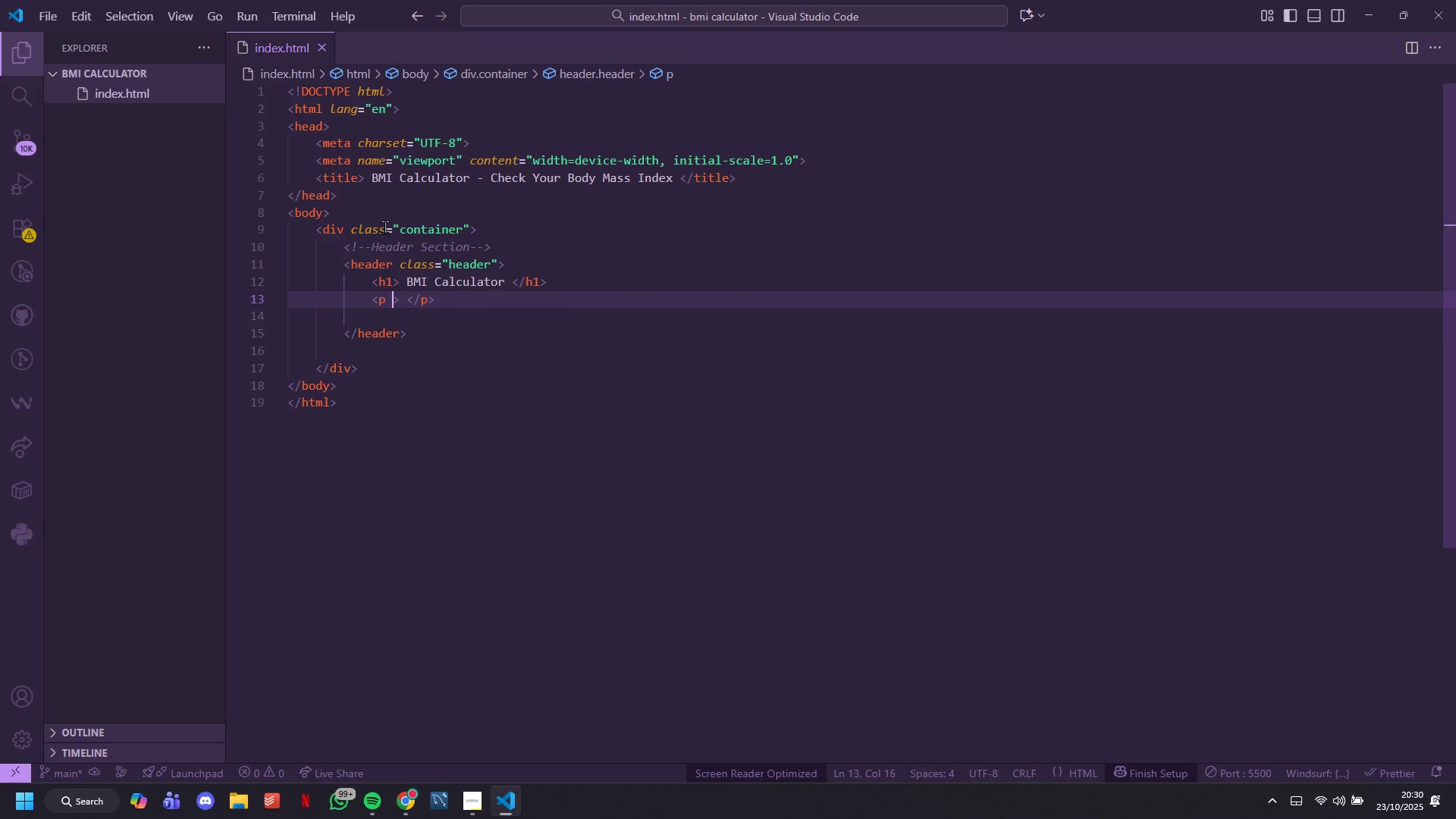 
type( class=subtitle)
 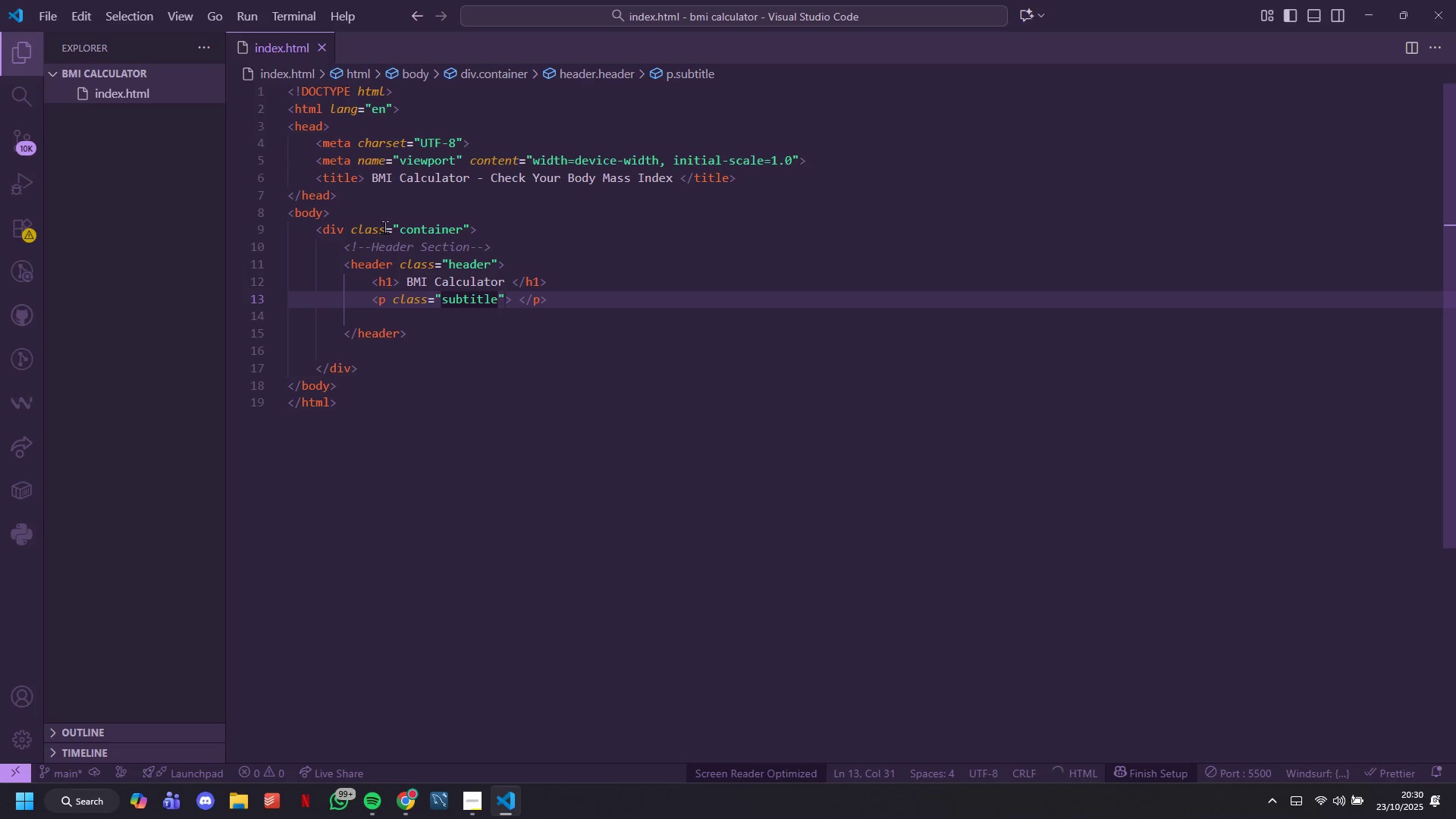 
key(ArrowRight)
 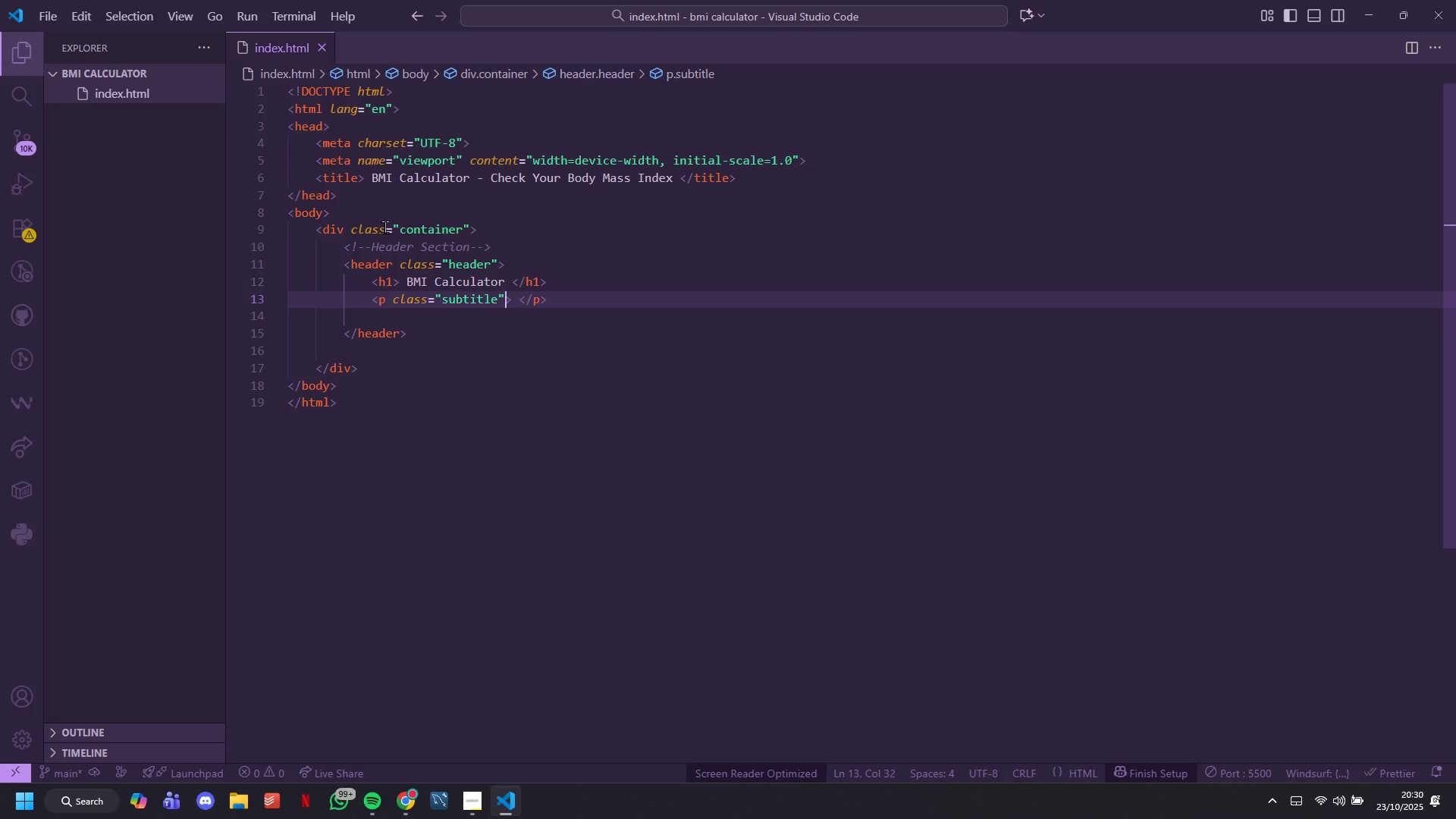 
key(ArrowRight)
 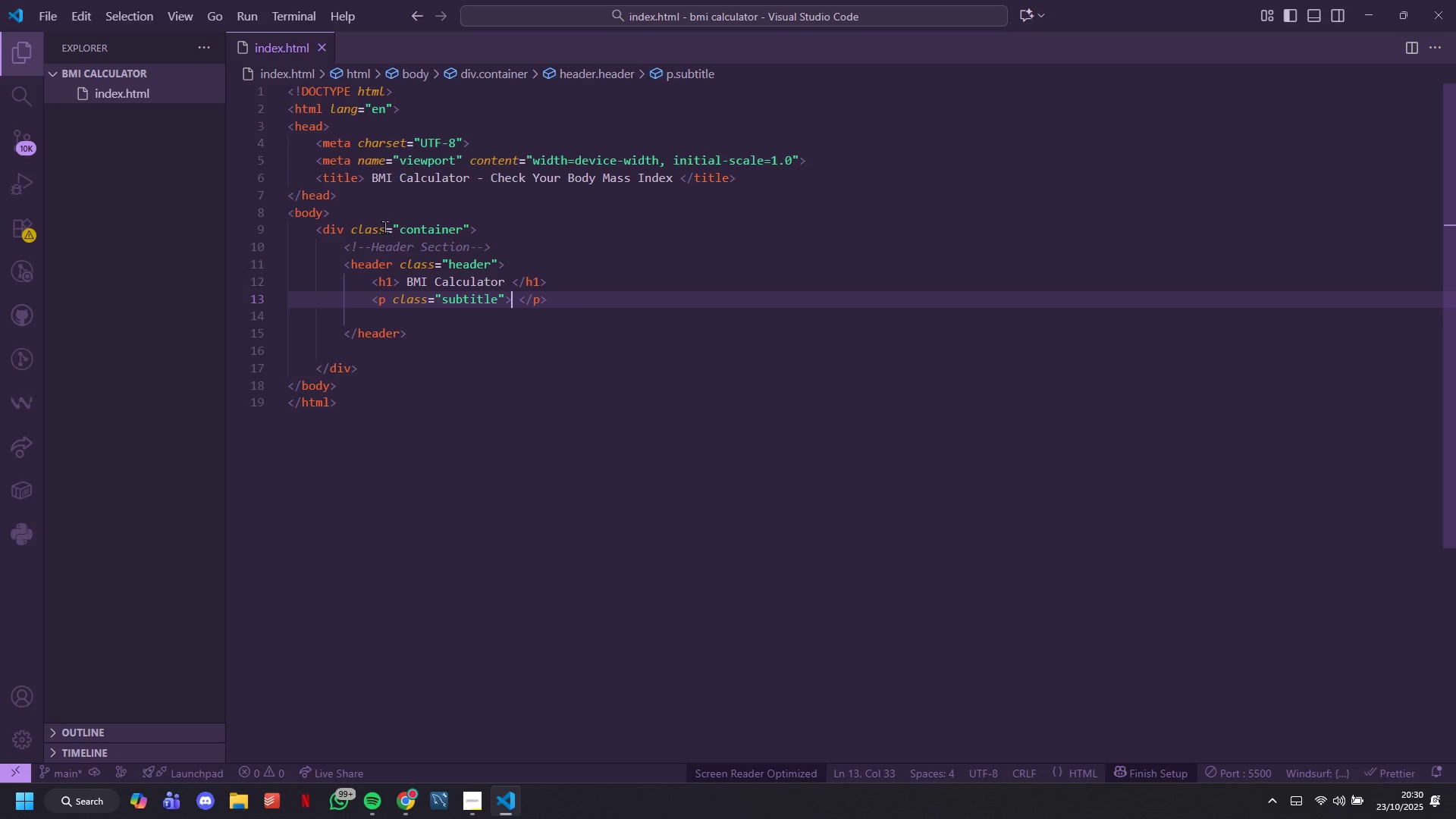 
type( Calculate Your Body Mass Index)
 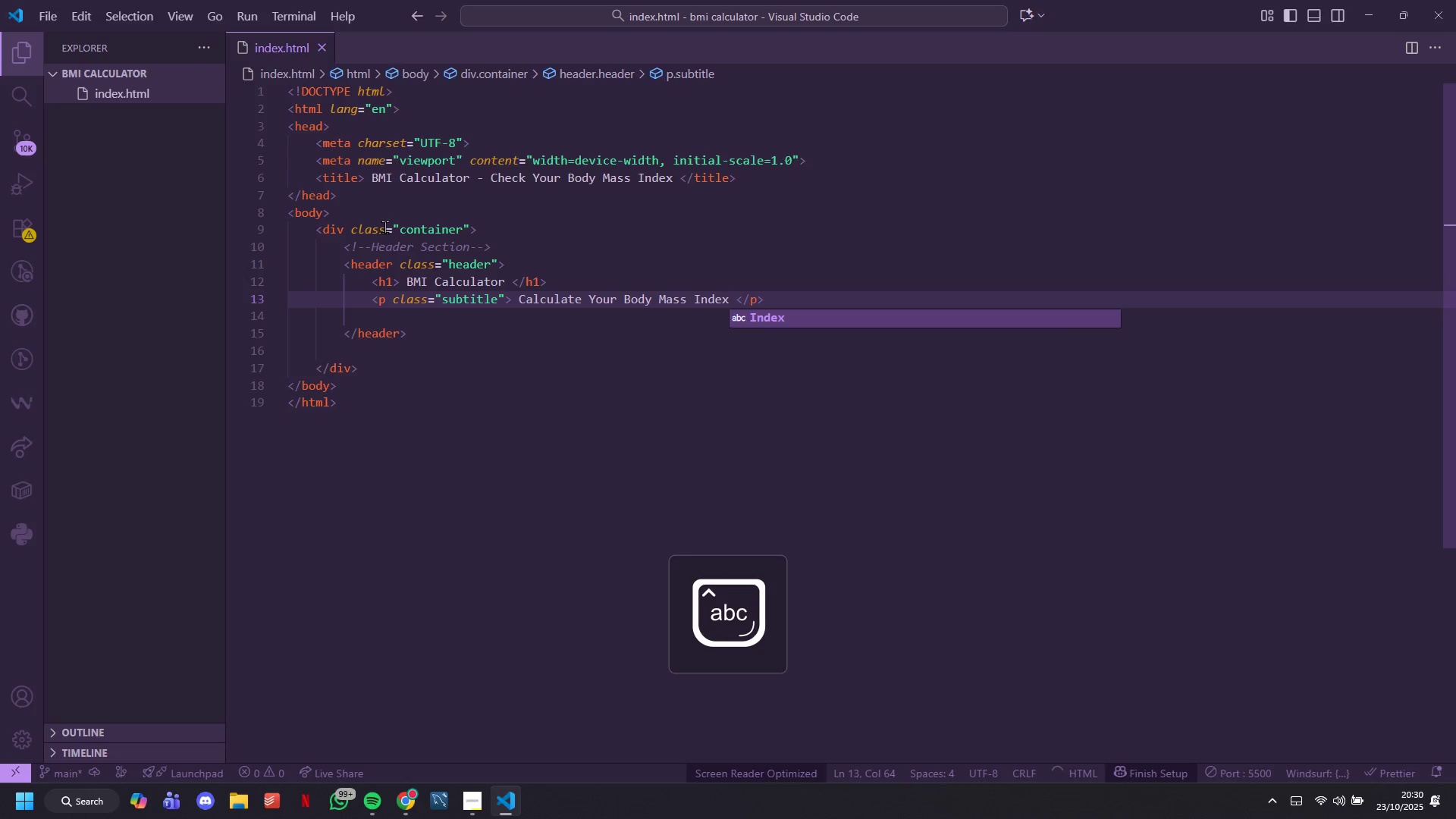 
key(ArrowDown)
 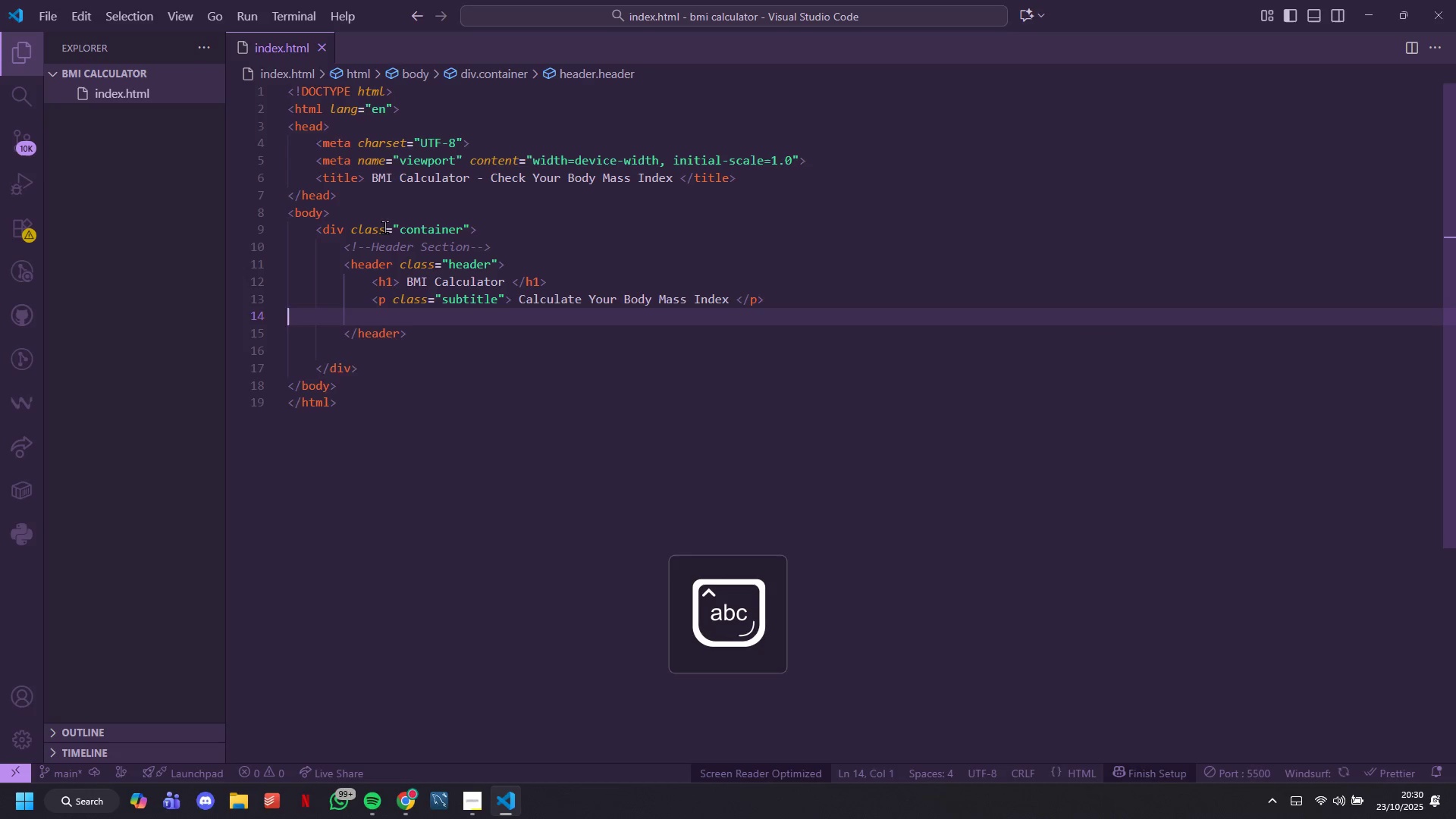 
key(Backspace)
 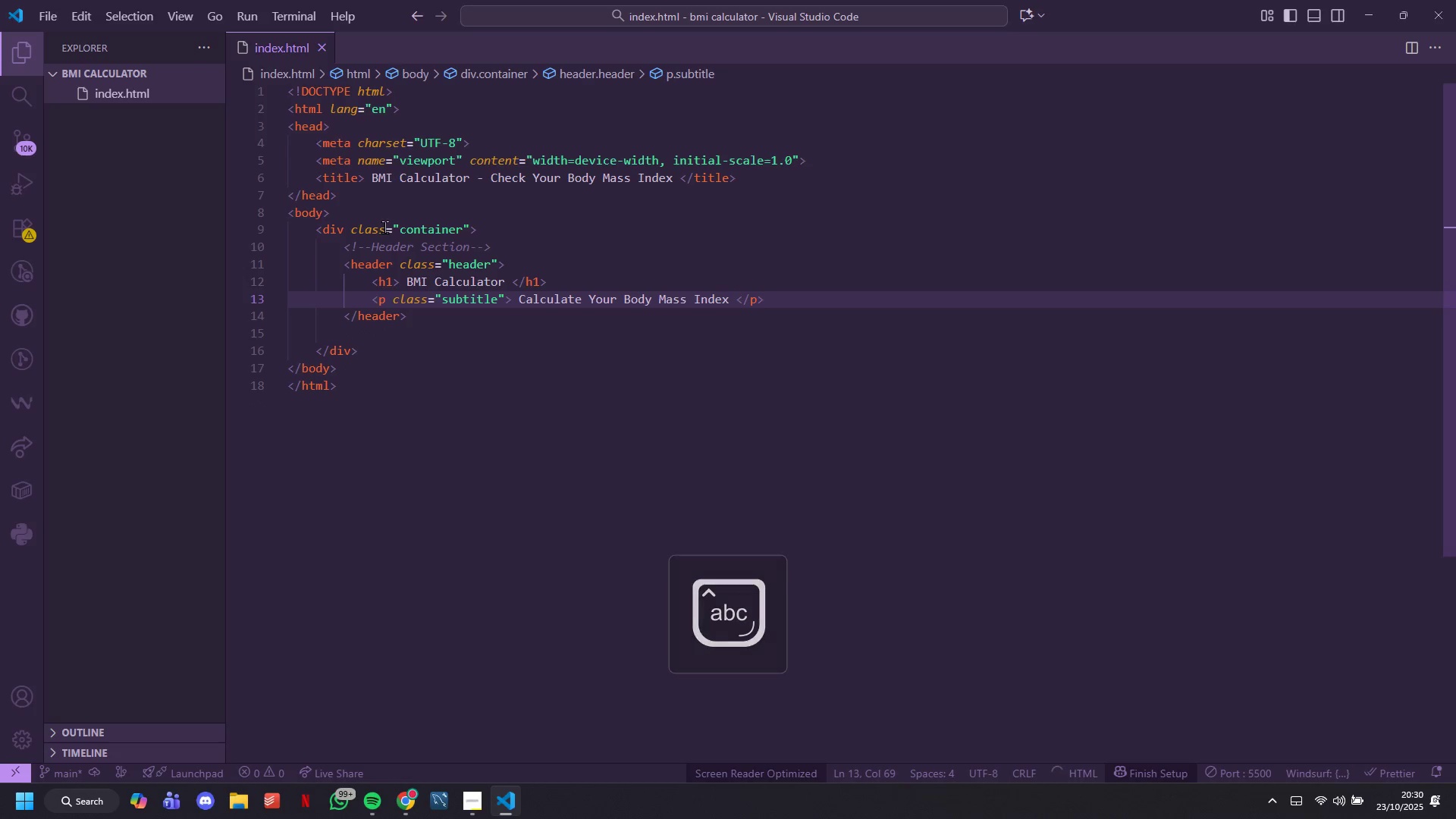 
key(ArrowDown)
 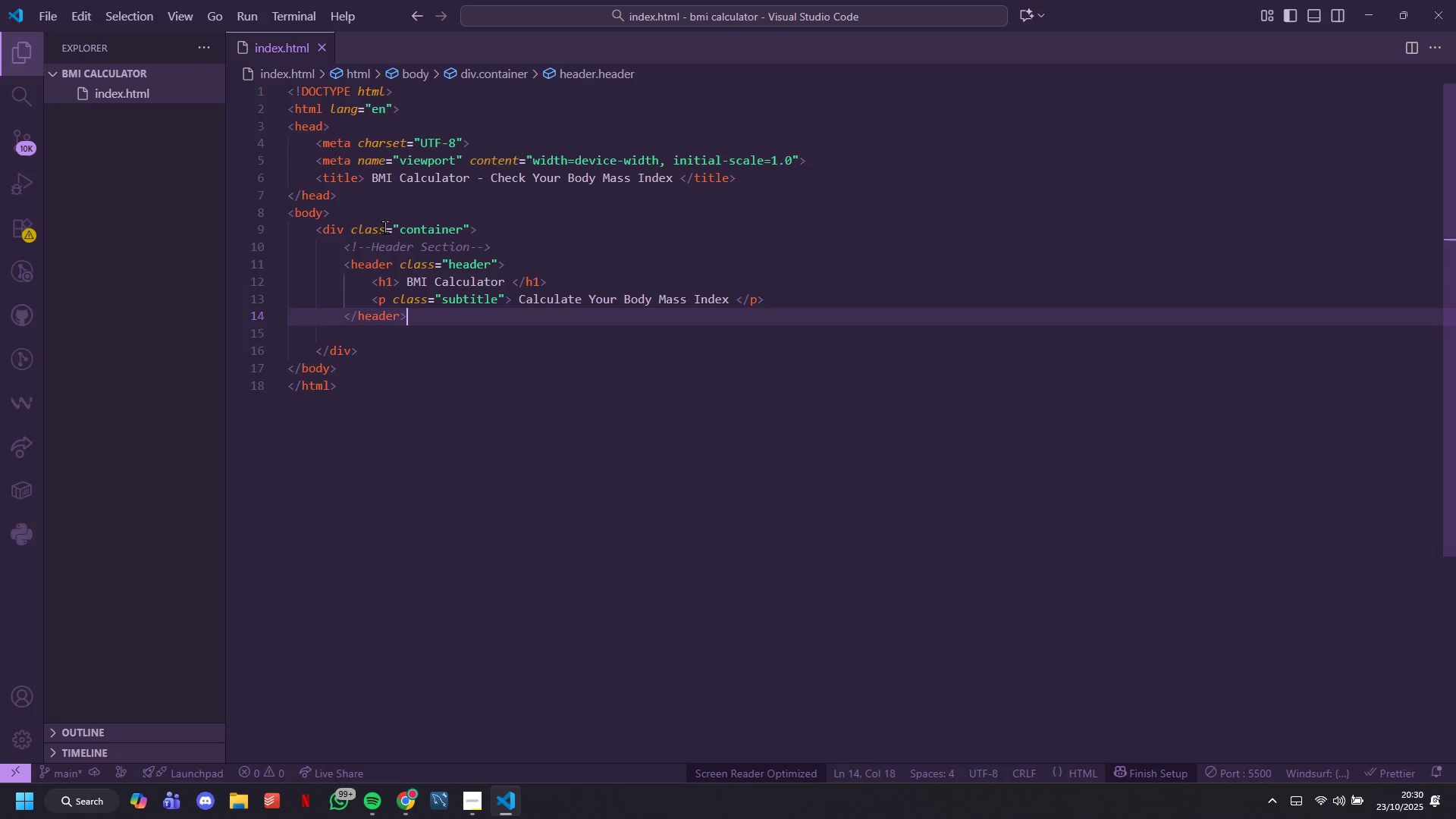 
key(ArrowDown)
 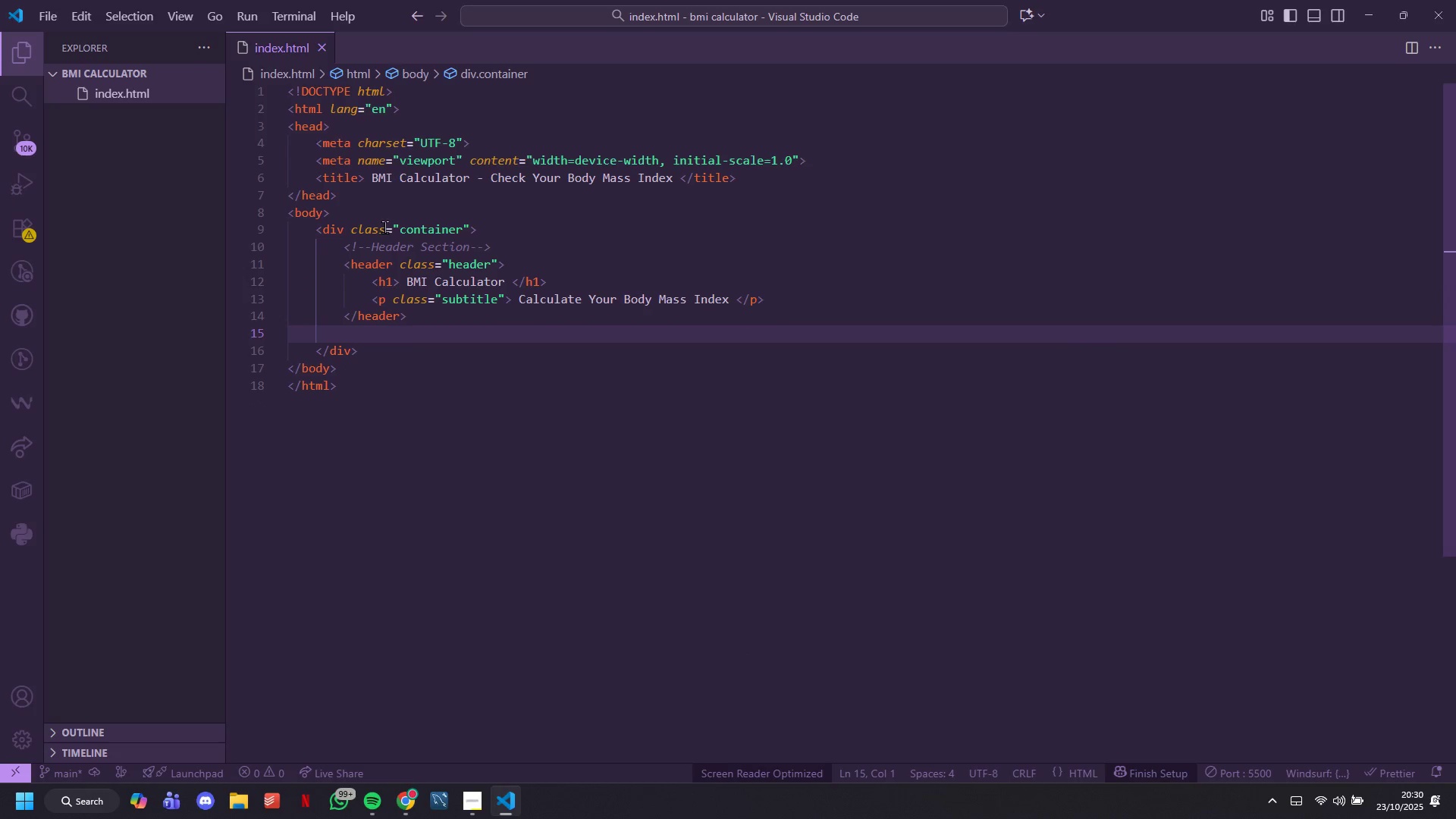 
key(Control+S)
 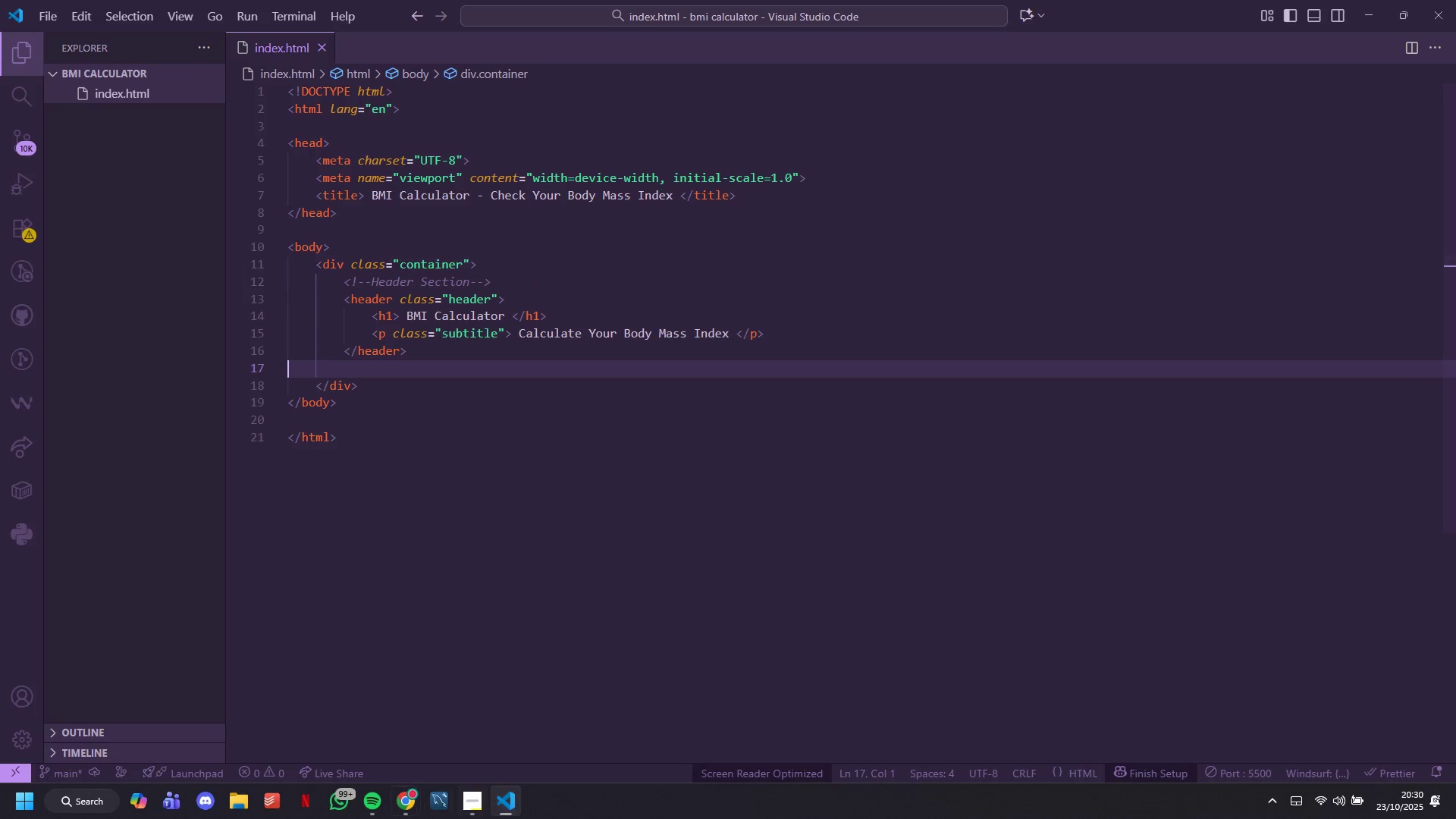 
mouse_move([421, 783])
 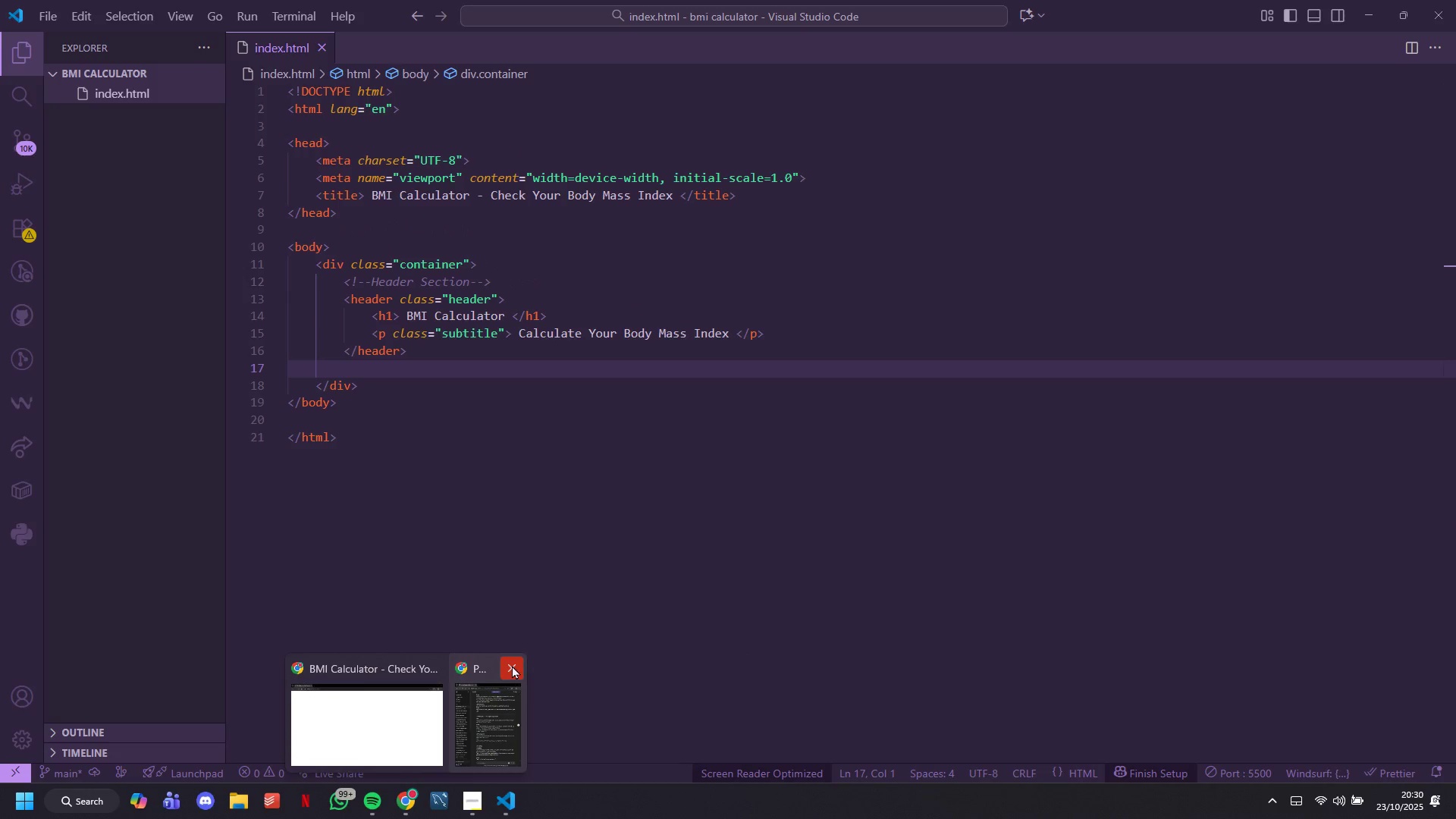 
left_click([512, 665])
 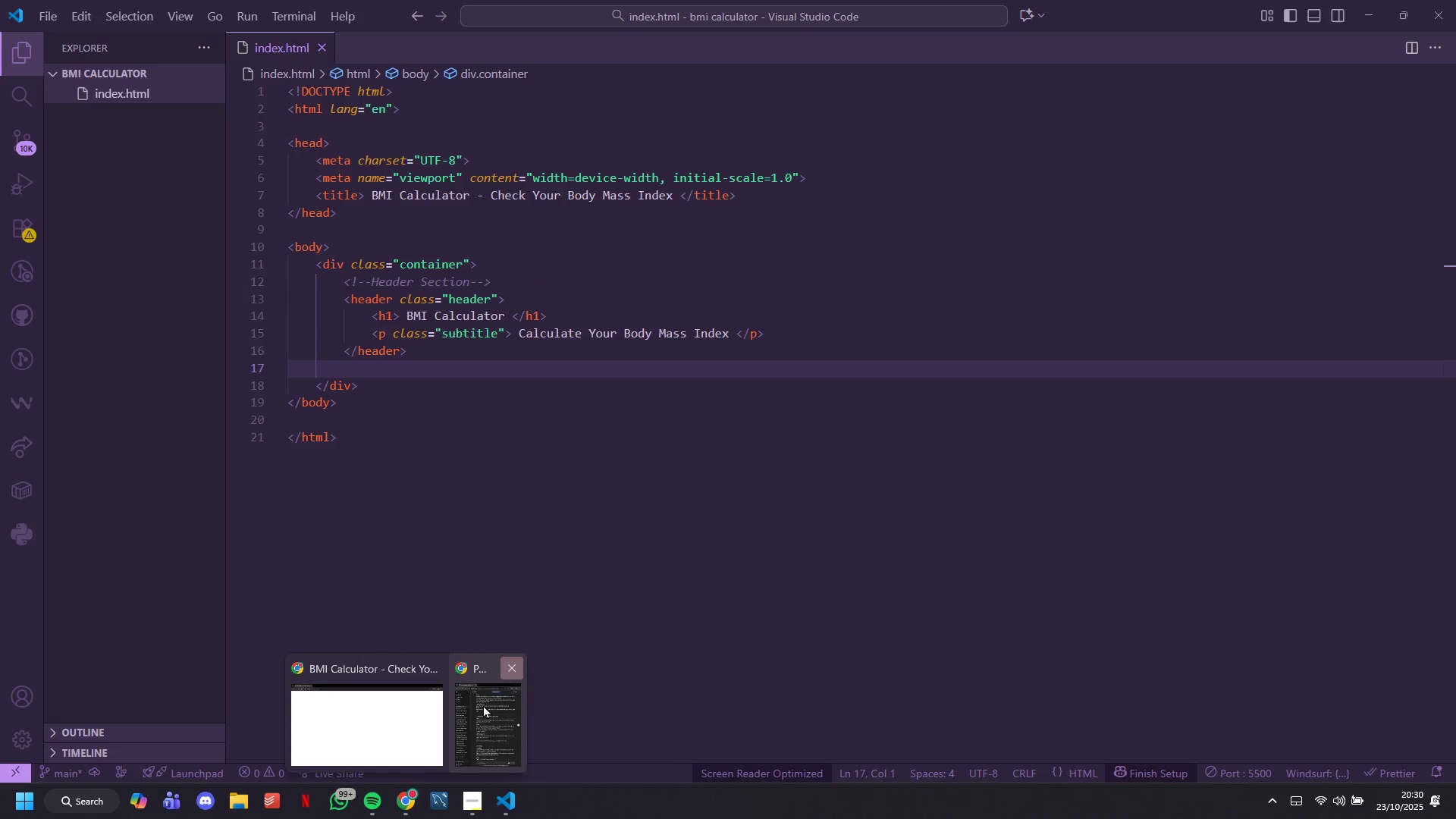 
mouse_move([459, 700])
 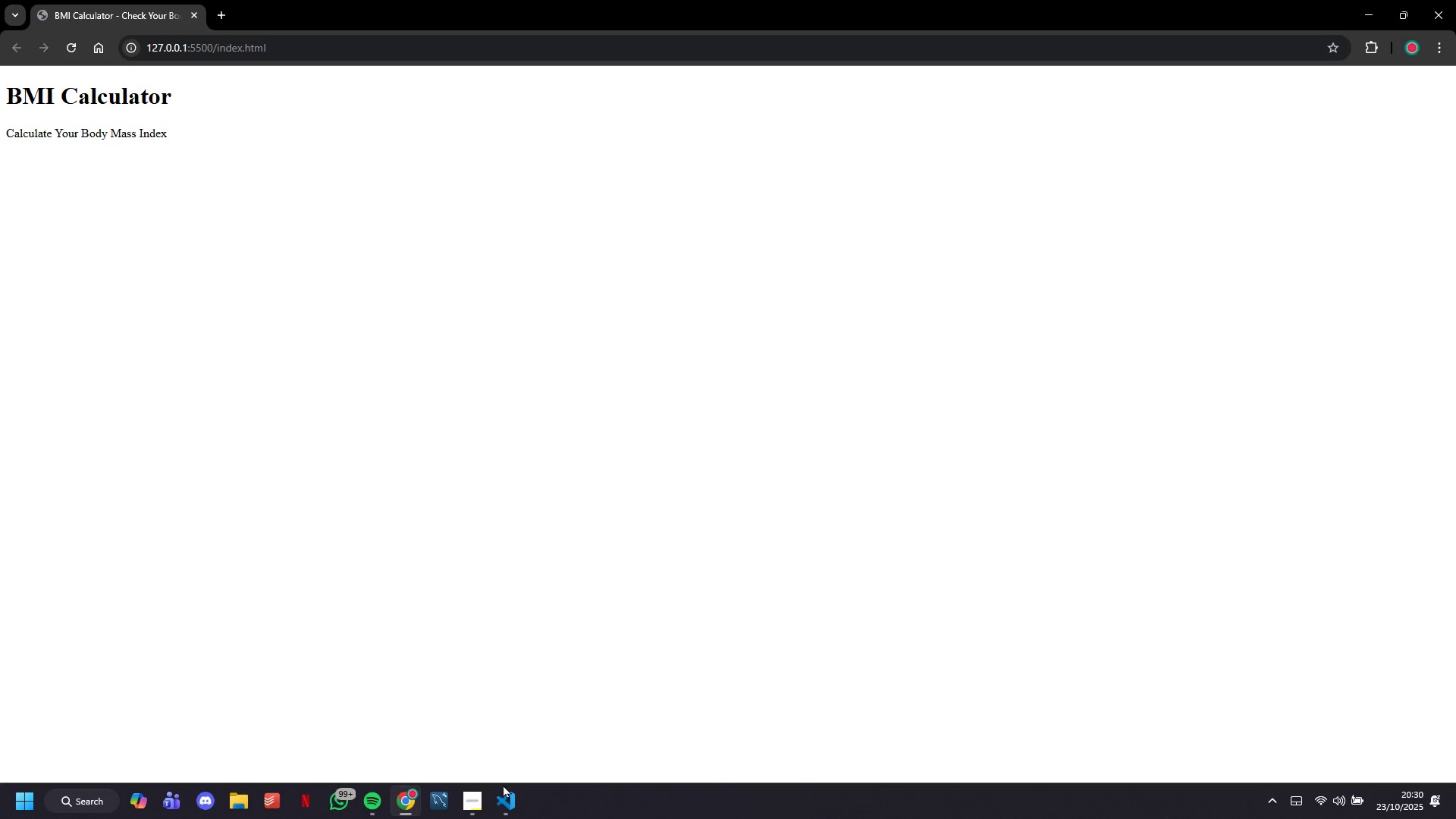 
left_click([510, 794])
 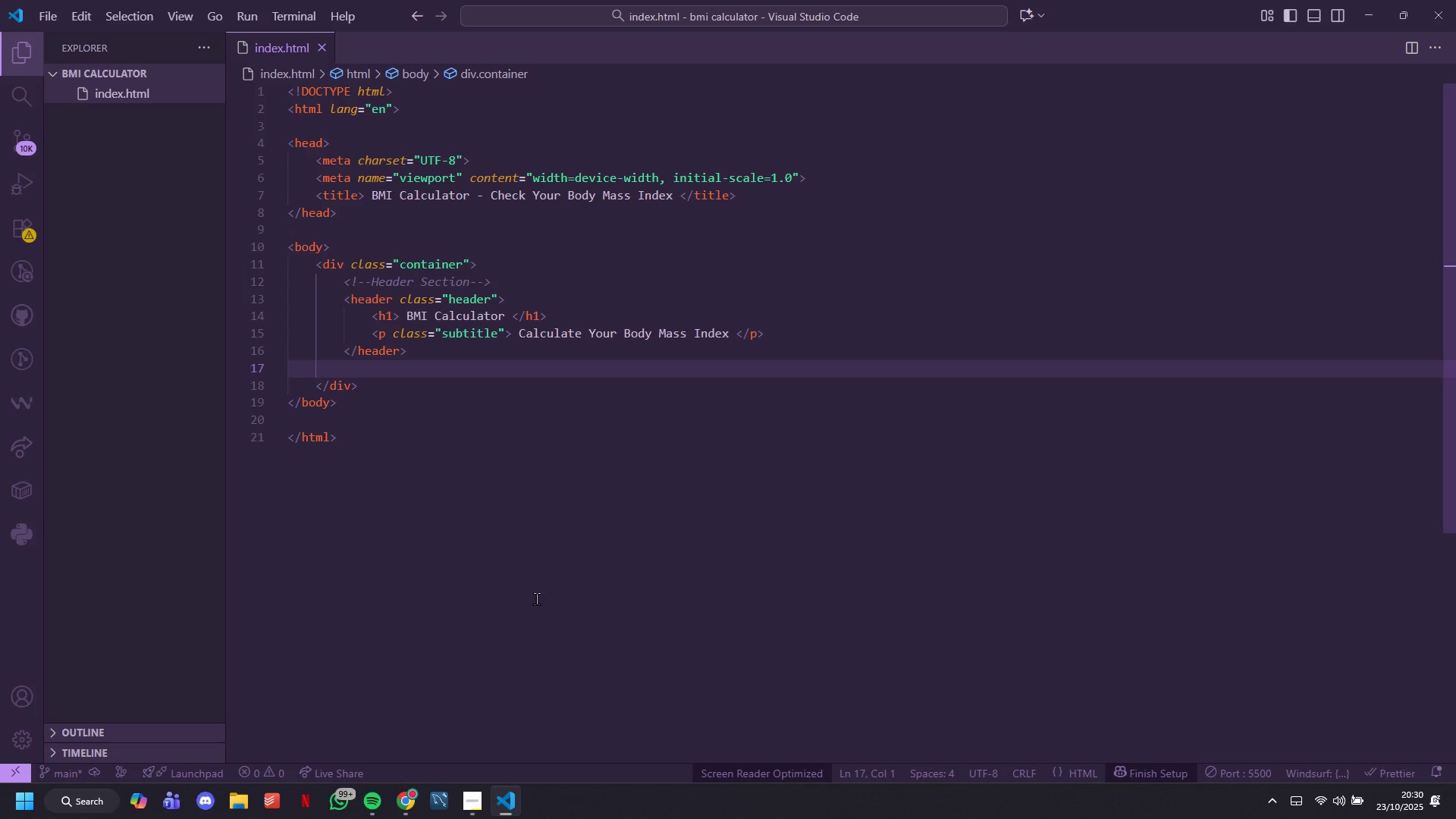 
key(Tab)
type(<--)
key(Backspace)
key(Backspace)
type(!_- Main Conteny)
key(Backspace)
type(t Area )
 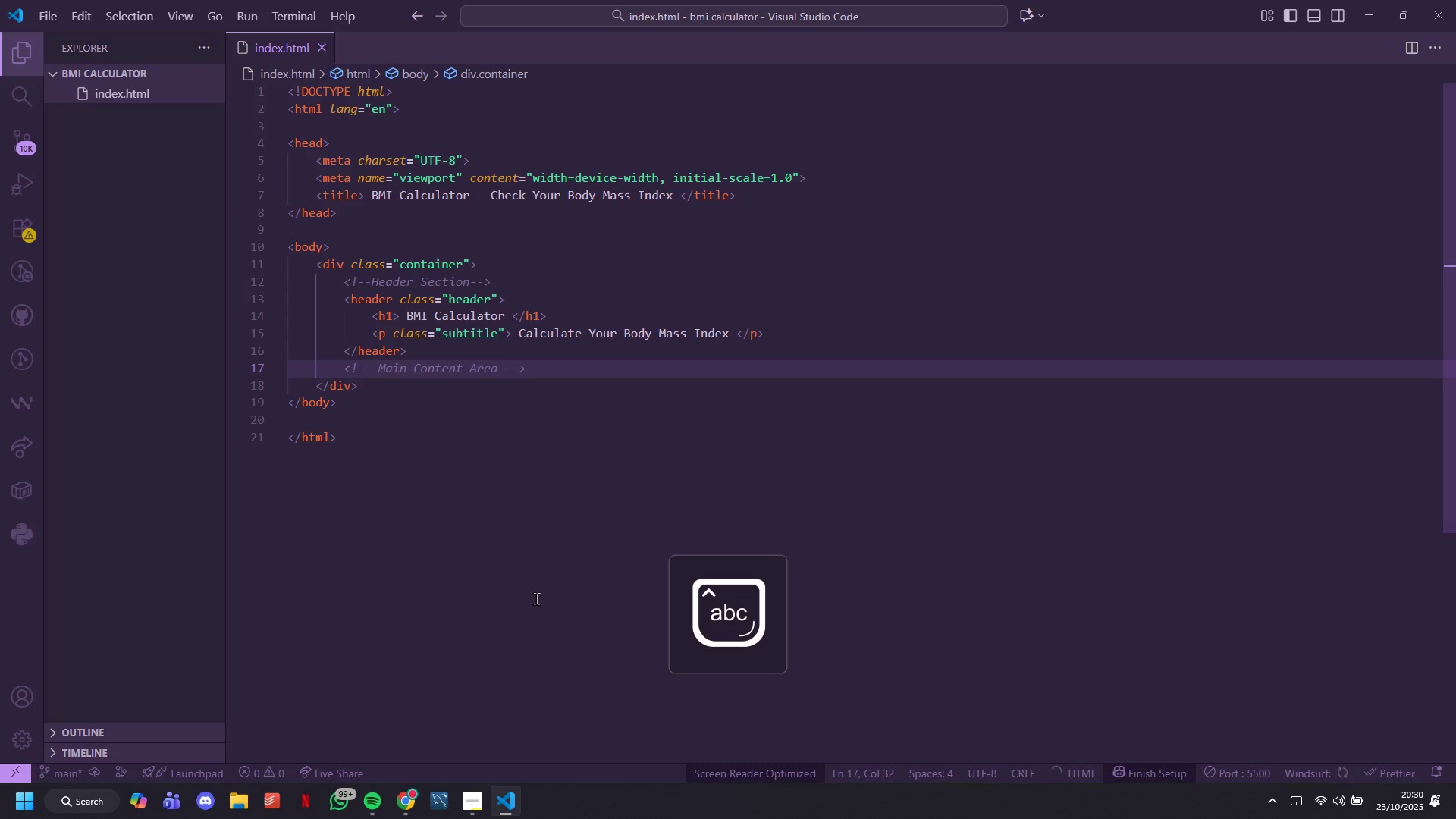 
hold_key(key=ArrowUp, duration=0.57)
 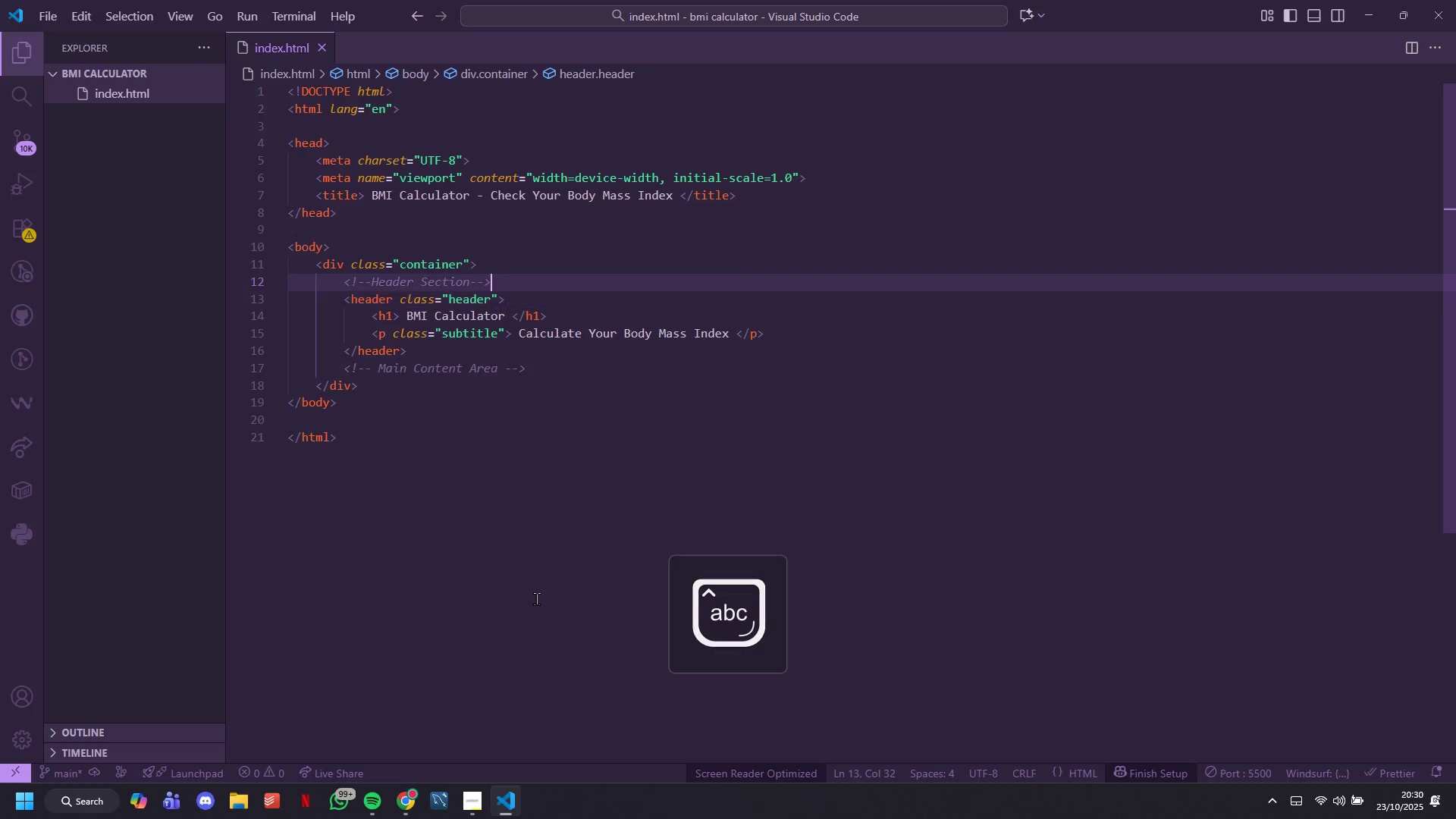 
key(ArrowUp)
 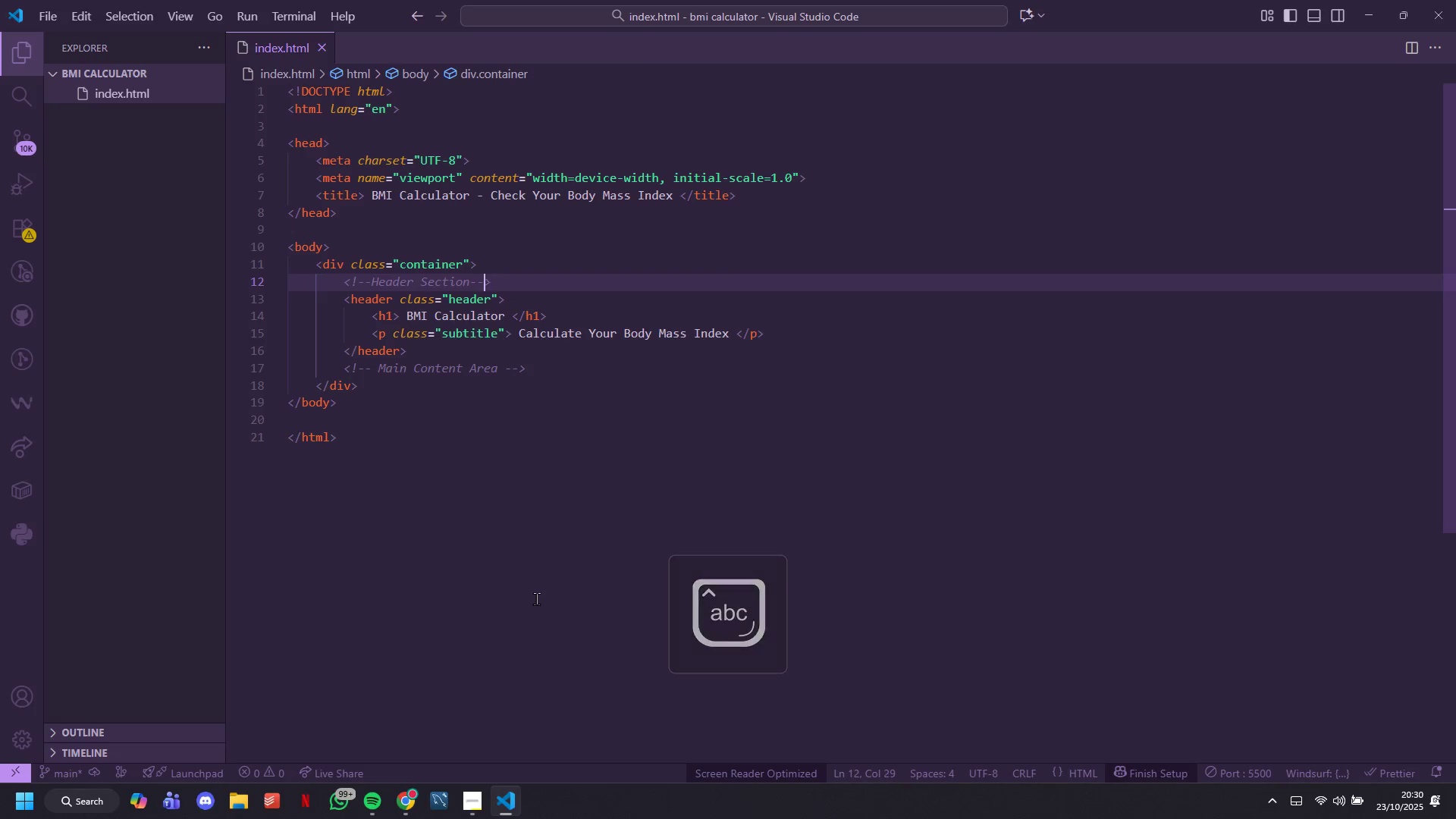 
key(ArrowLeft)
 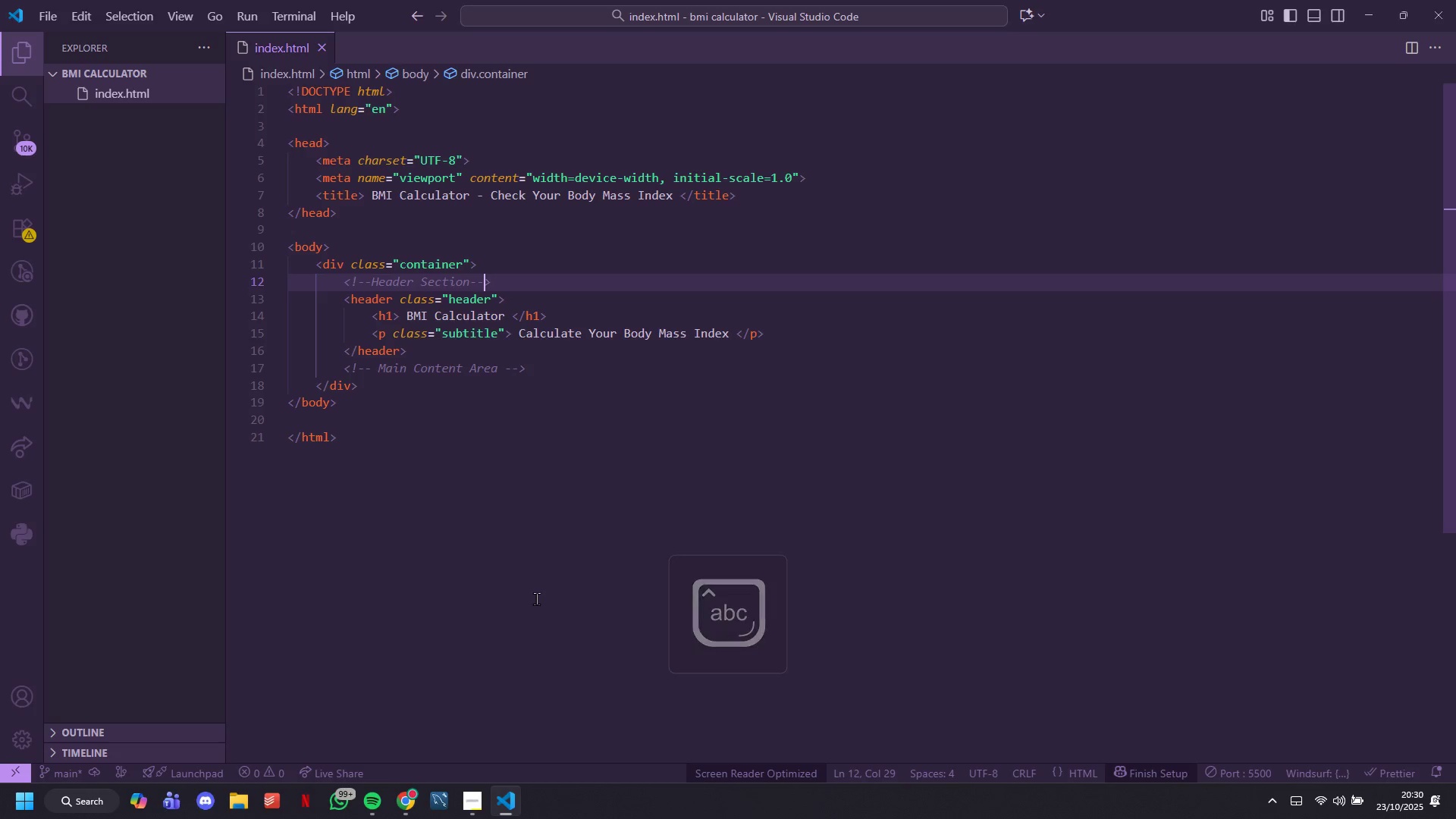 
key(ArrowLeft)
 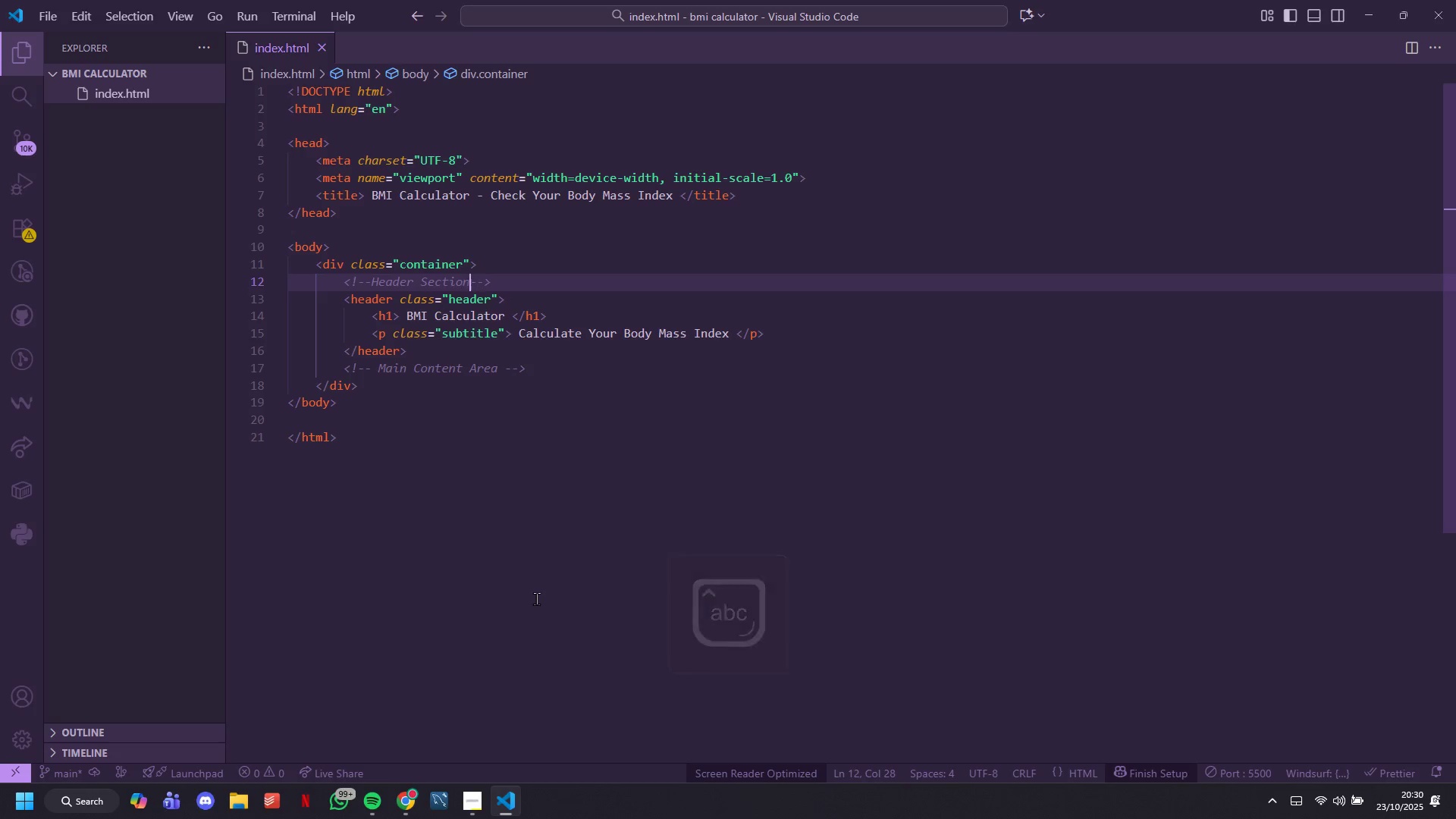 
key(ArrowLeft)
 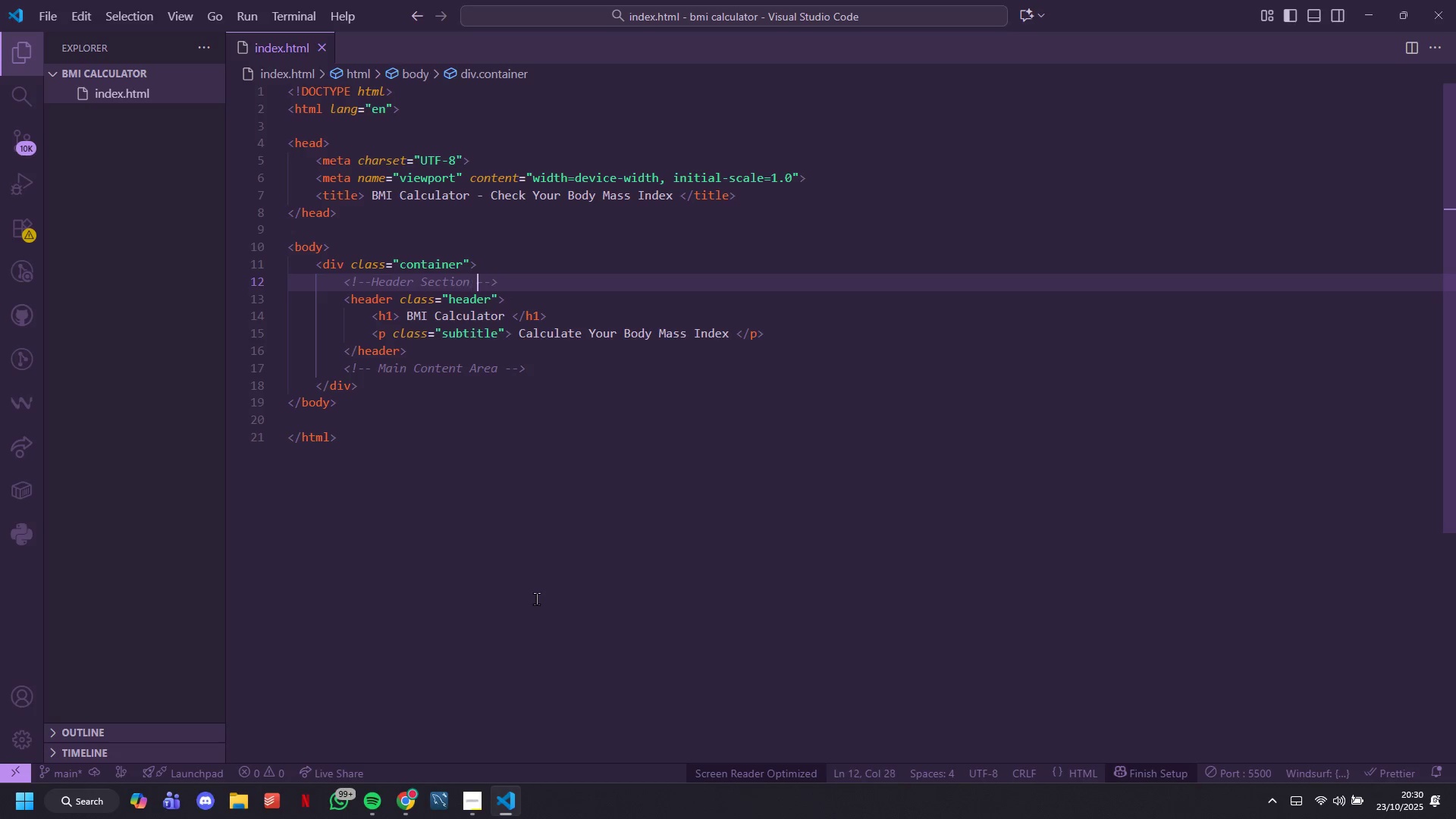 
key(Space)
 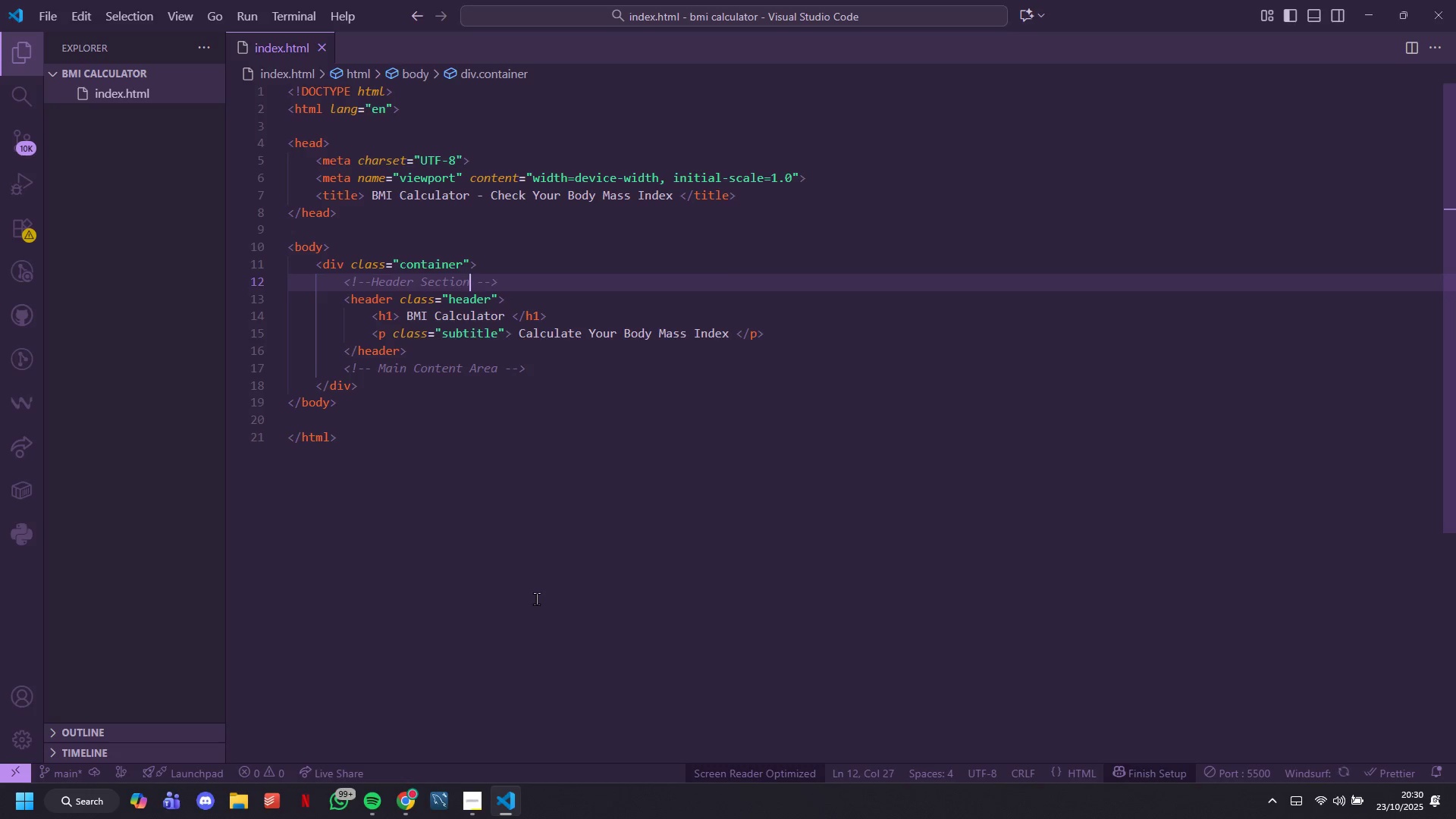 
hold_key(key=ArrowLeft, duration=0.76)
 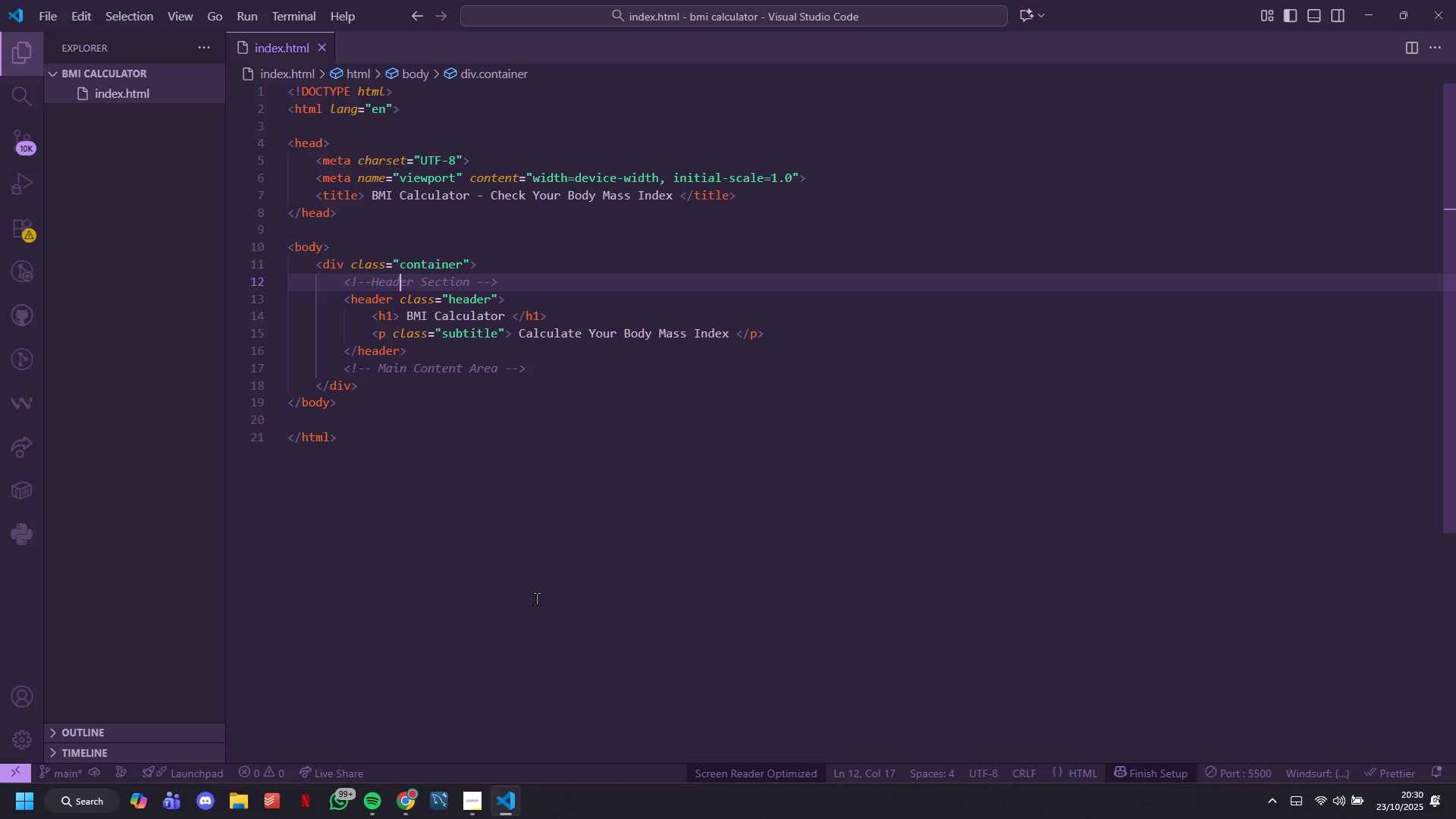 
key(ArrowLeft)
 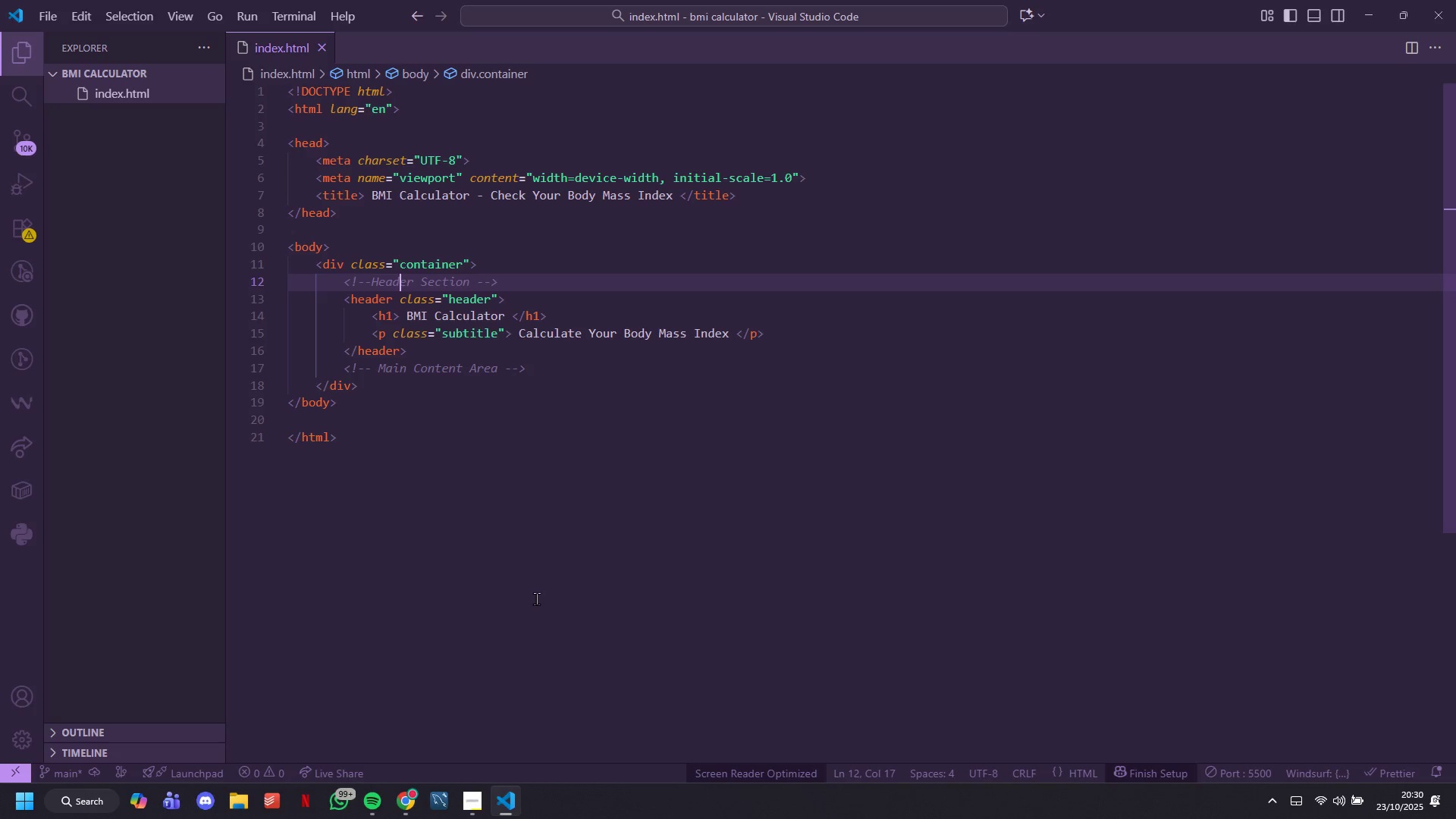 
key(ArrowLeft)
 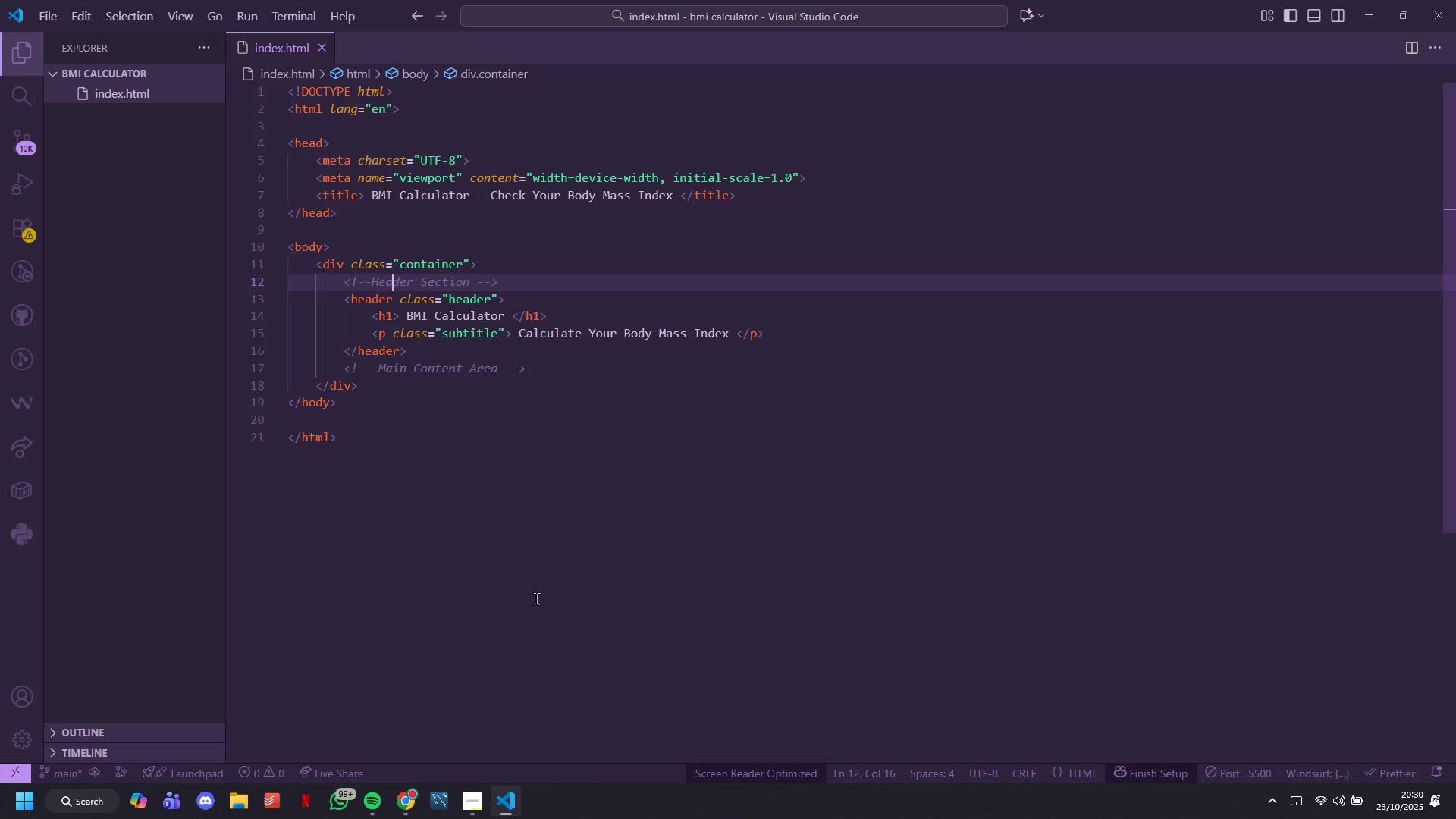 
key(ArrowLeft)
 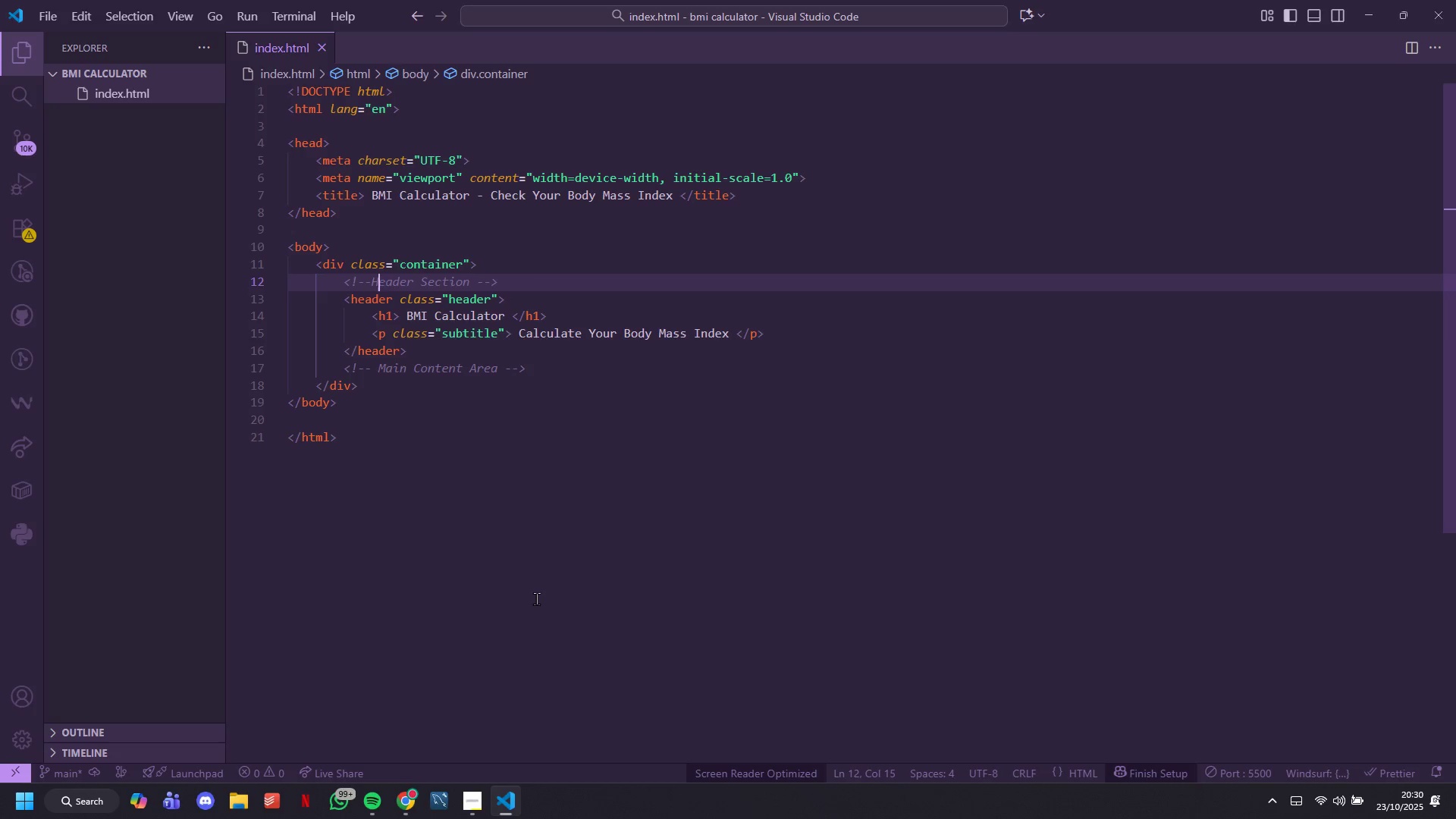 
key(ArrowLeft)
 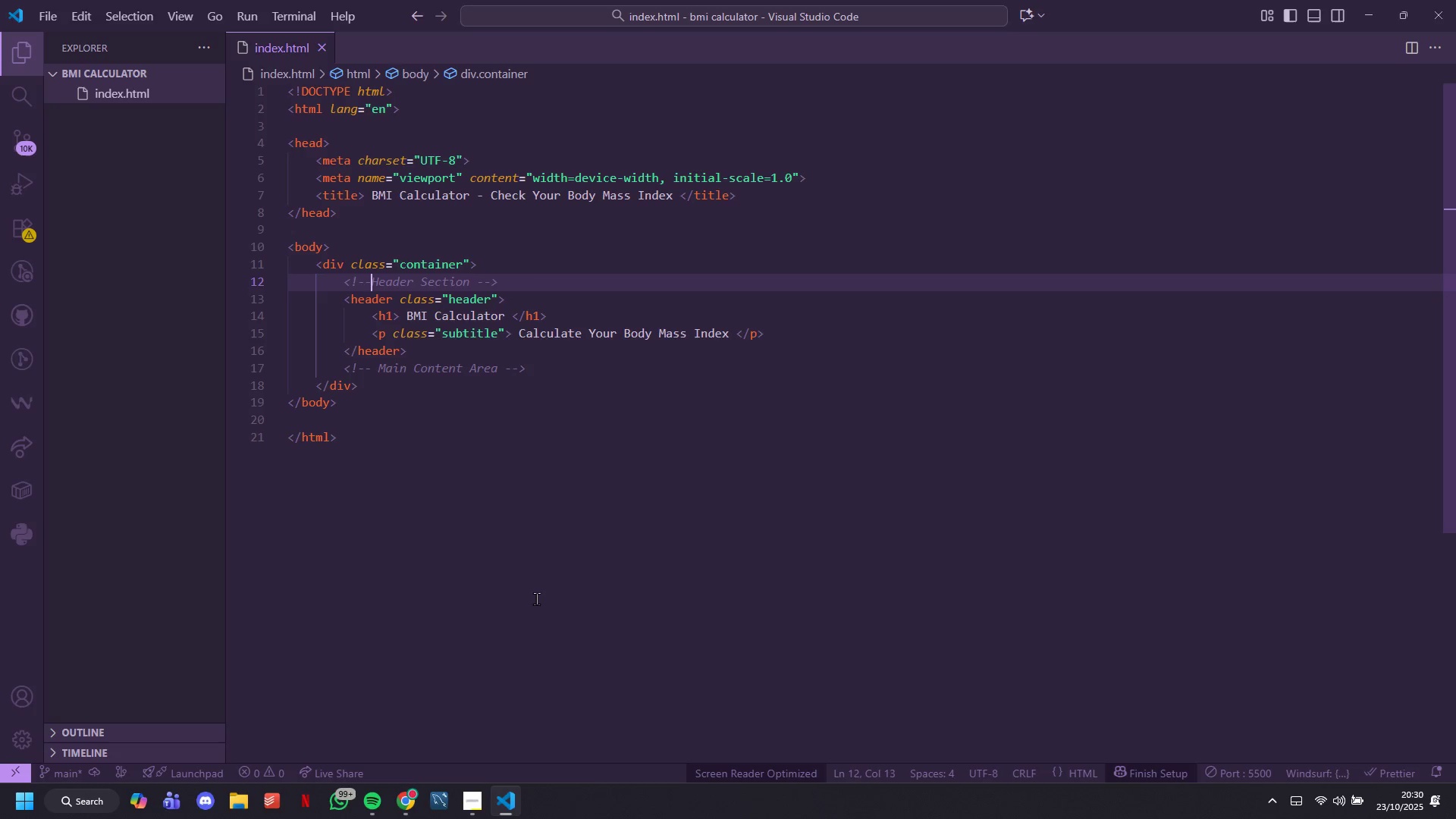 
key(ArrowLeft)
 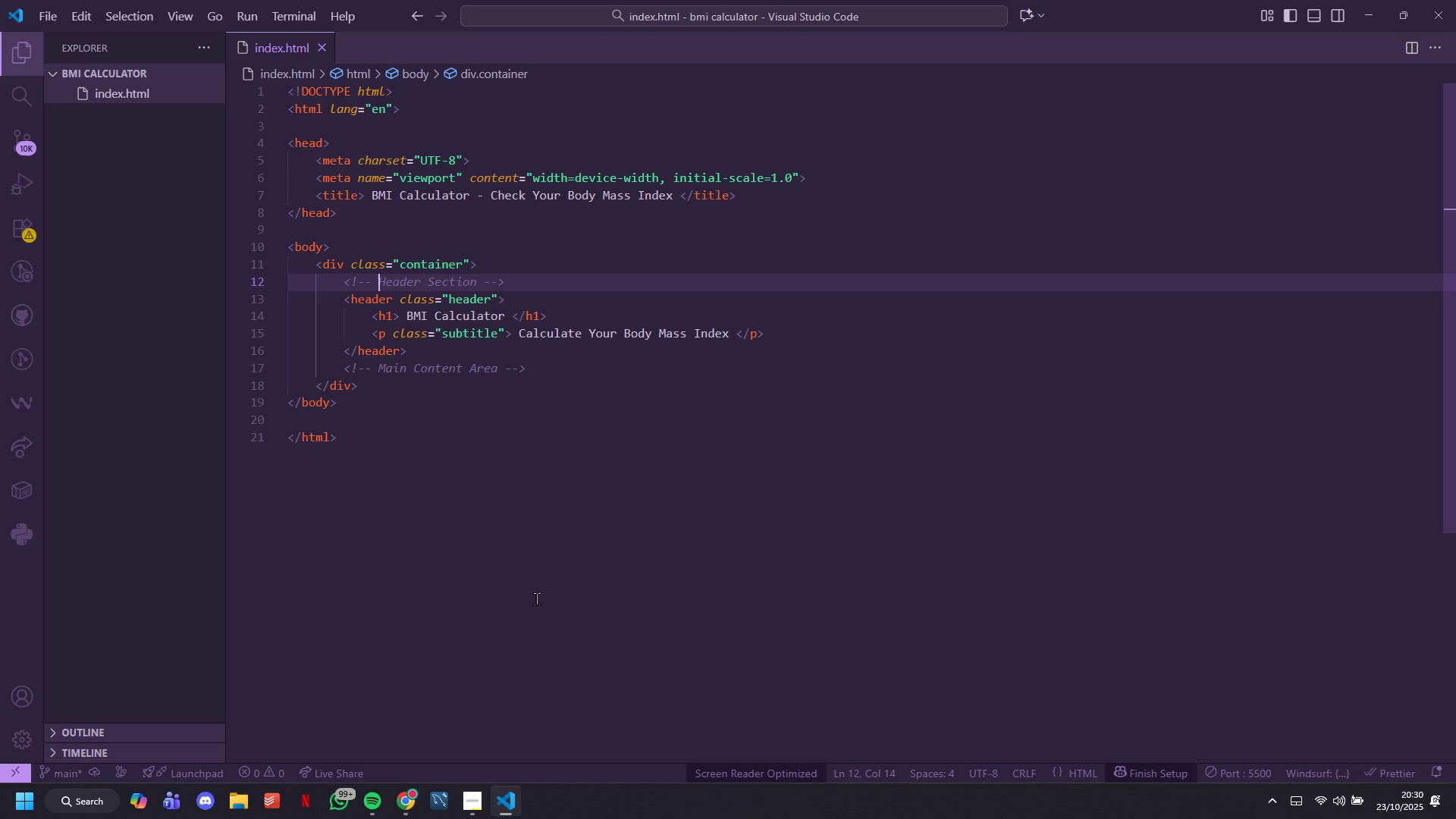 
key(Space)
 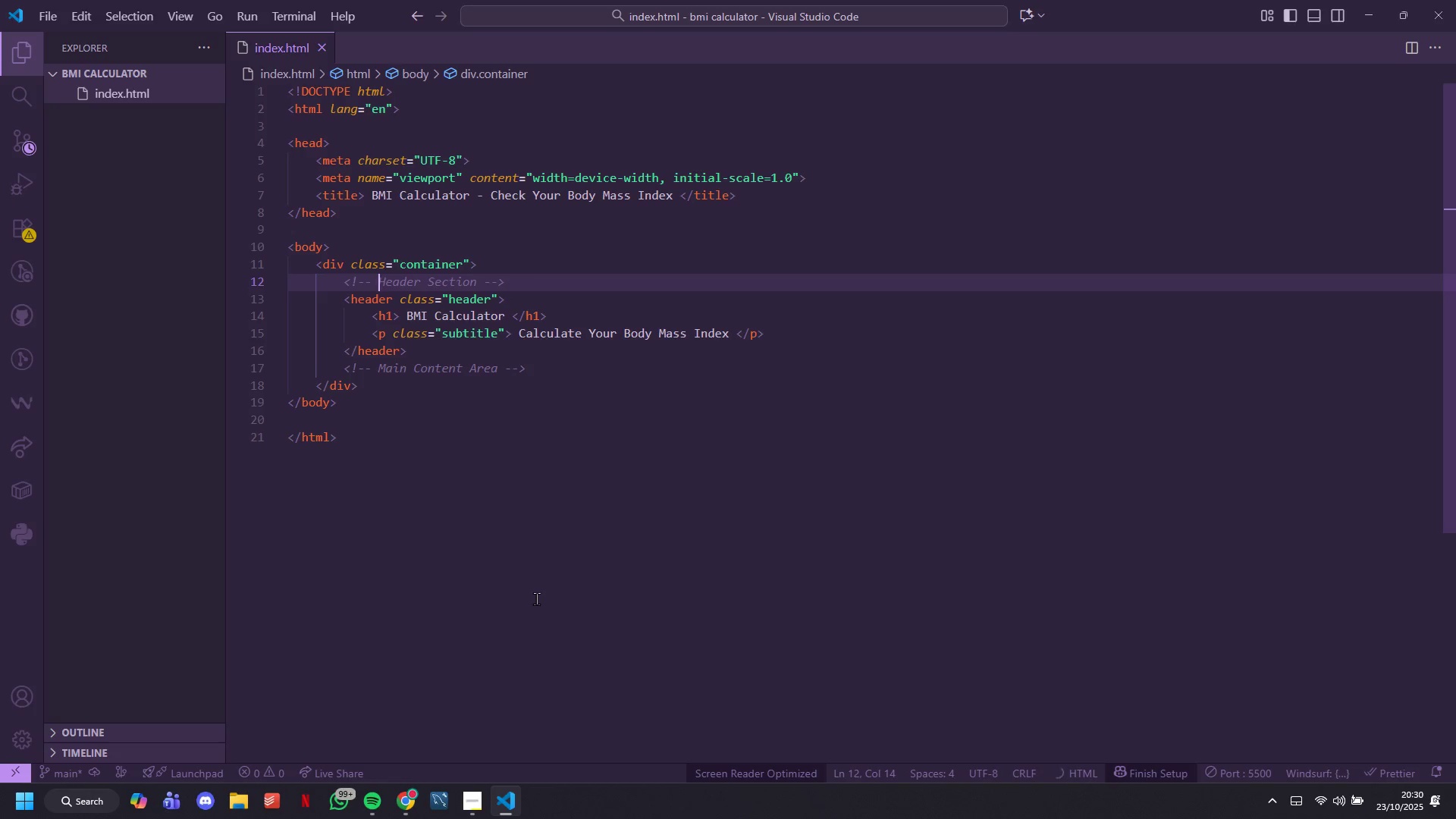 
hold_key(key=ArrowDown, duration=0.38)
 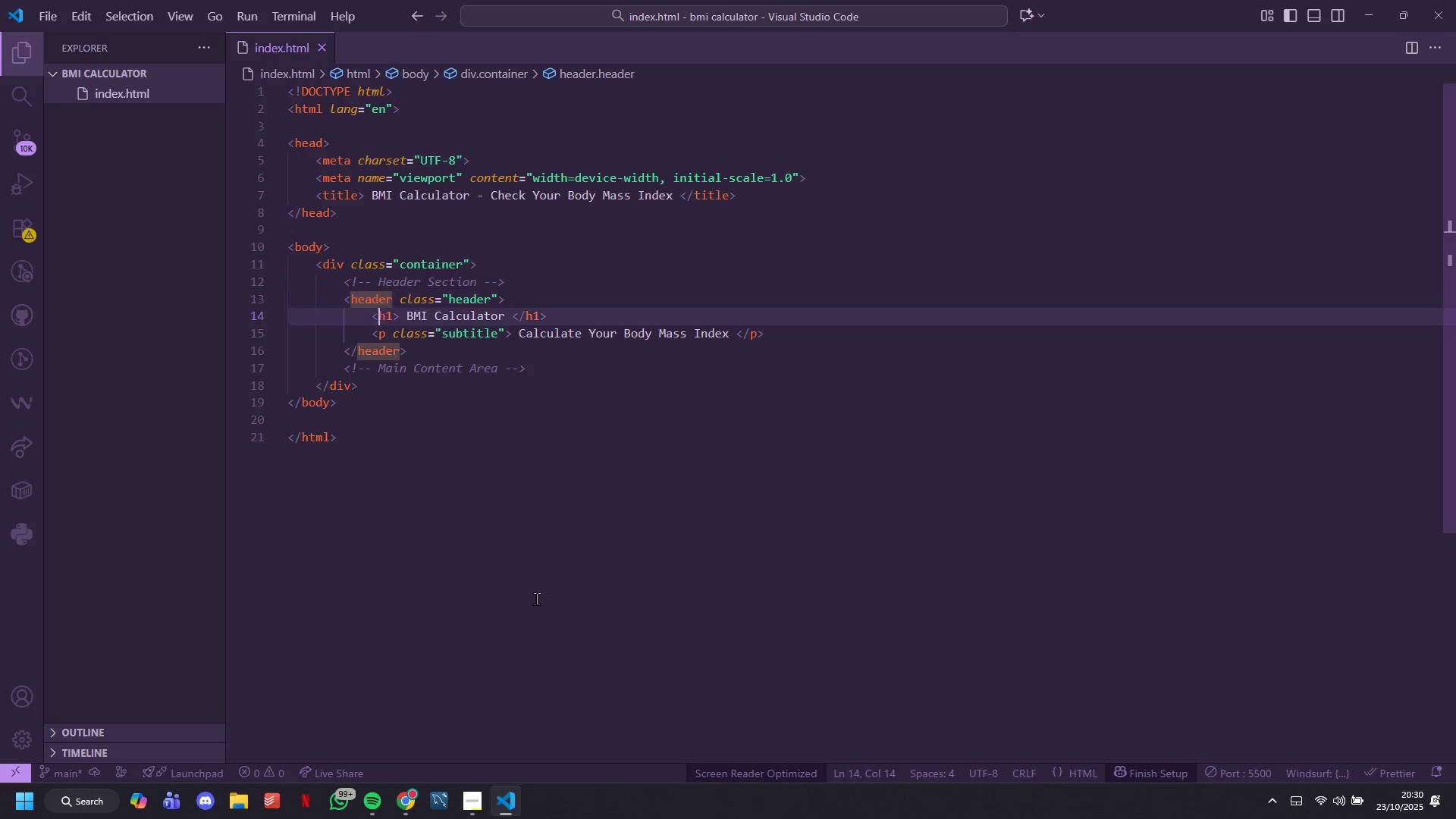 
key(ArrowDown)
 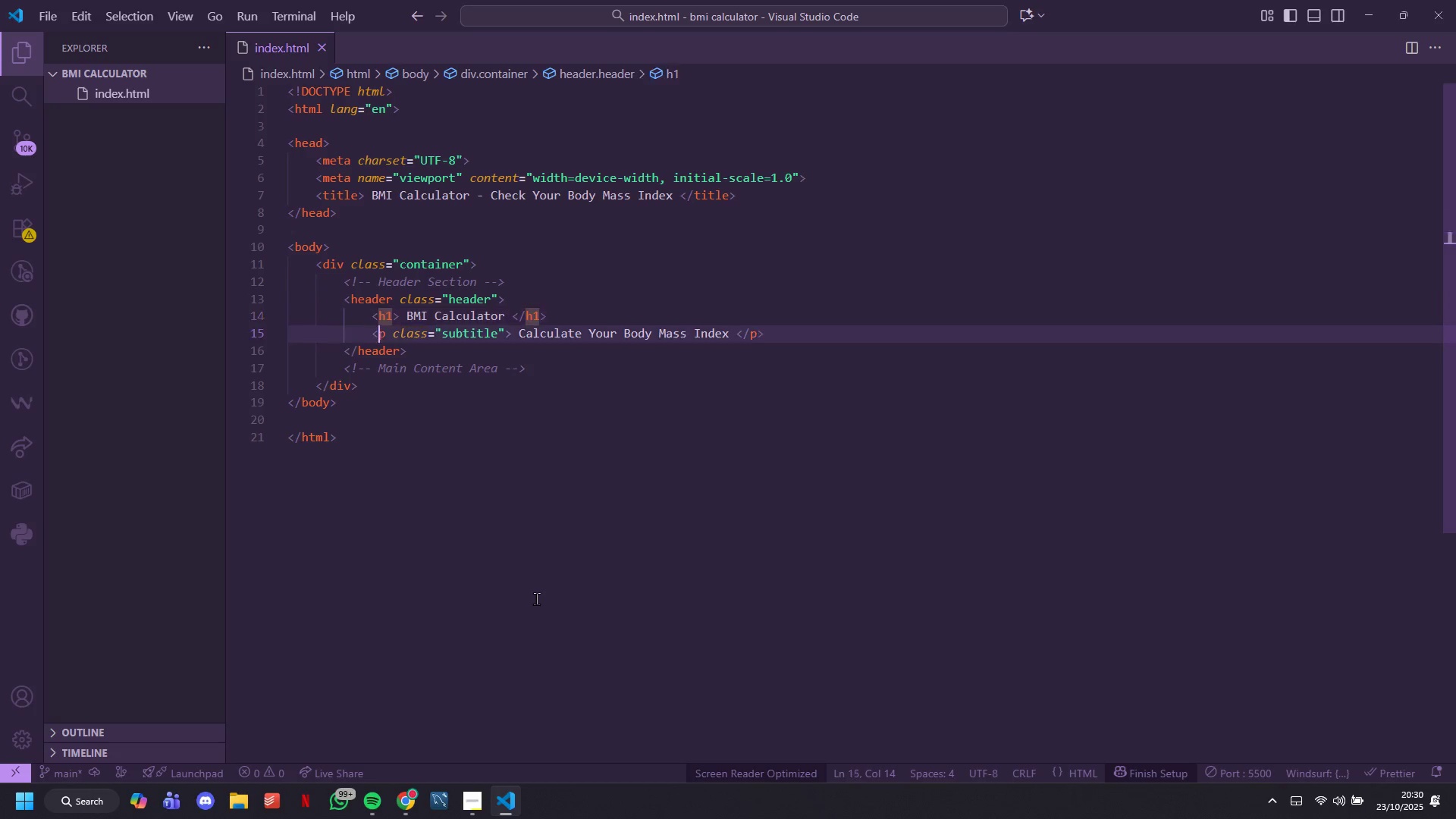 
key(ArrowDown)
 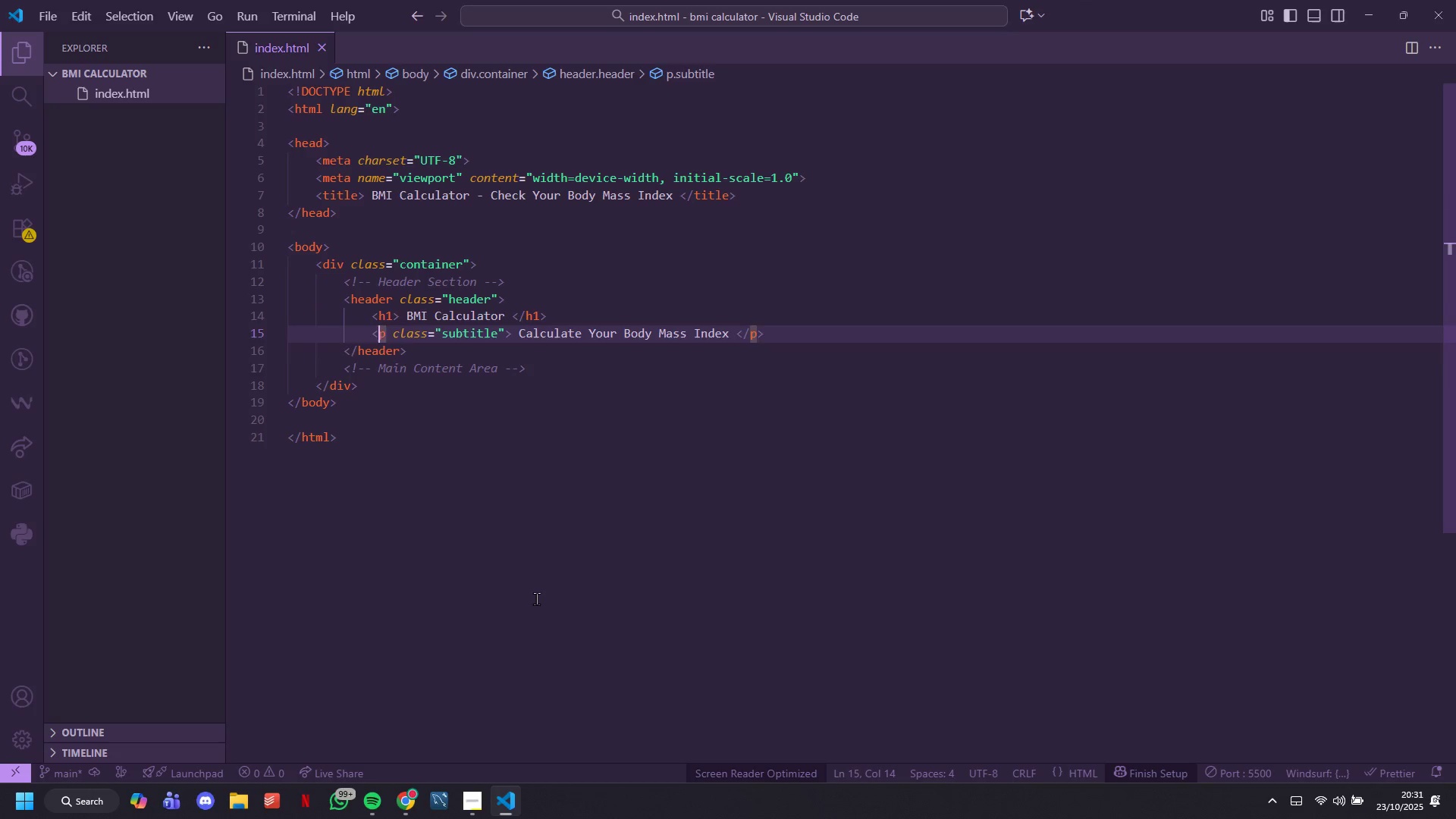 
key(ArrowDown)
 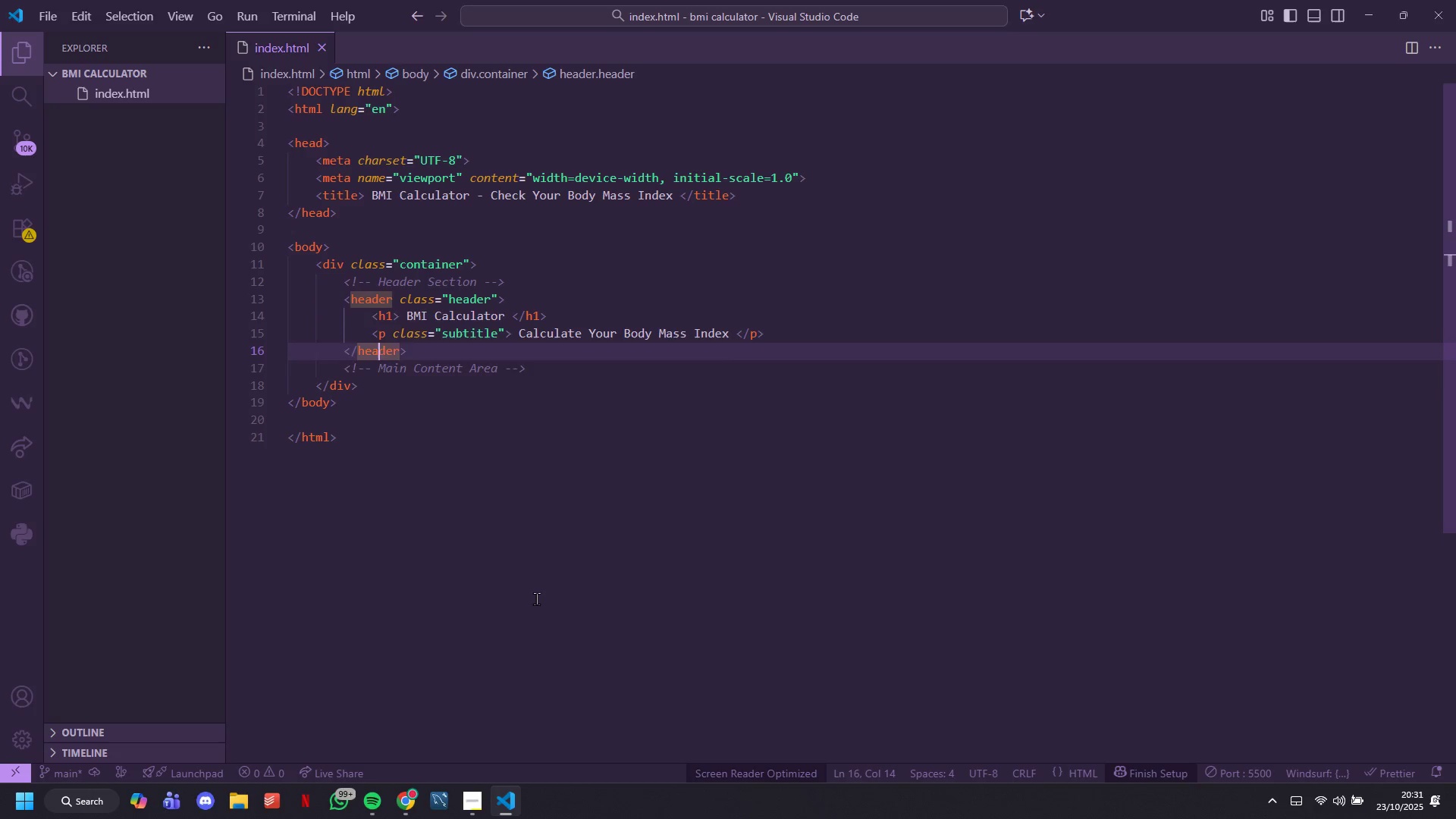 
key(ArrowDown)
 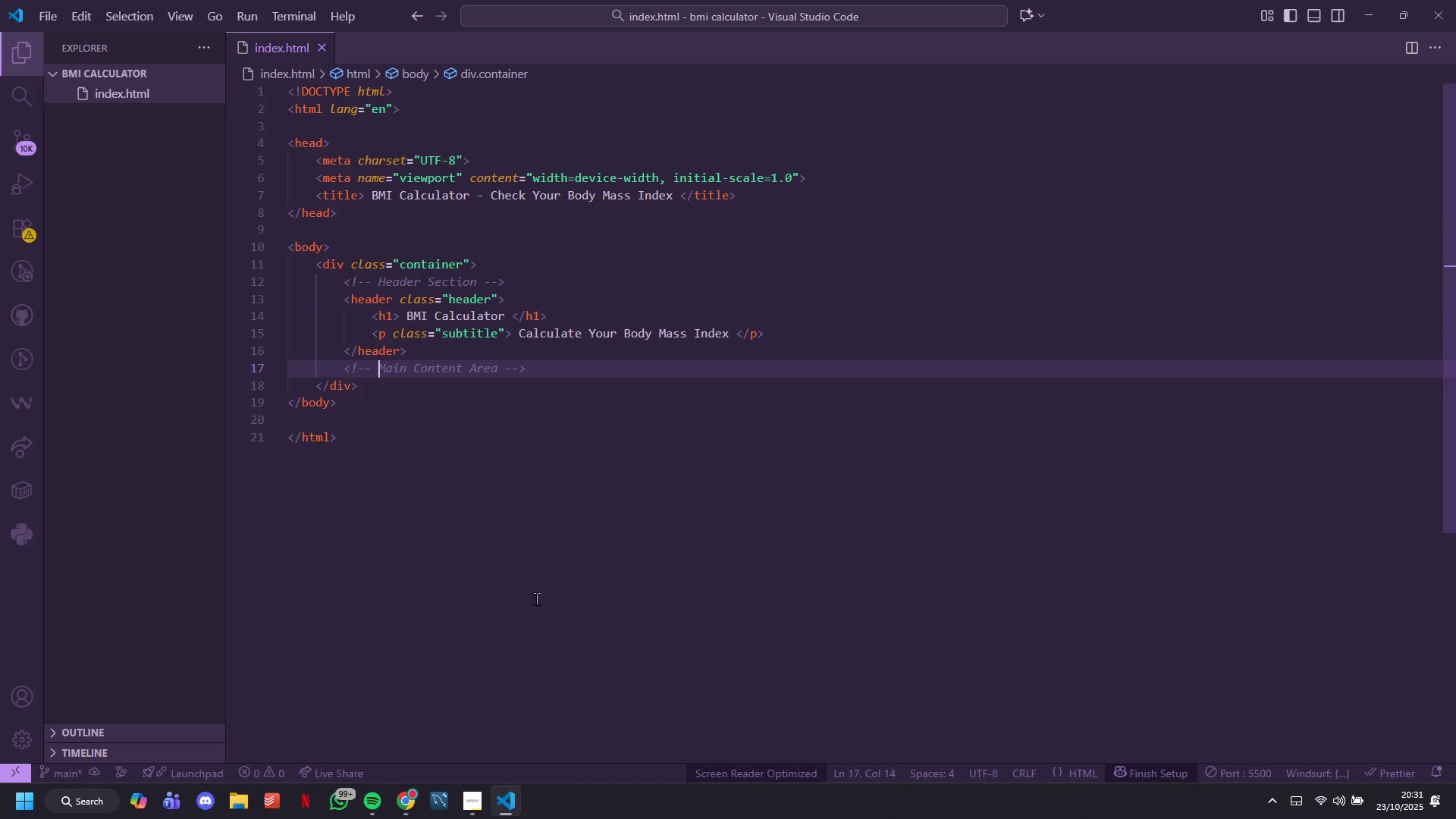 
key(ArrowDown)
 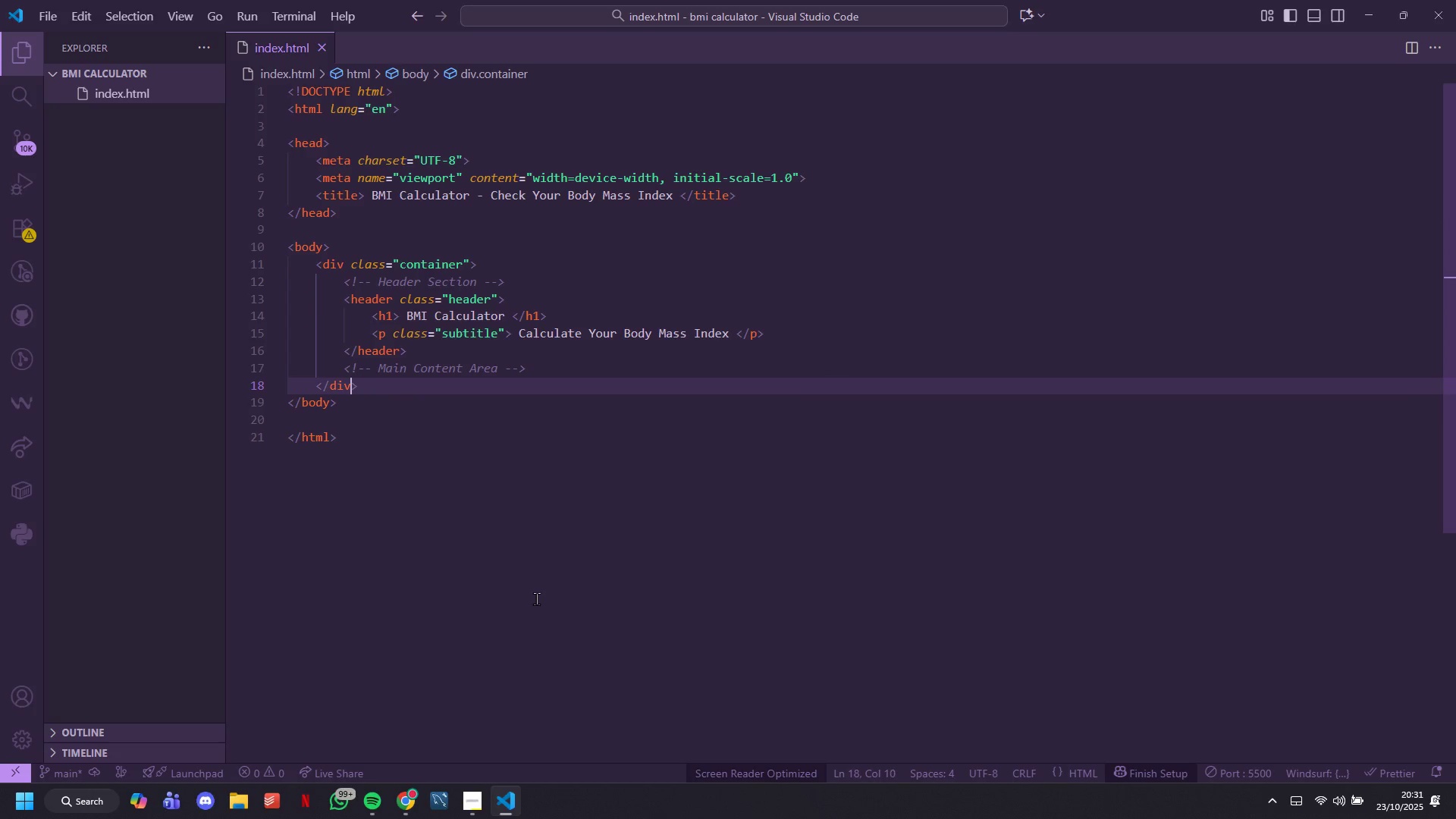 
key(ArrowLeft)
 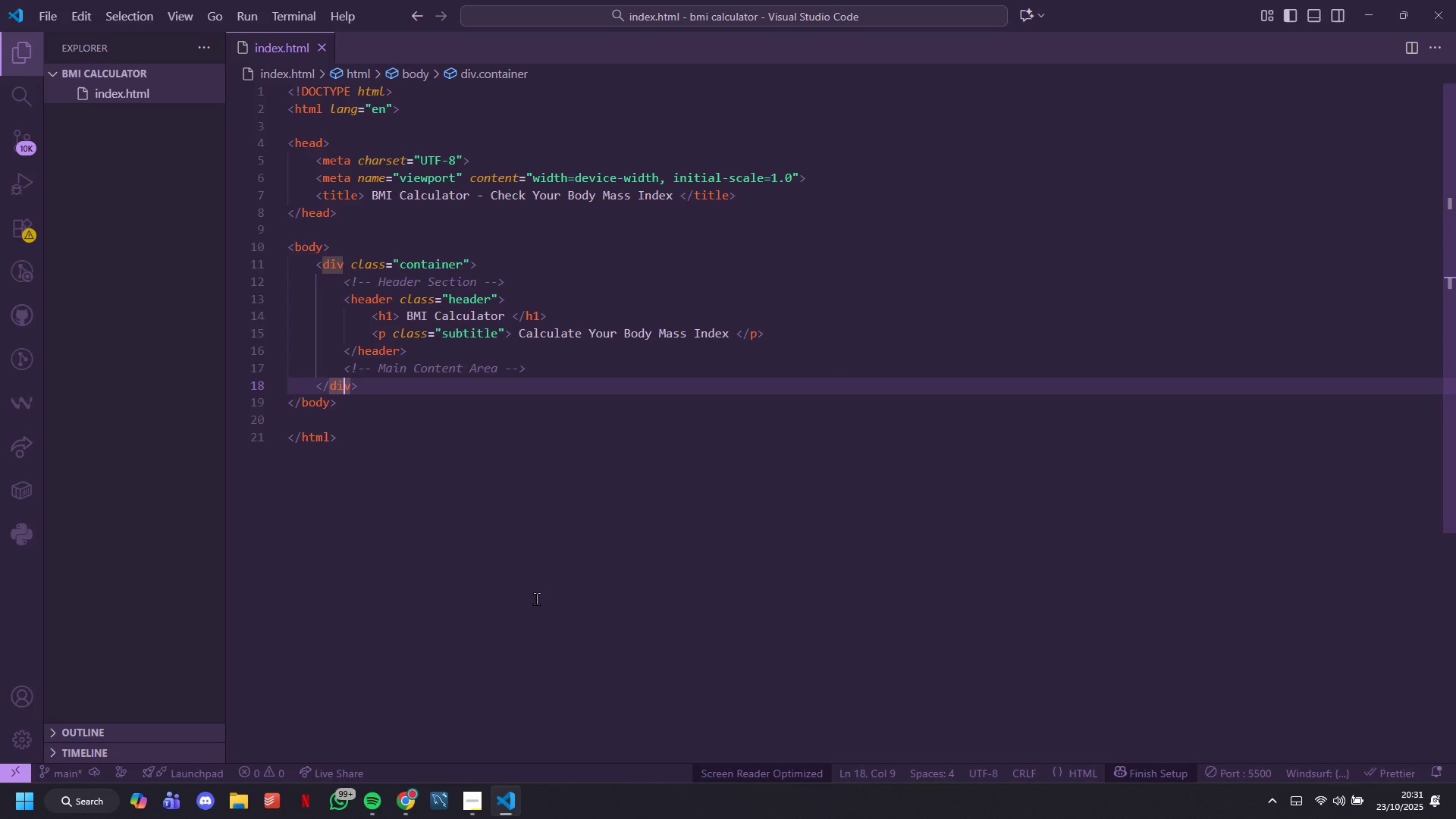 
key(ArrowLeft)
 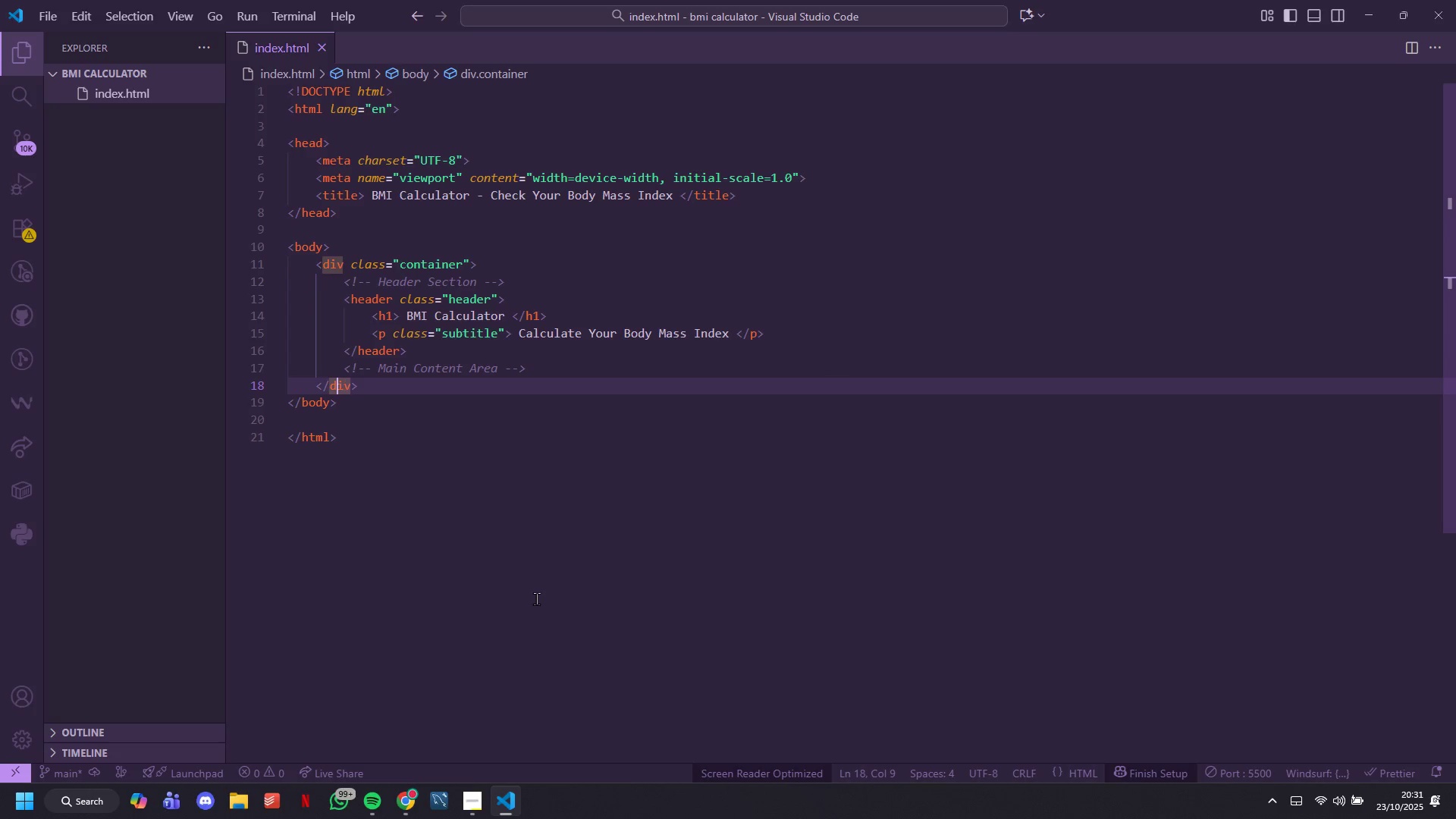 
key(ArrowLeft)
 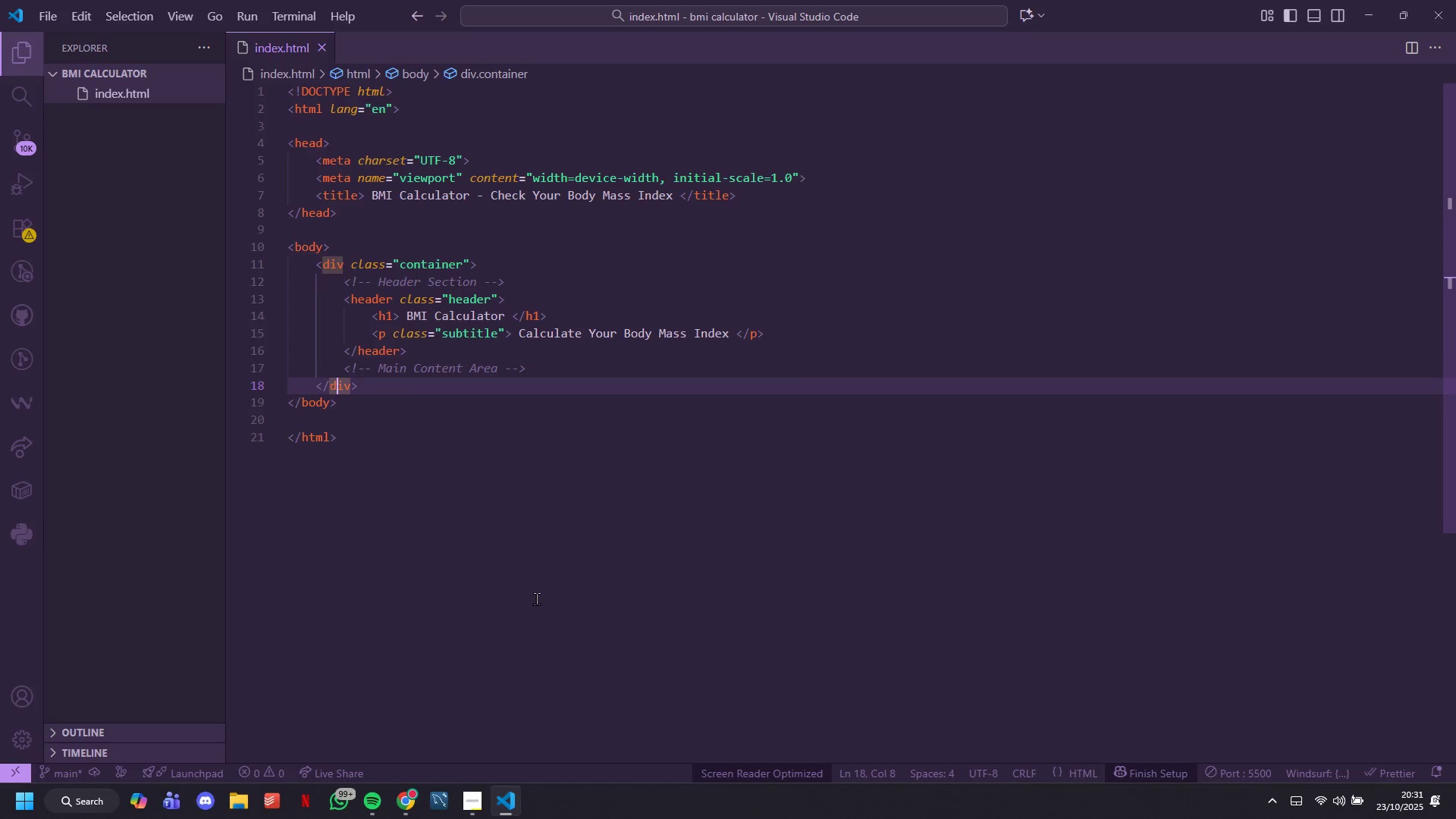 
key(ArrowLeft)
 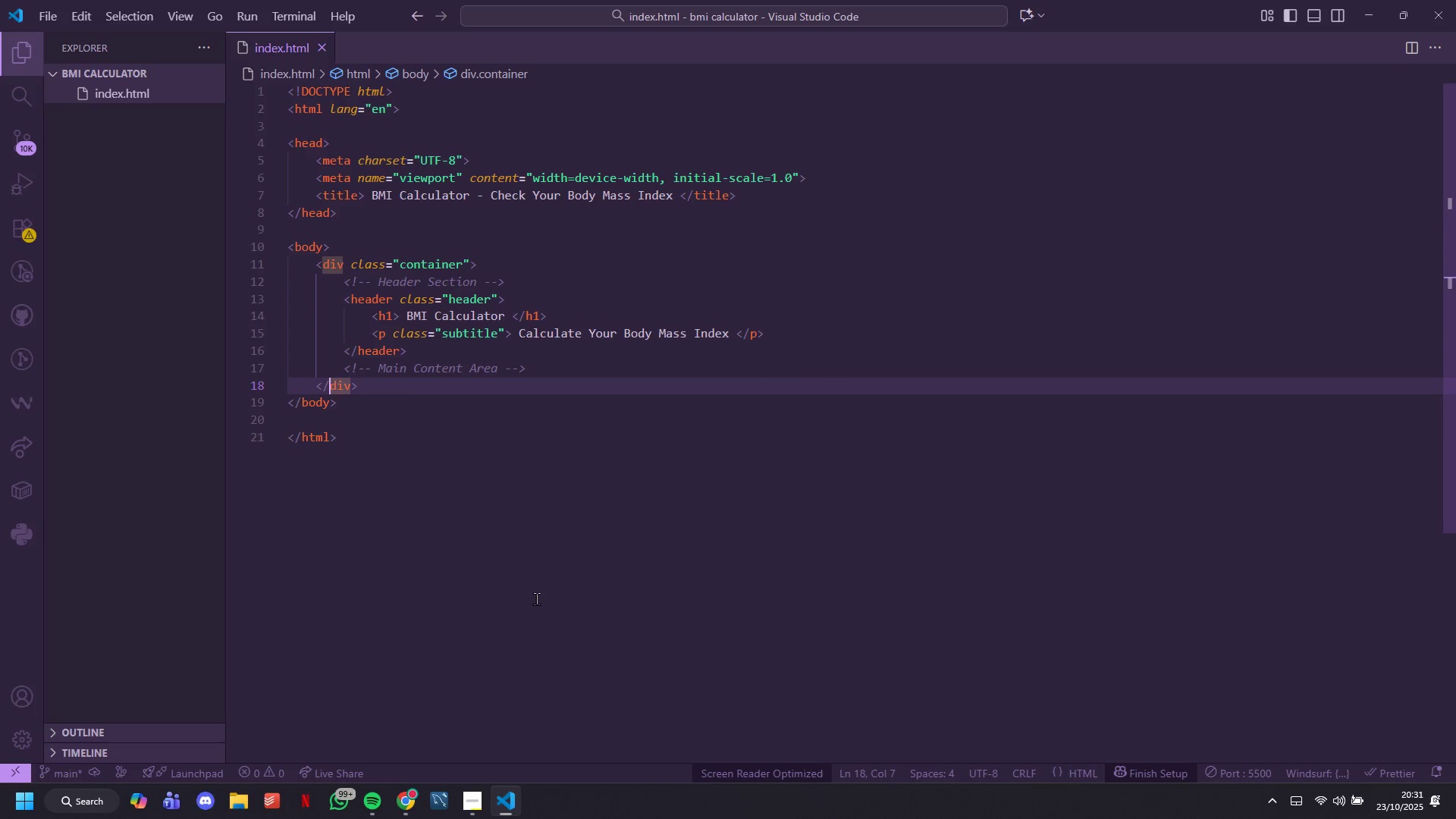 
key(ArrowLeft)
 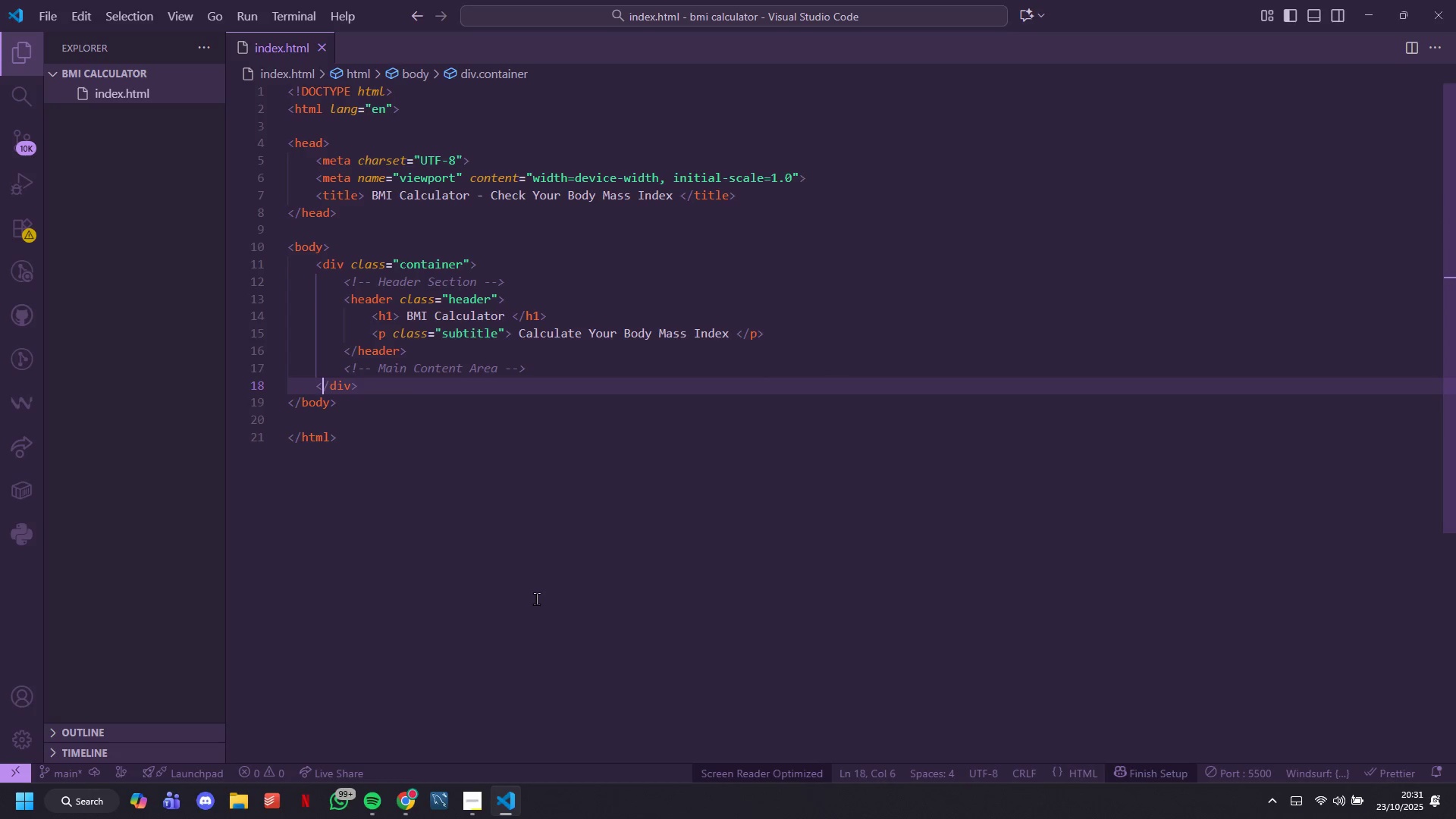 
key(ArrowLeft)
 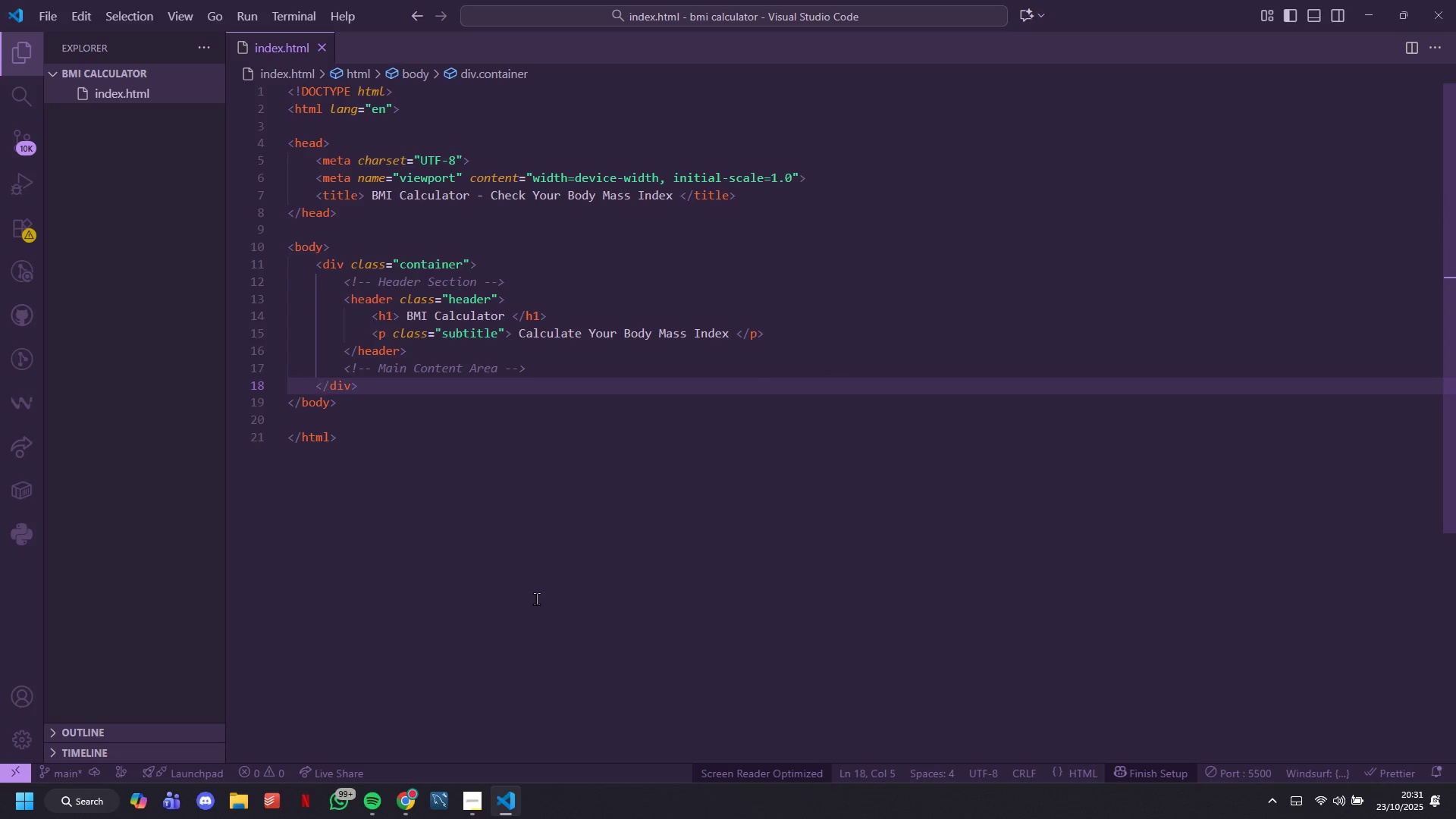 
key(Enter)
 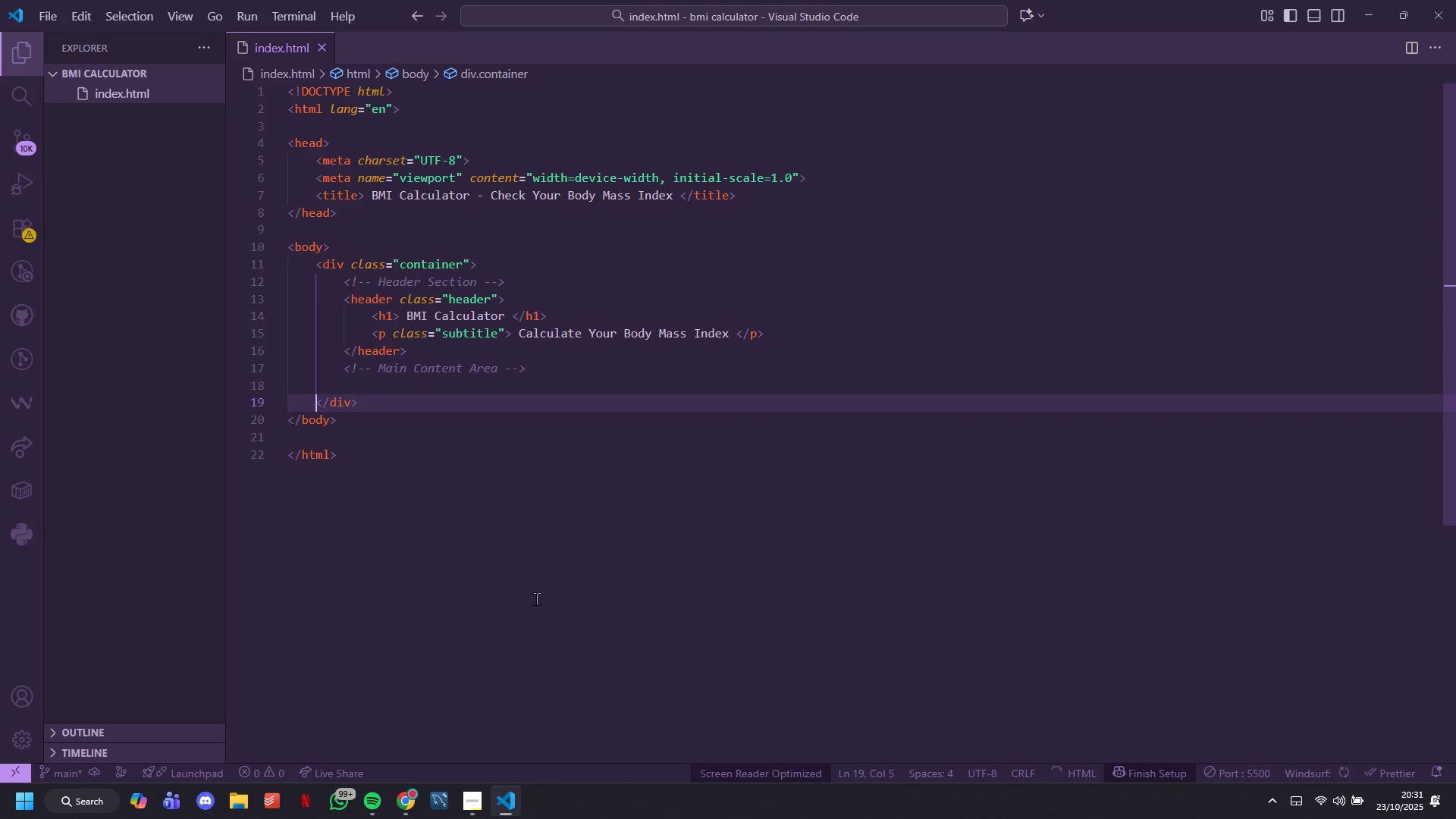 
key(ArrowUp)
 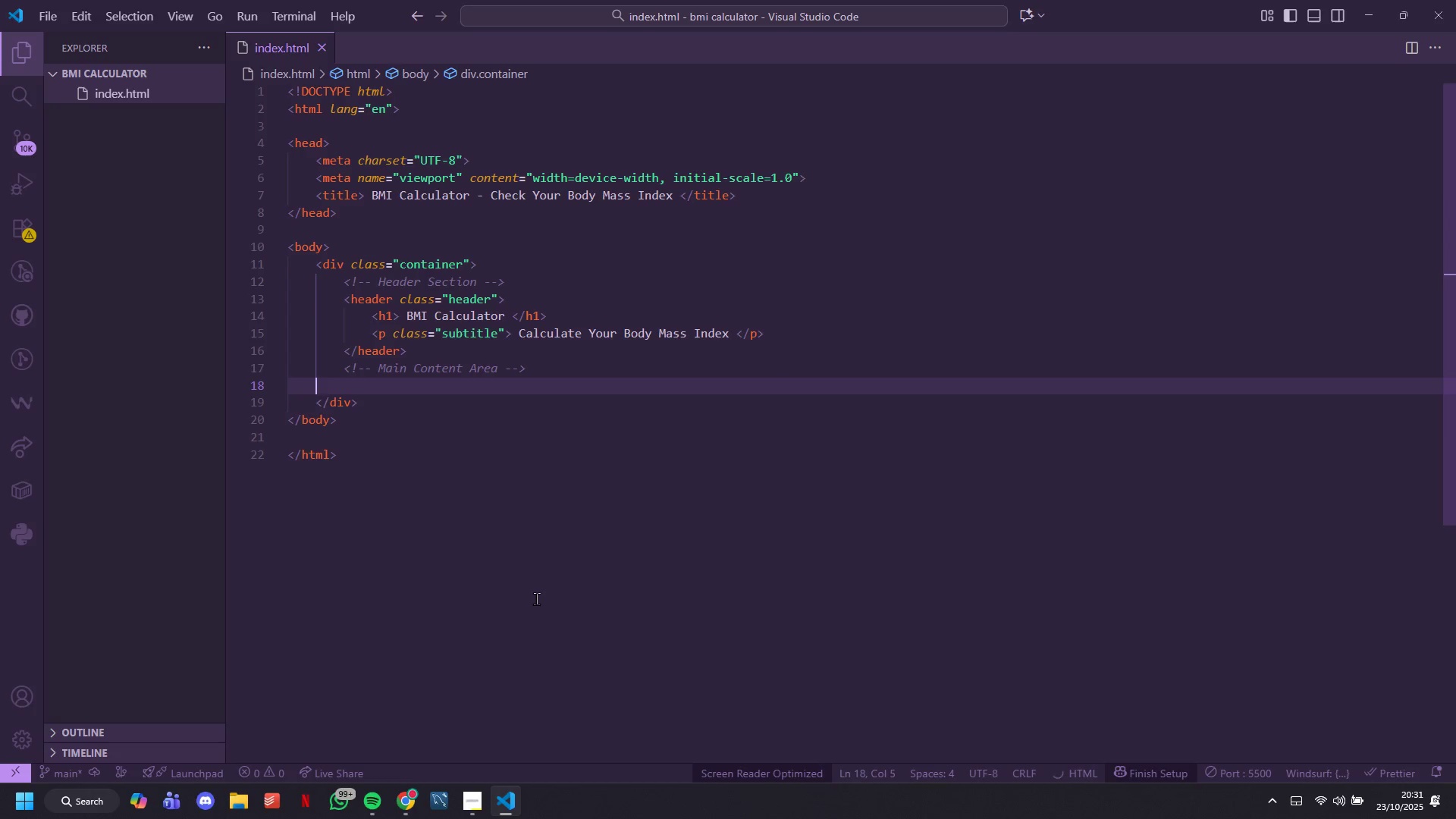 
key(ArrowLeft)
 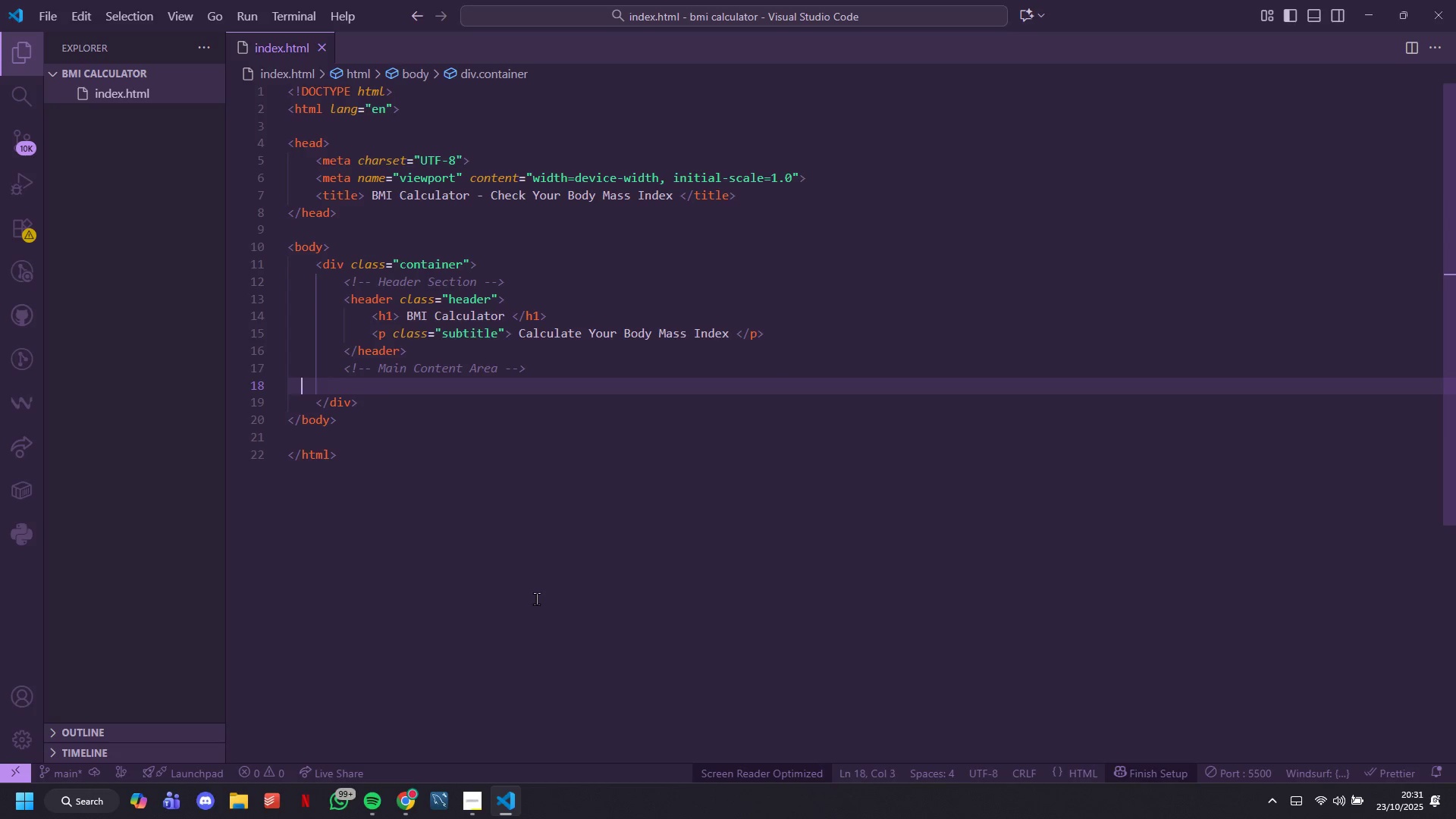 
key(ArrowLeft)
 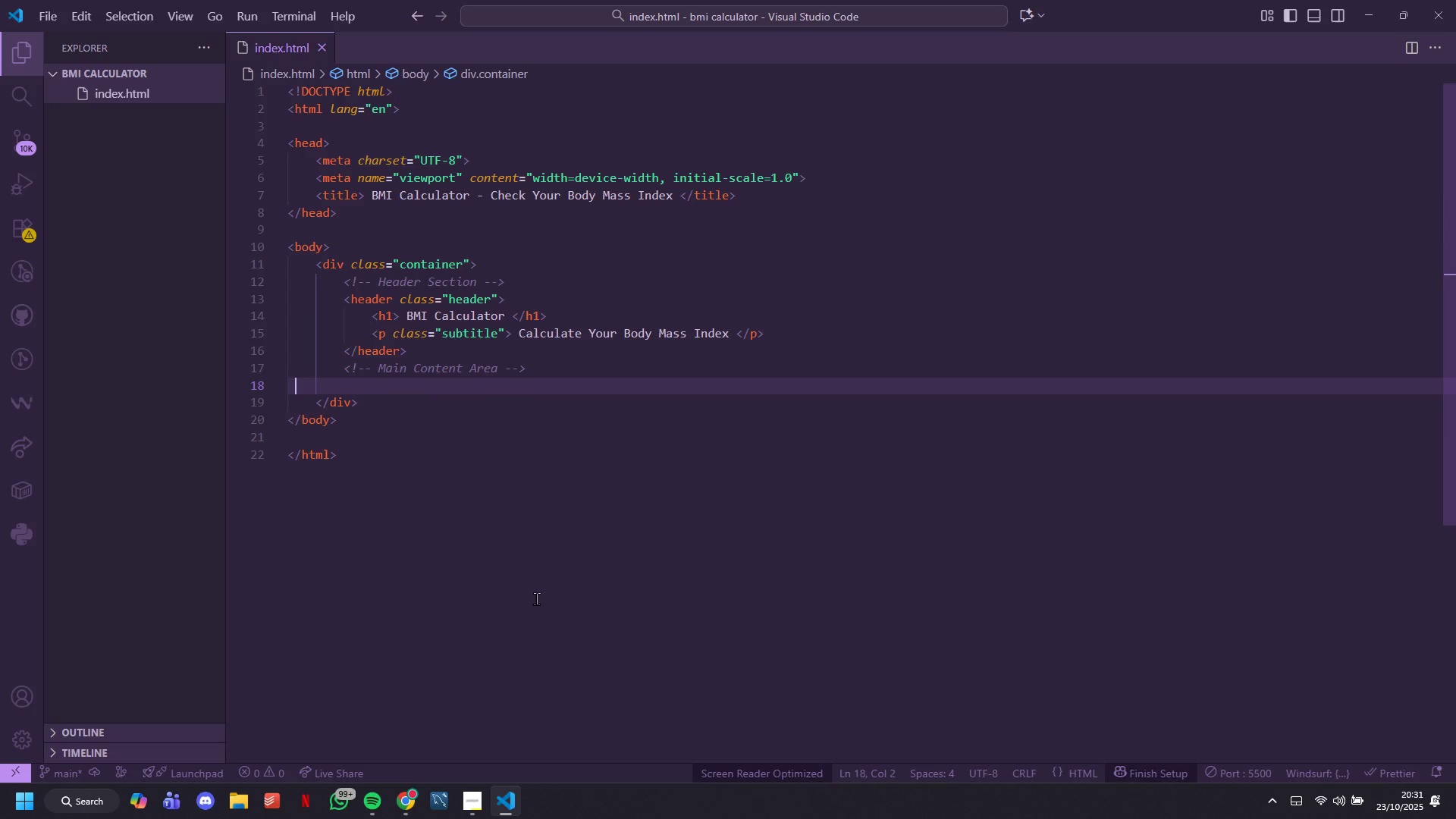 
key(ArrowLeft)
 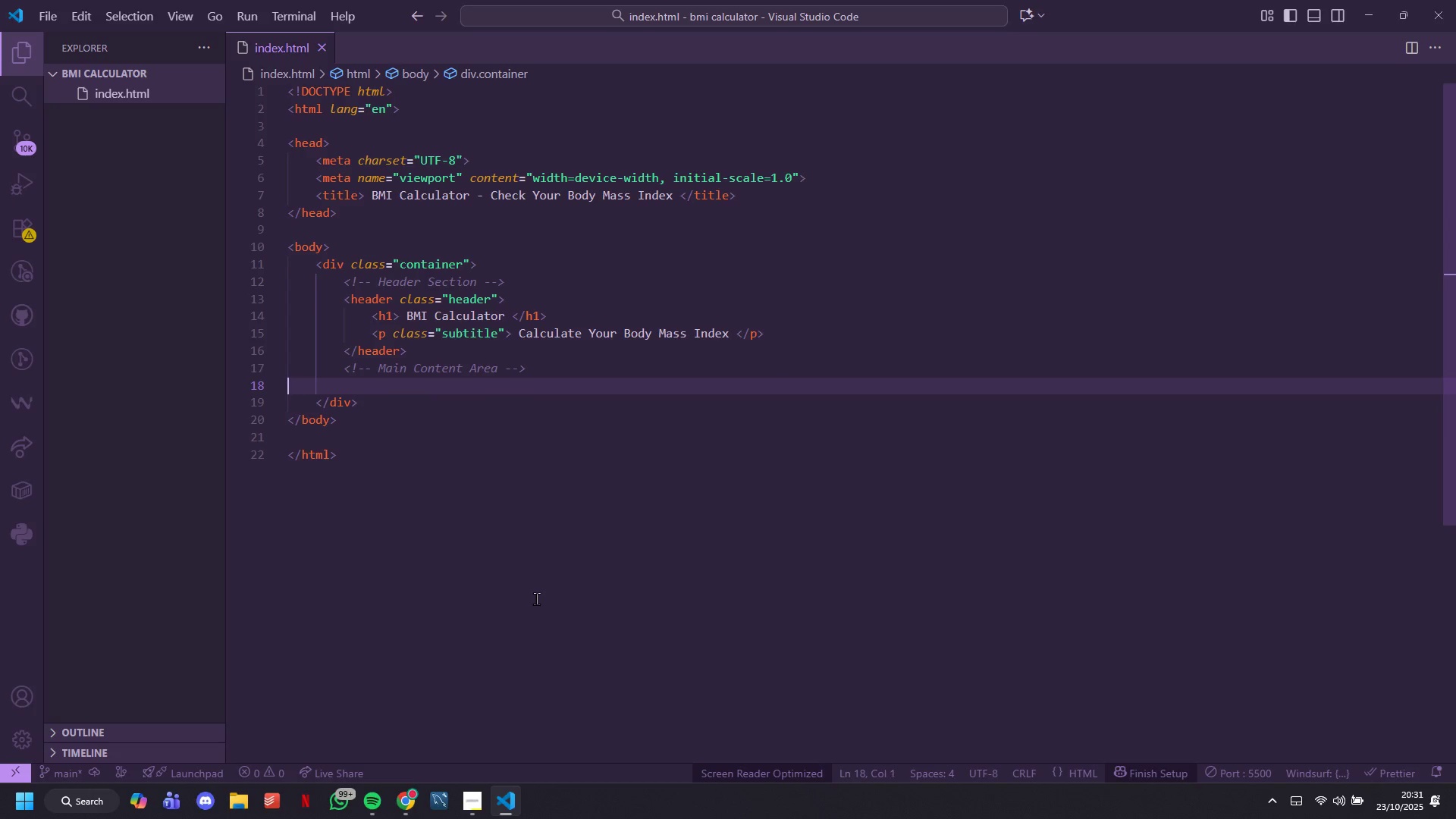 
key(ArrowLeft)
 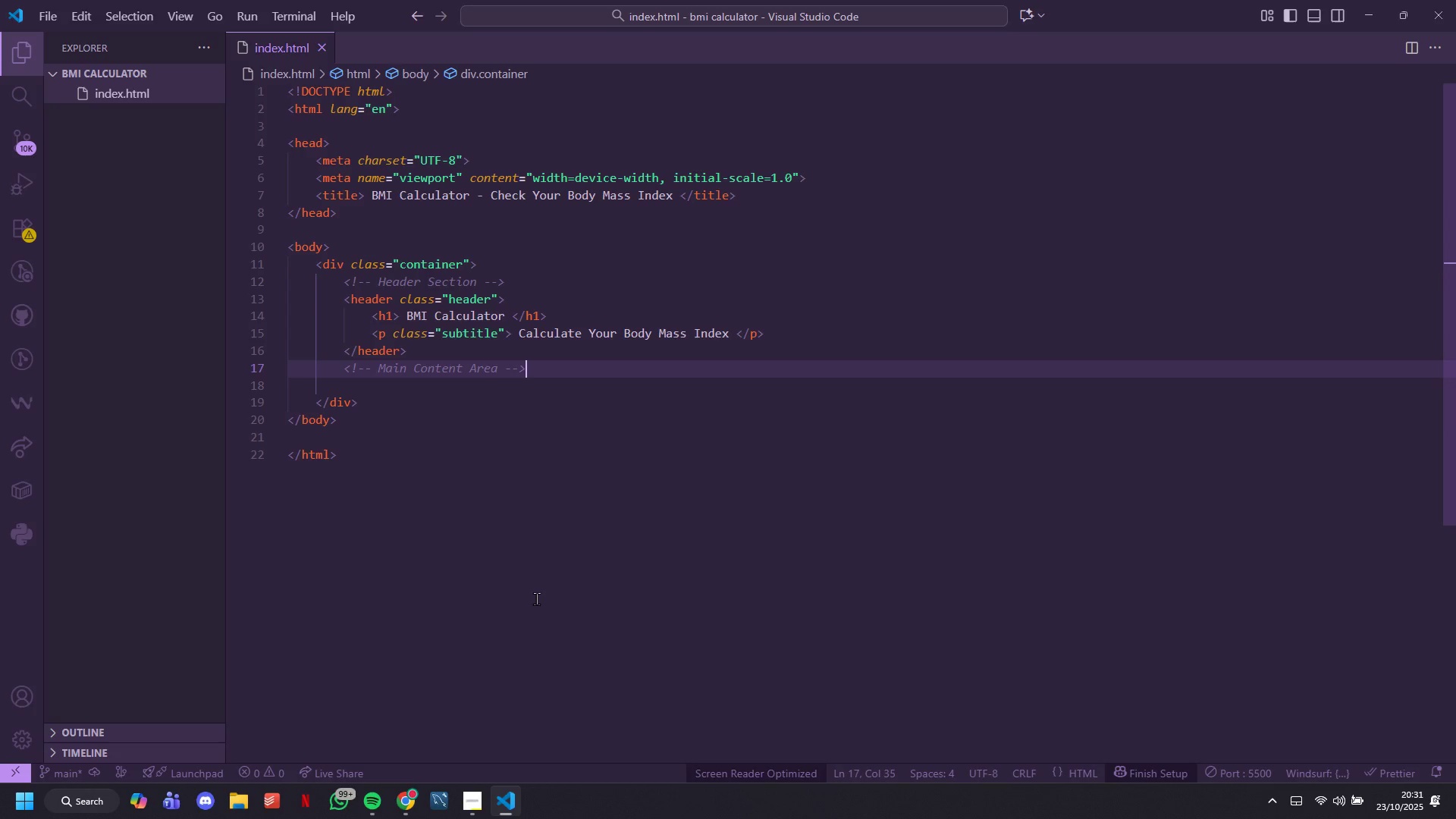 
key(ArrowLeft)
 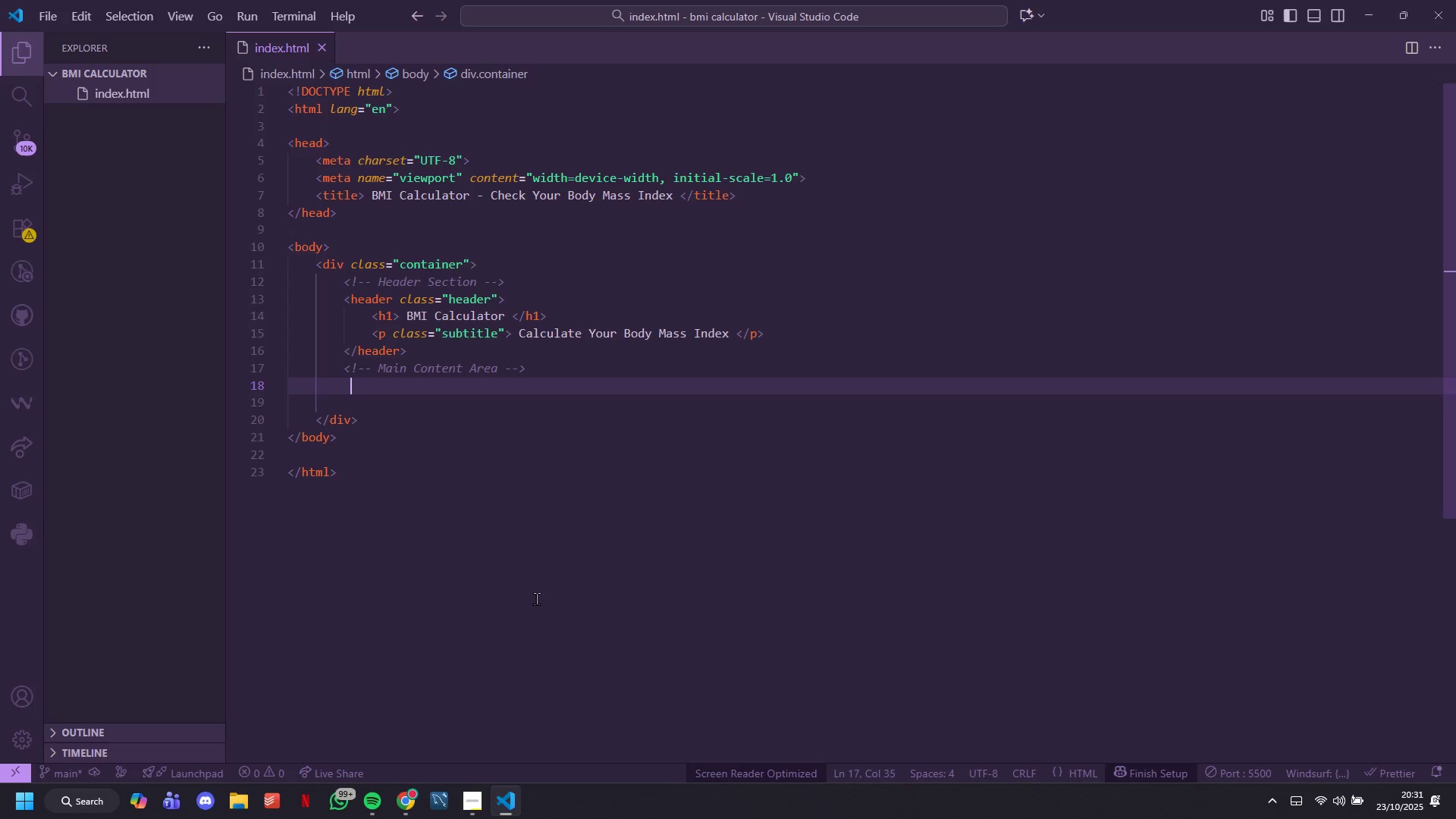 
key(Enter)
 